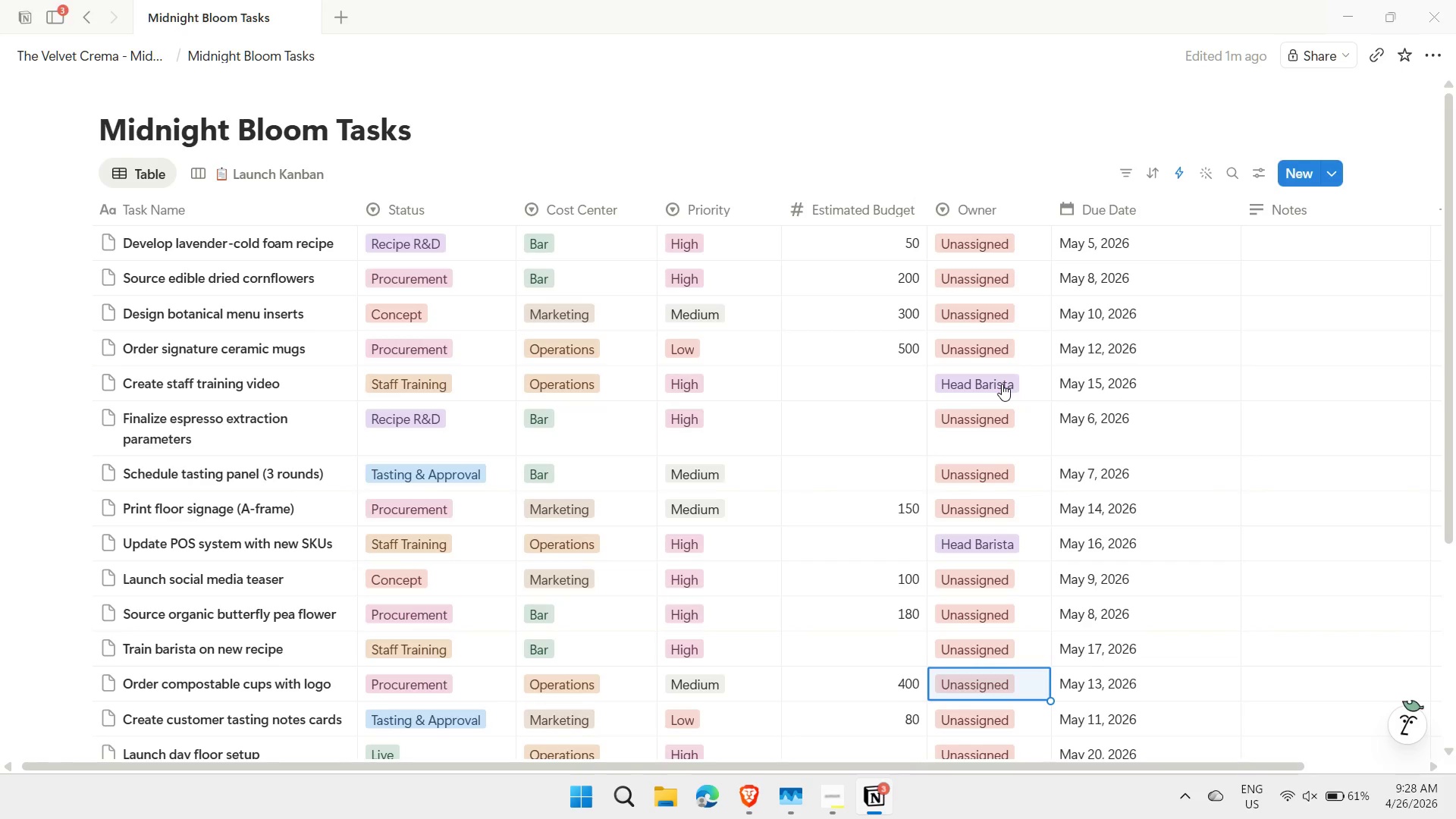 
key(ArrowUp)
 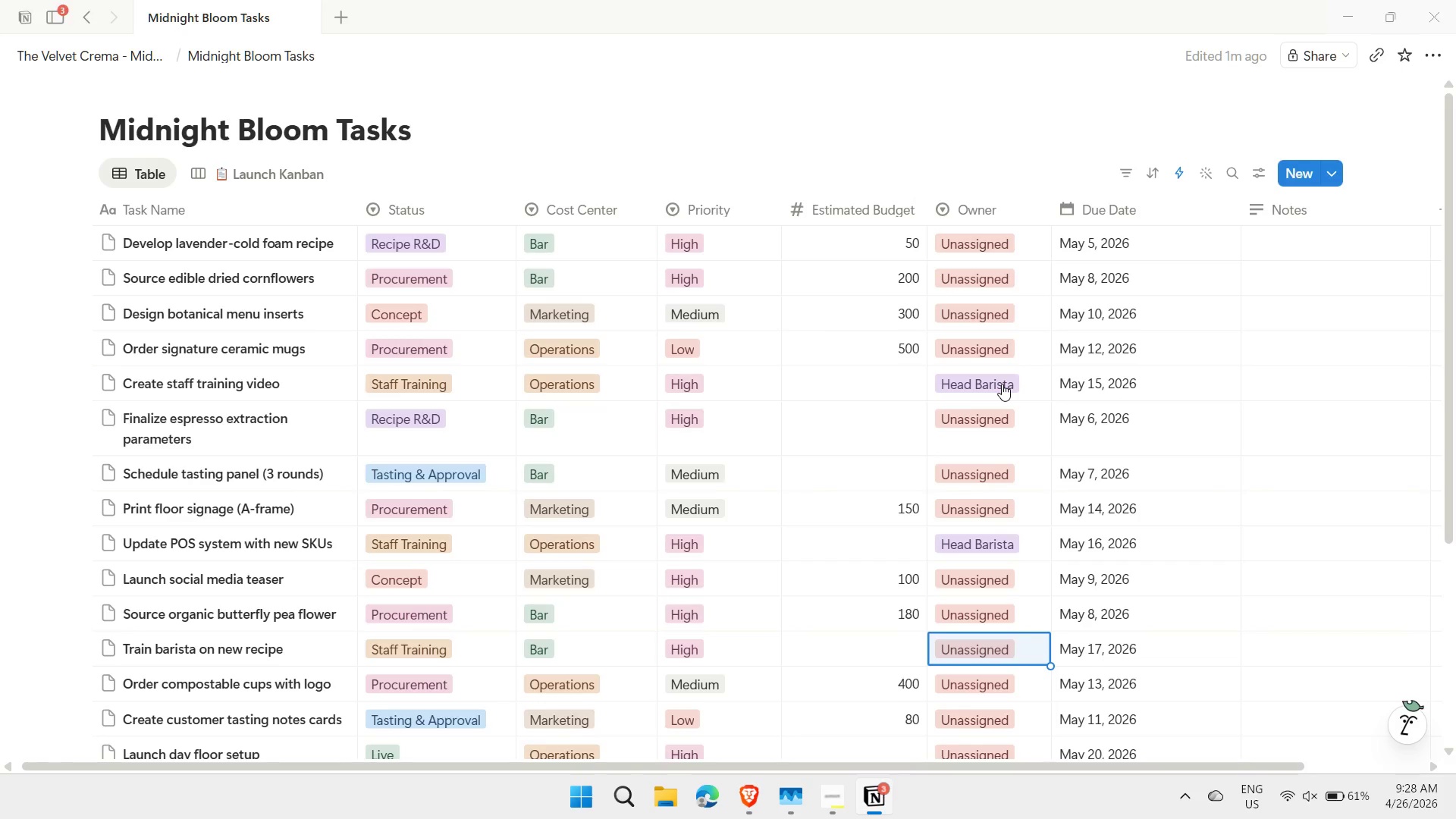 
key(Control+ControlLeft)
 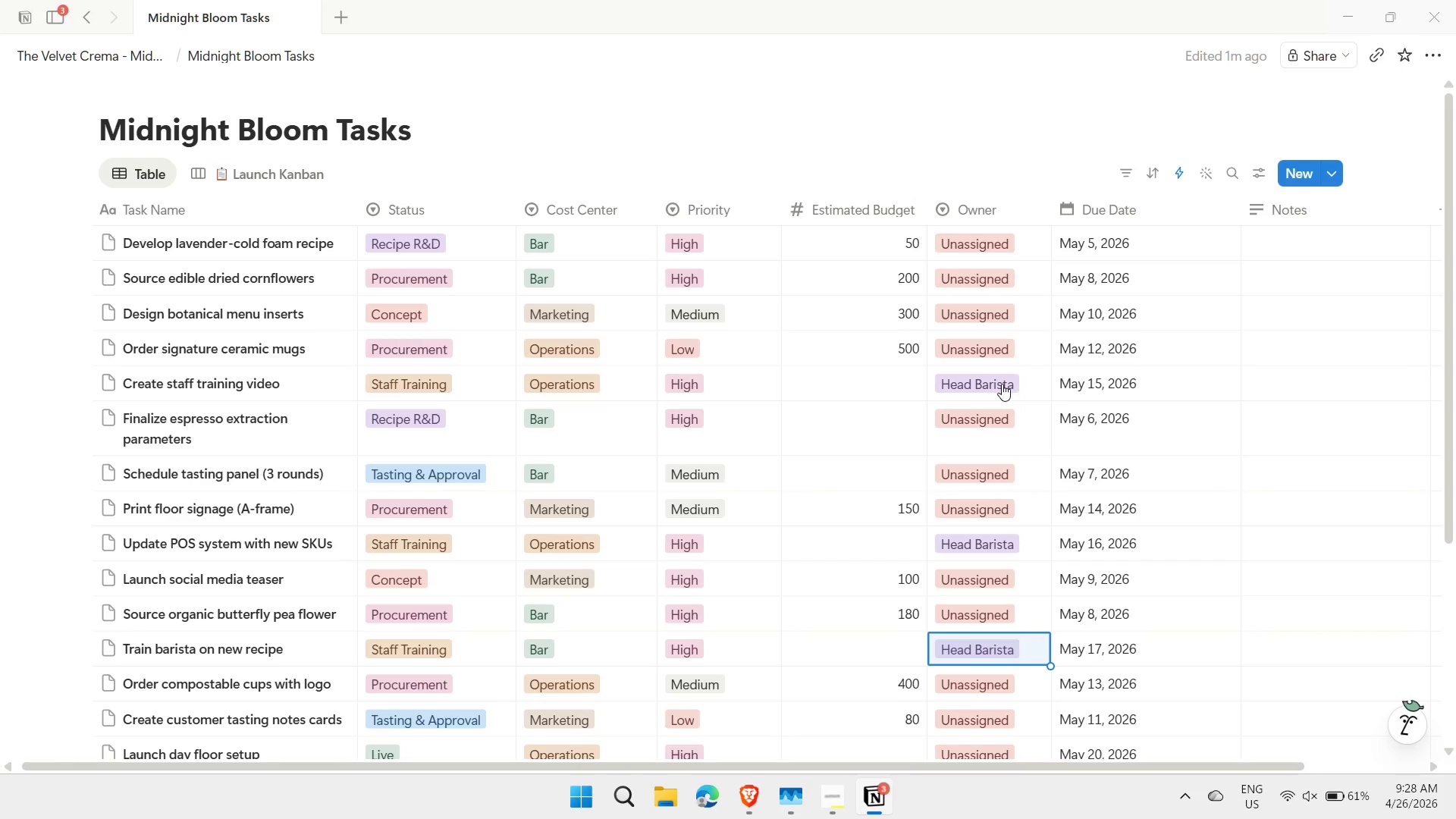 
key(Control+V)
 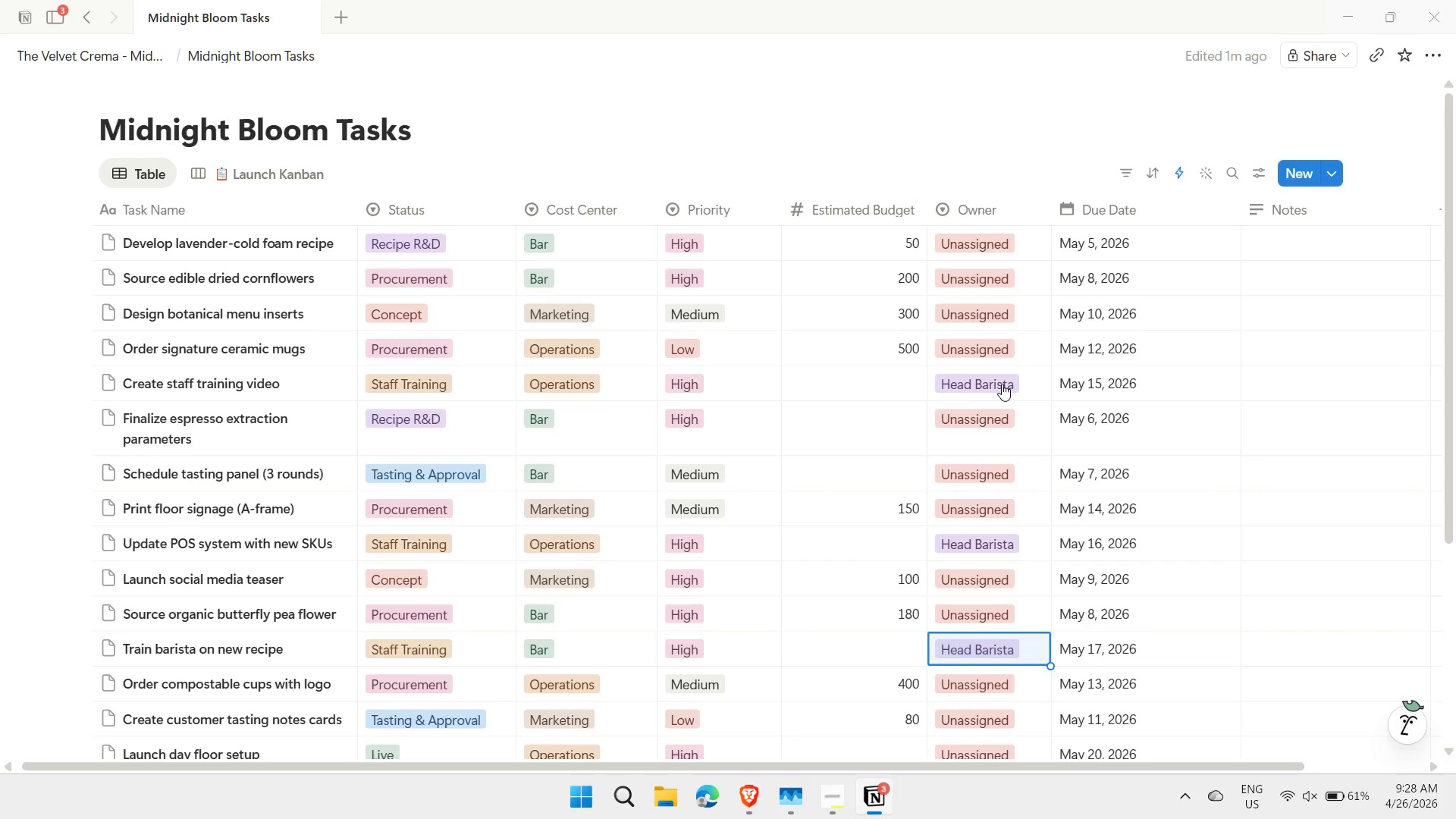 
key(ArrowDown)
 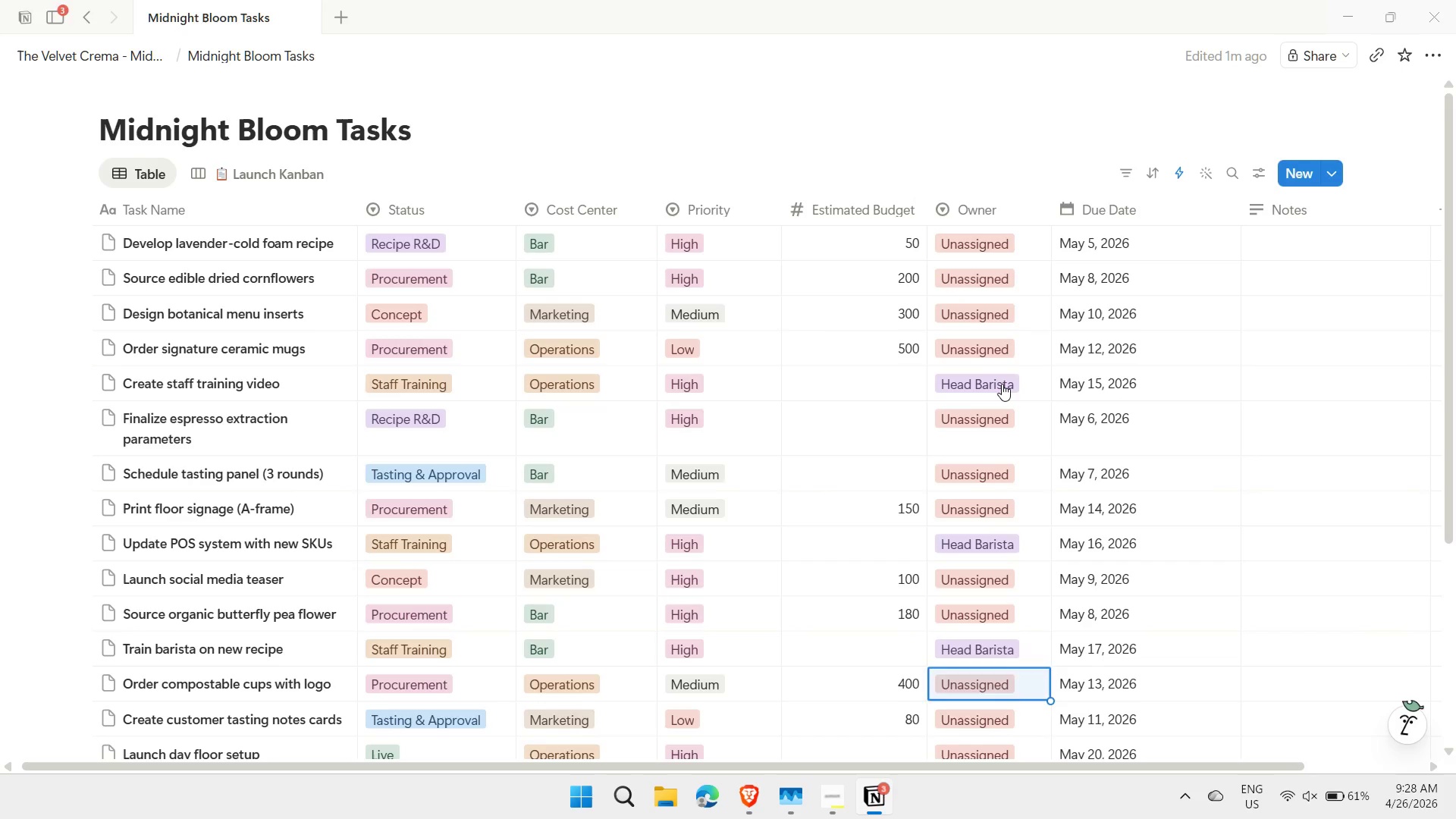 
key(ArrowDown)
 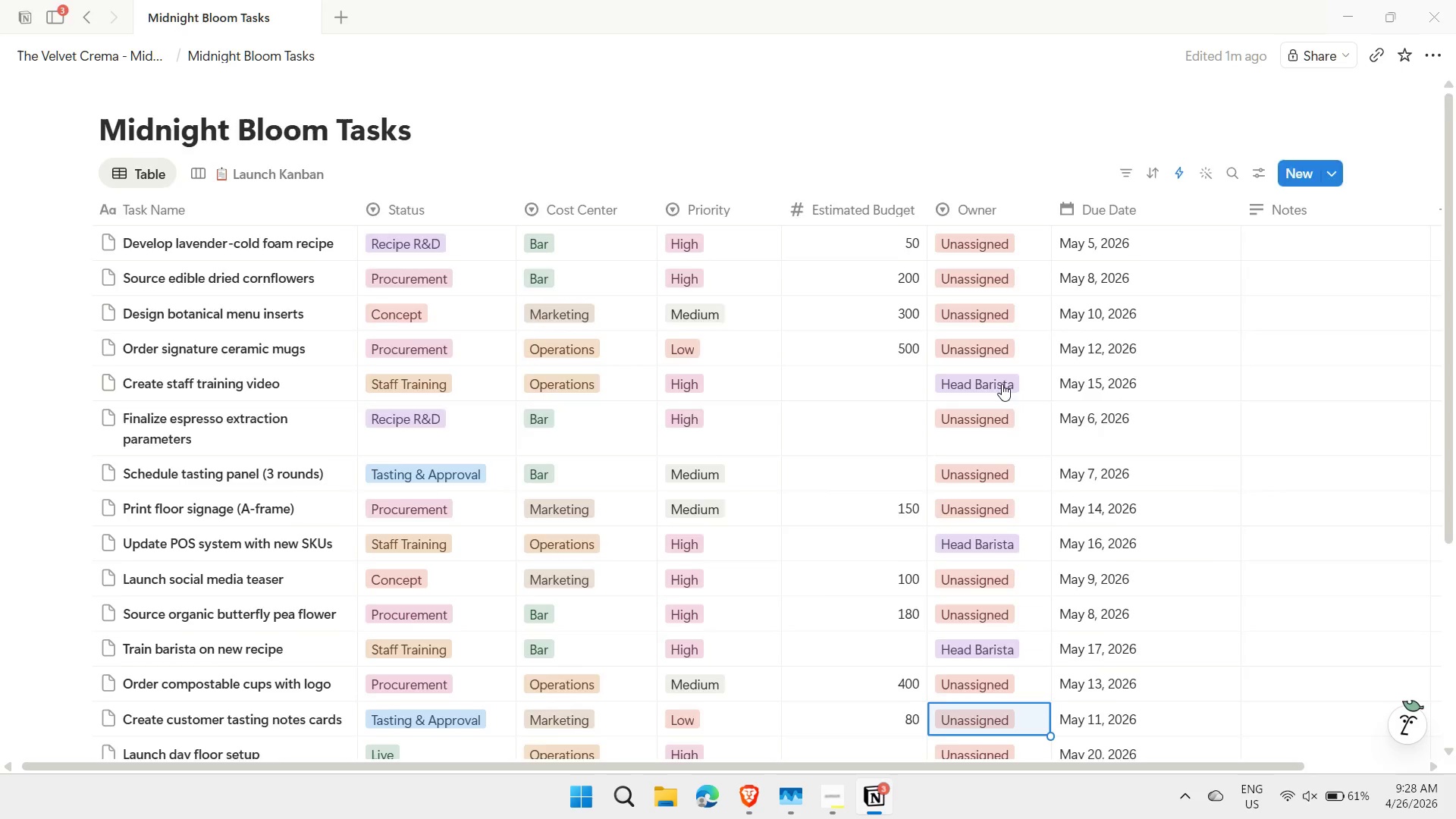 
key(ArrowDown)
 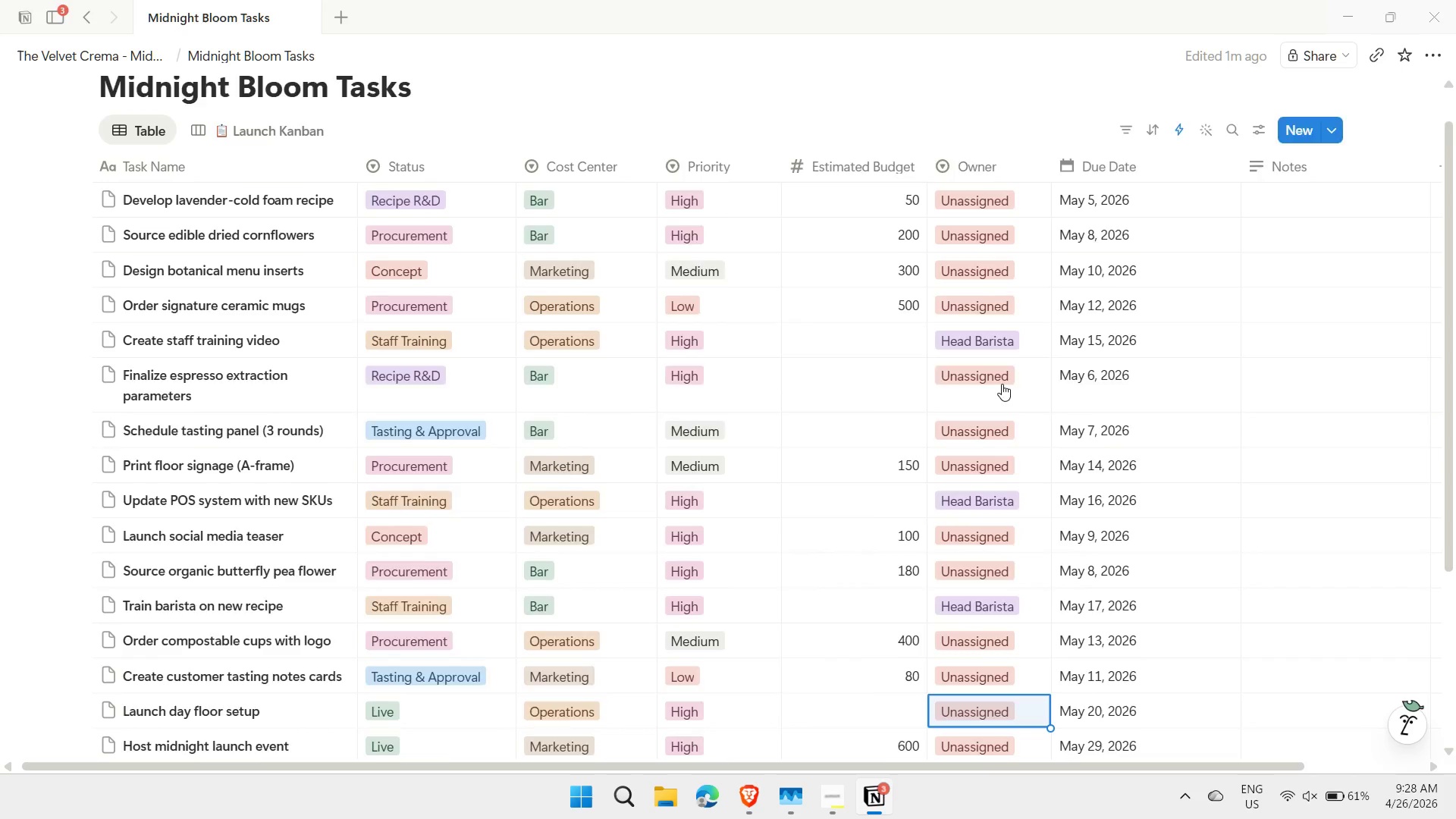 
key(ArrowDown)
 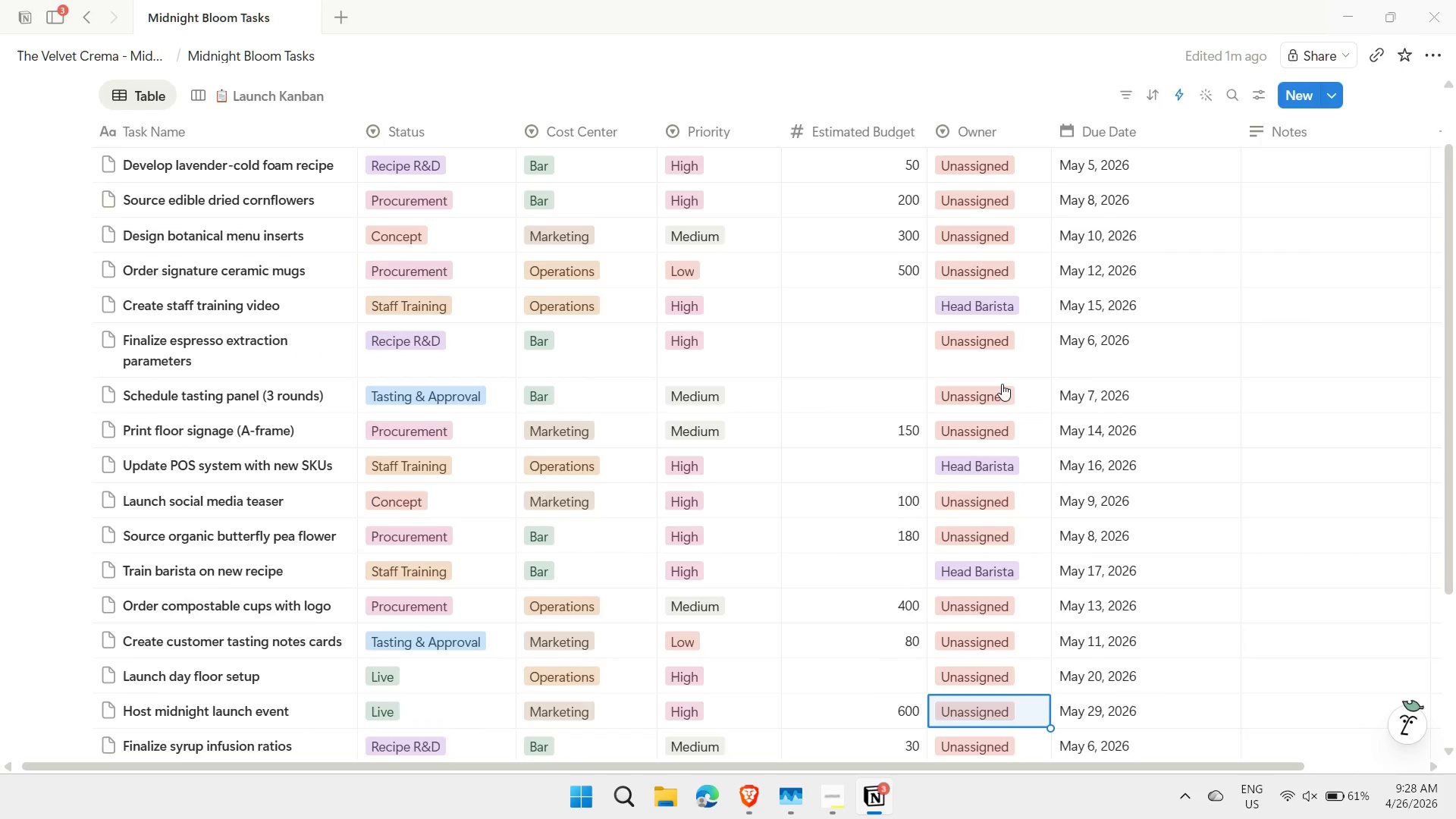 
key(ArrowDown)
 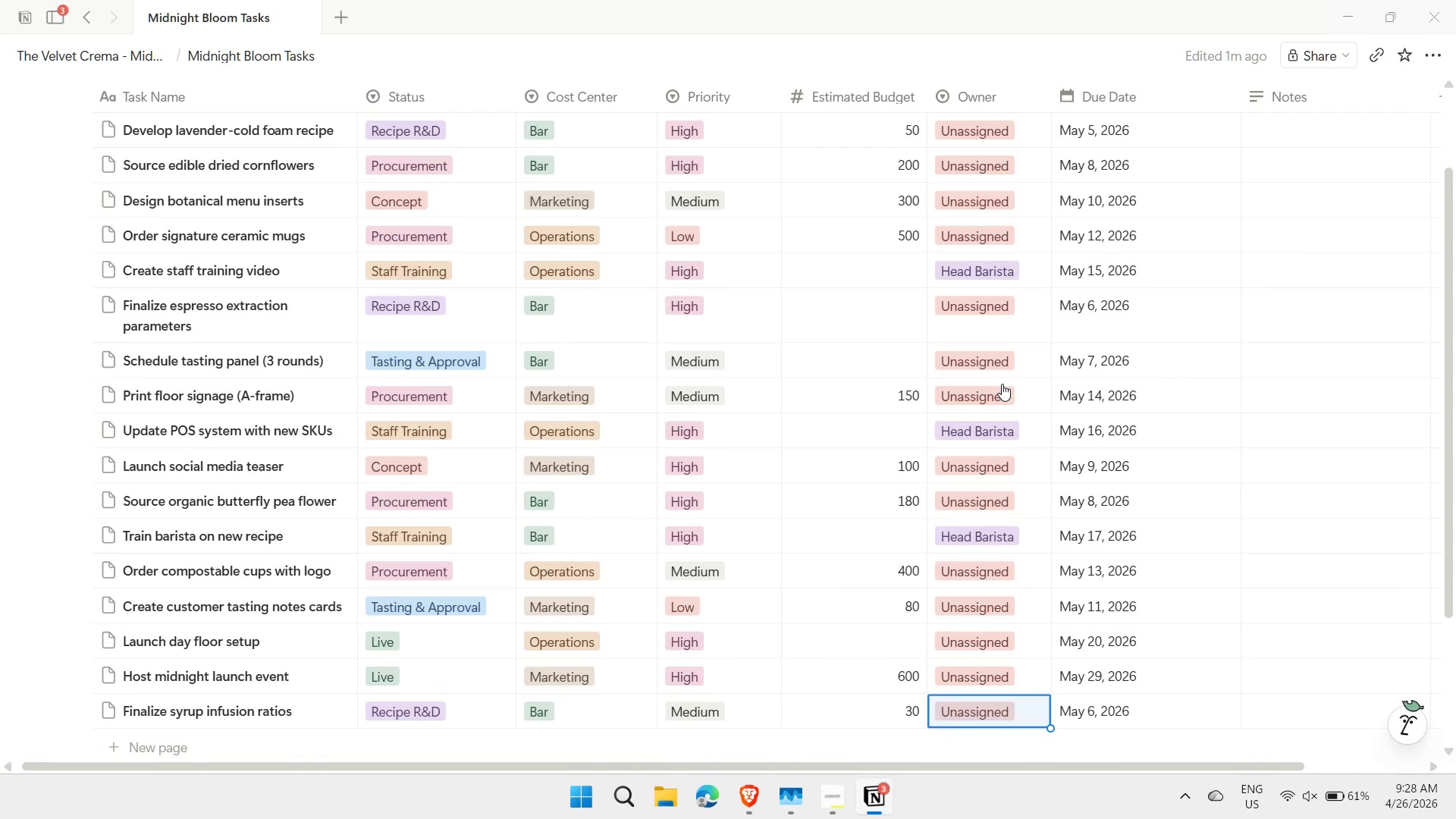 
key(ArrowUp)
 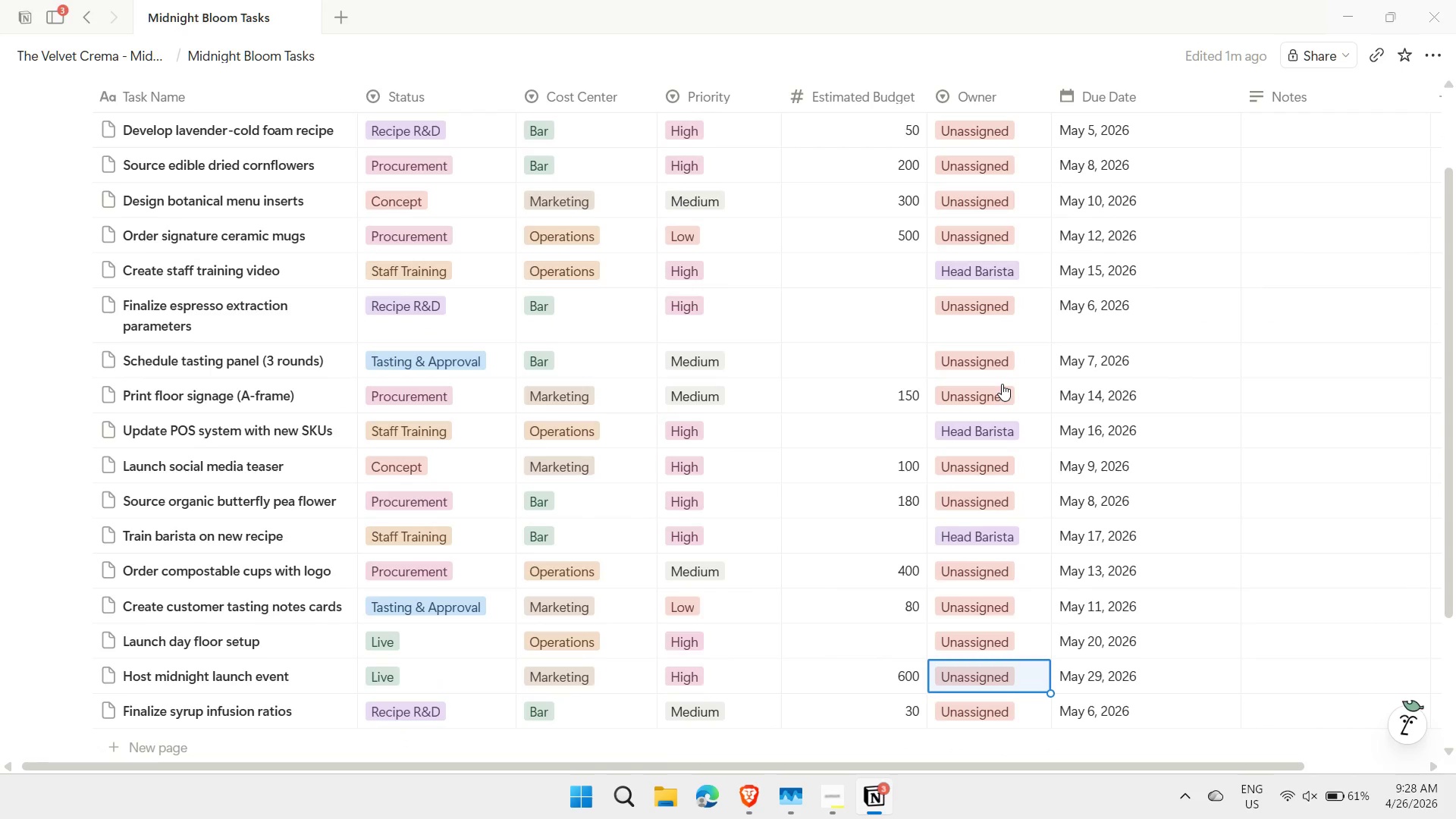 
hold_key(key=ArrowUp, duration=0.47)
 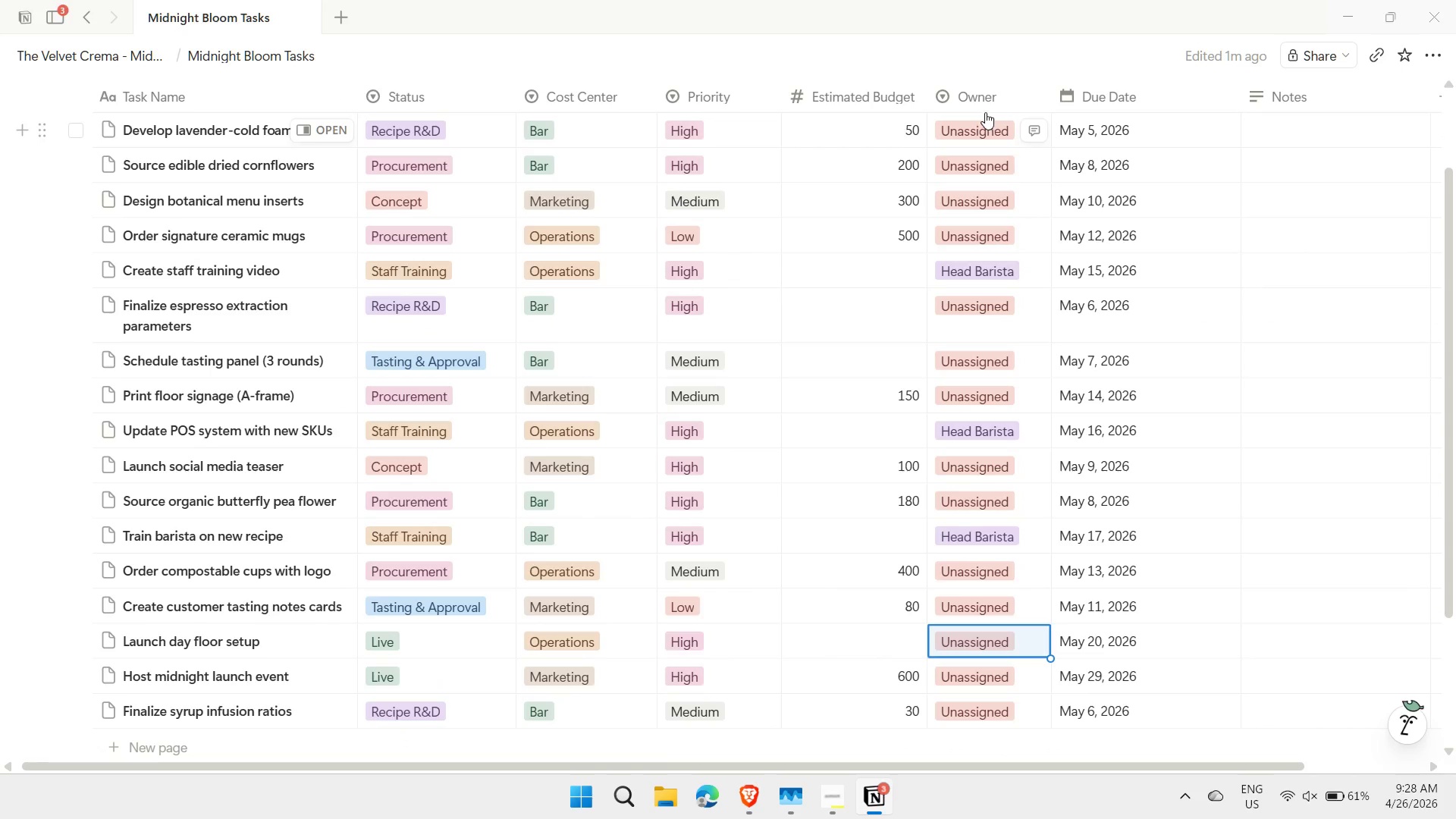 
left_click([977, 94])
 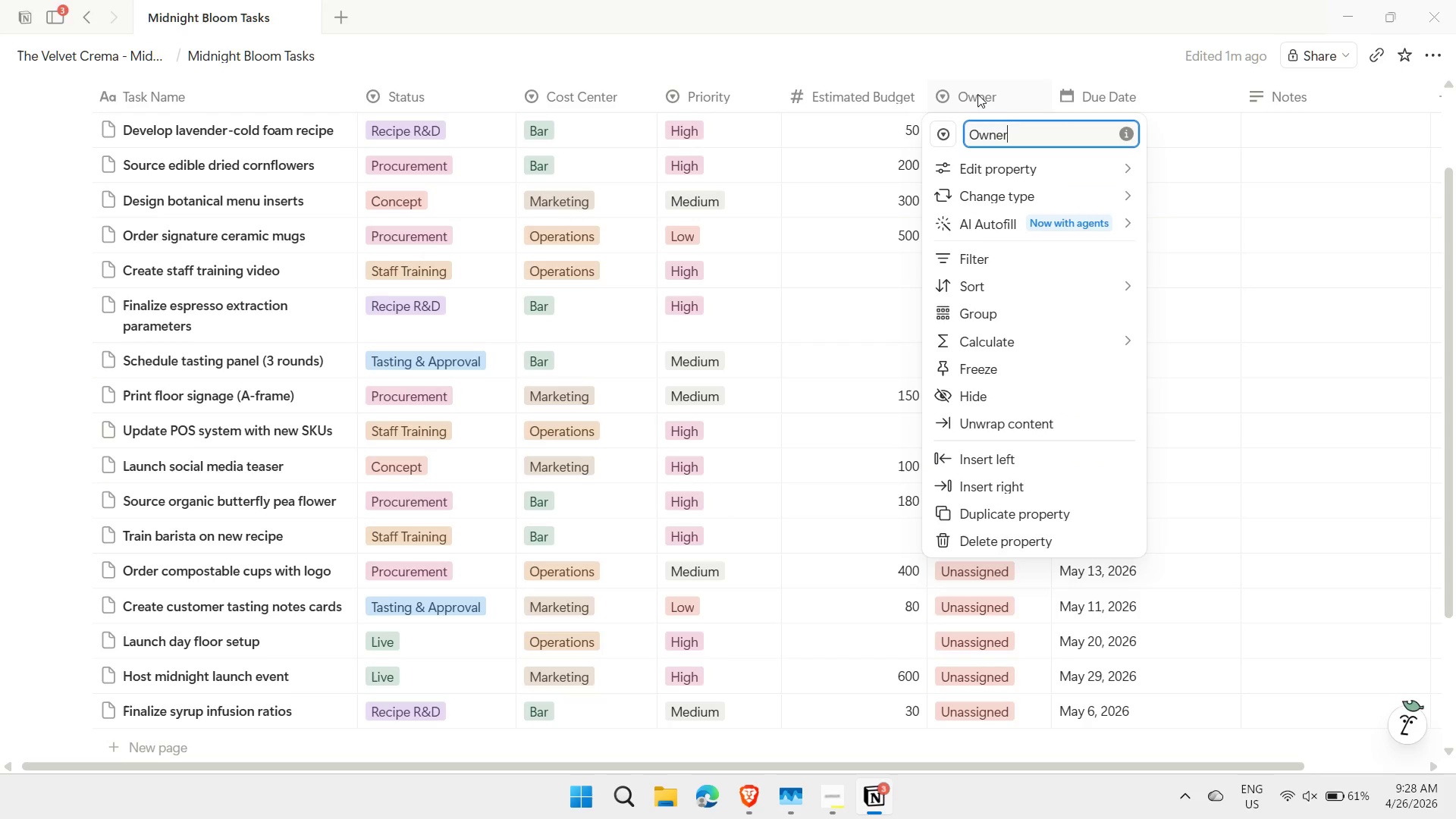 
mouse_move([1086, 166])
 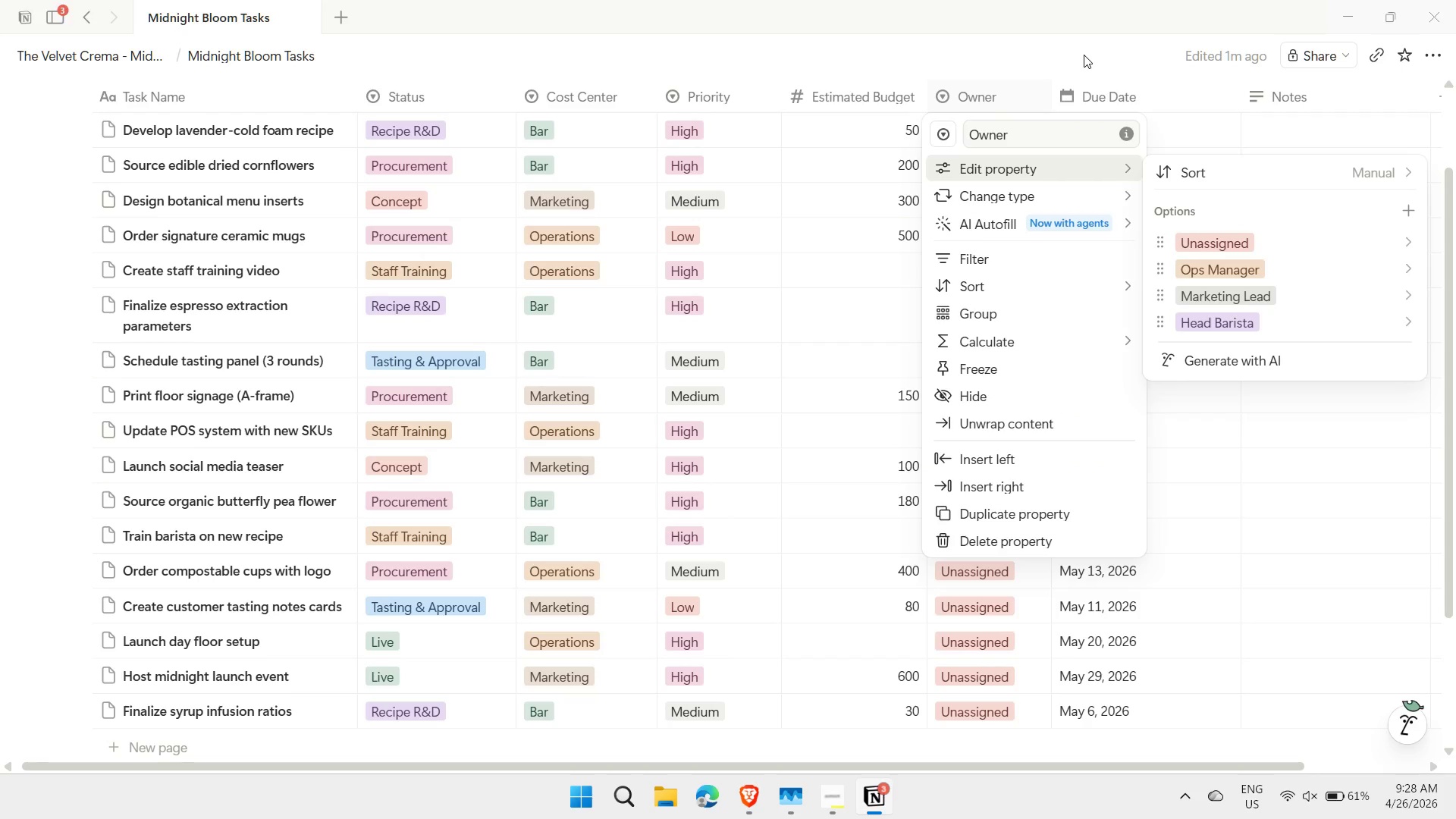 
left_click([1084, 55])
 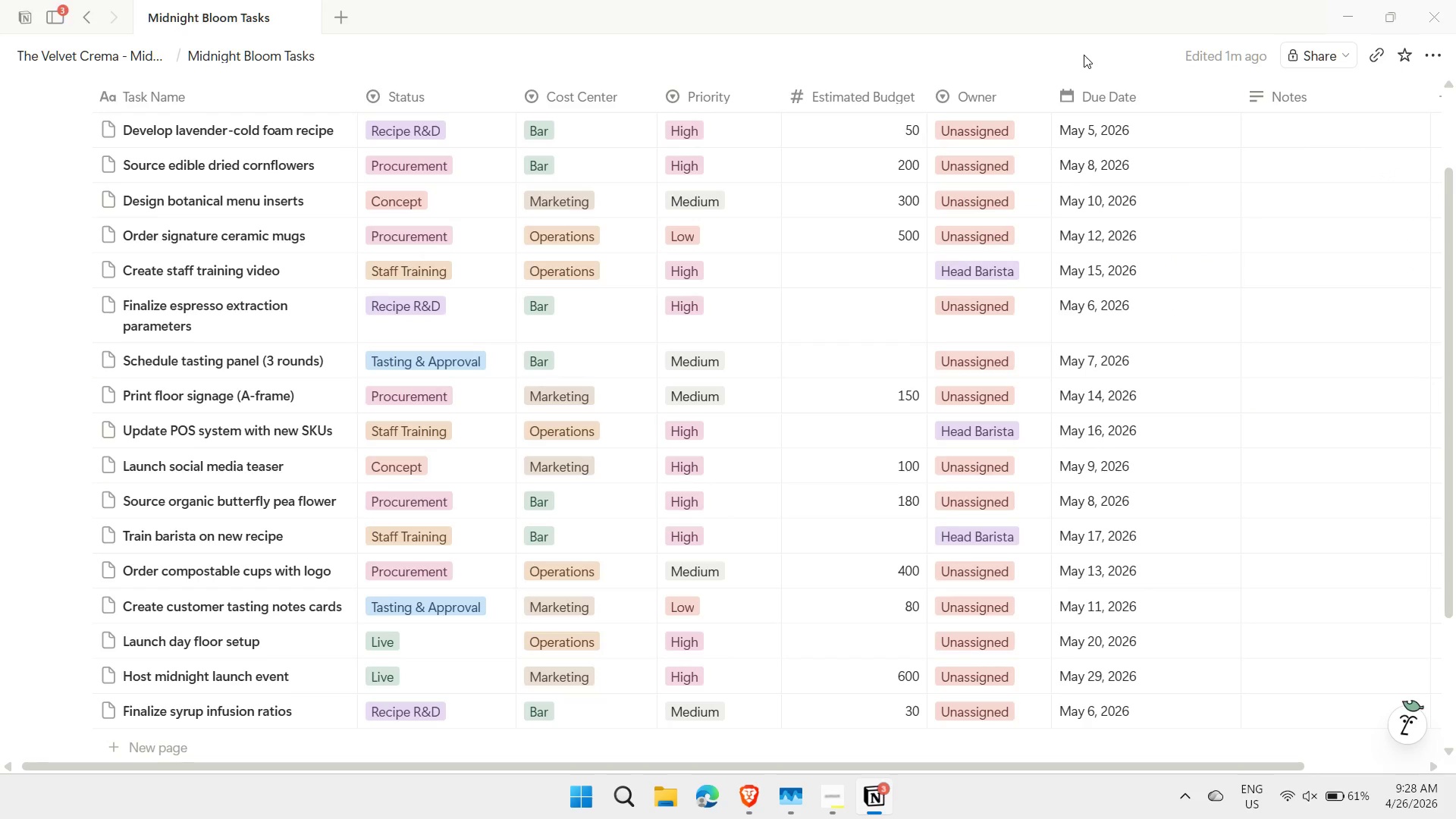 
key(ArrowUp)
 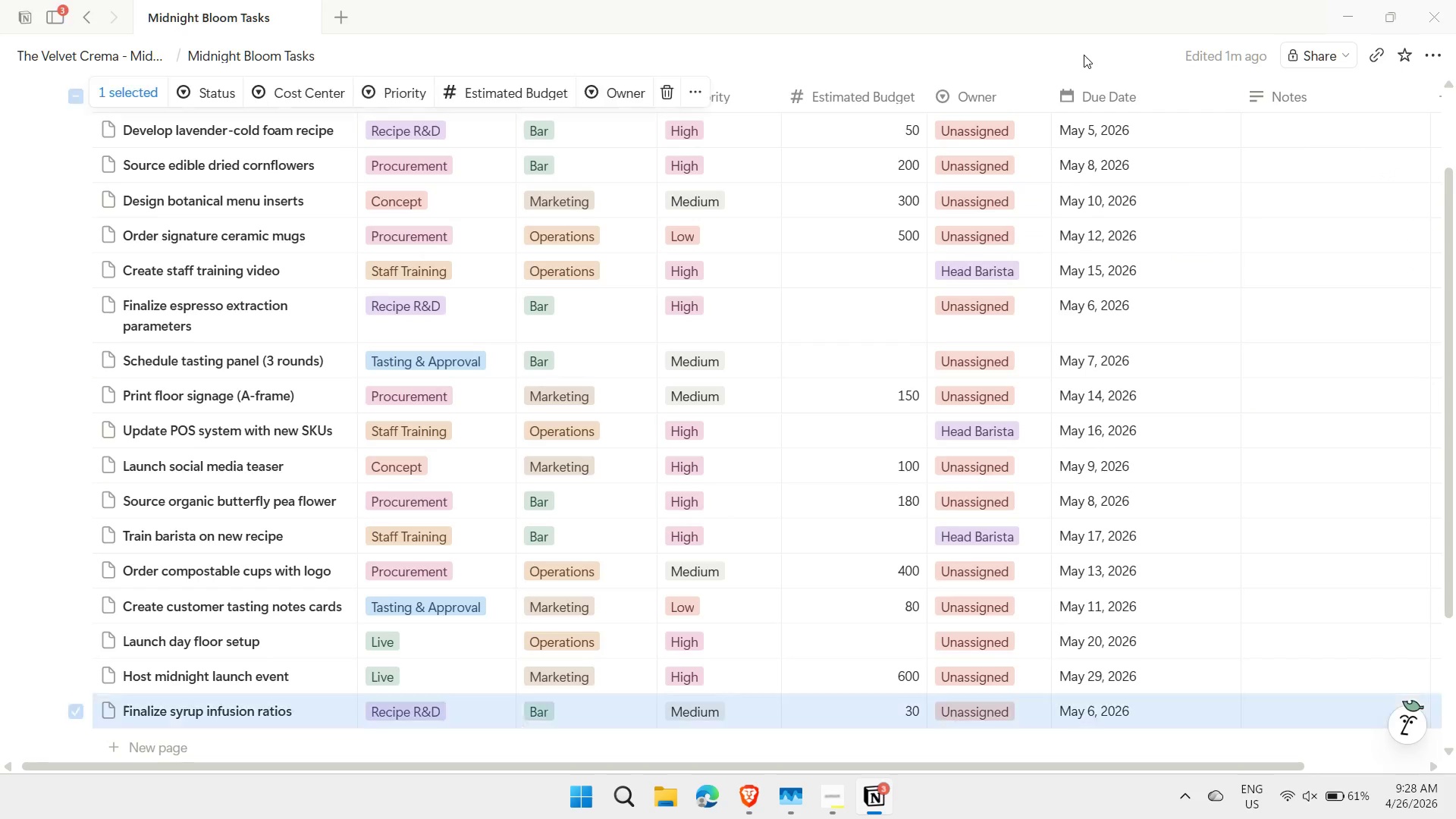 
key(ArrowUp)
 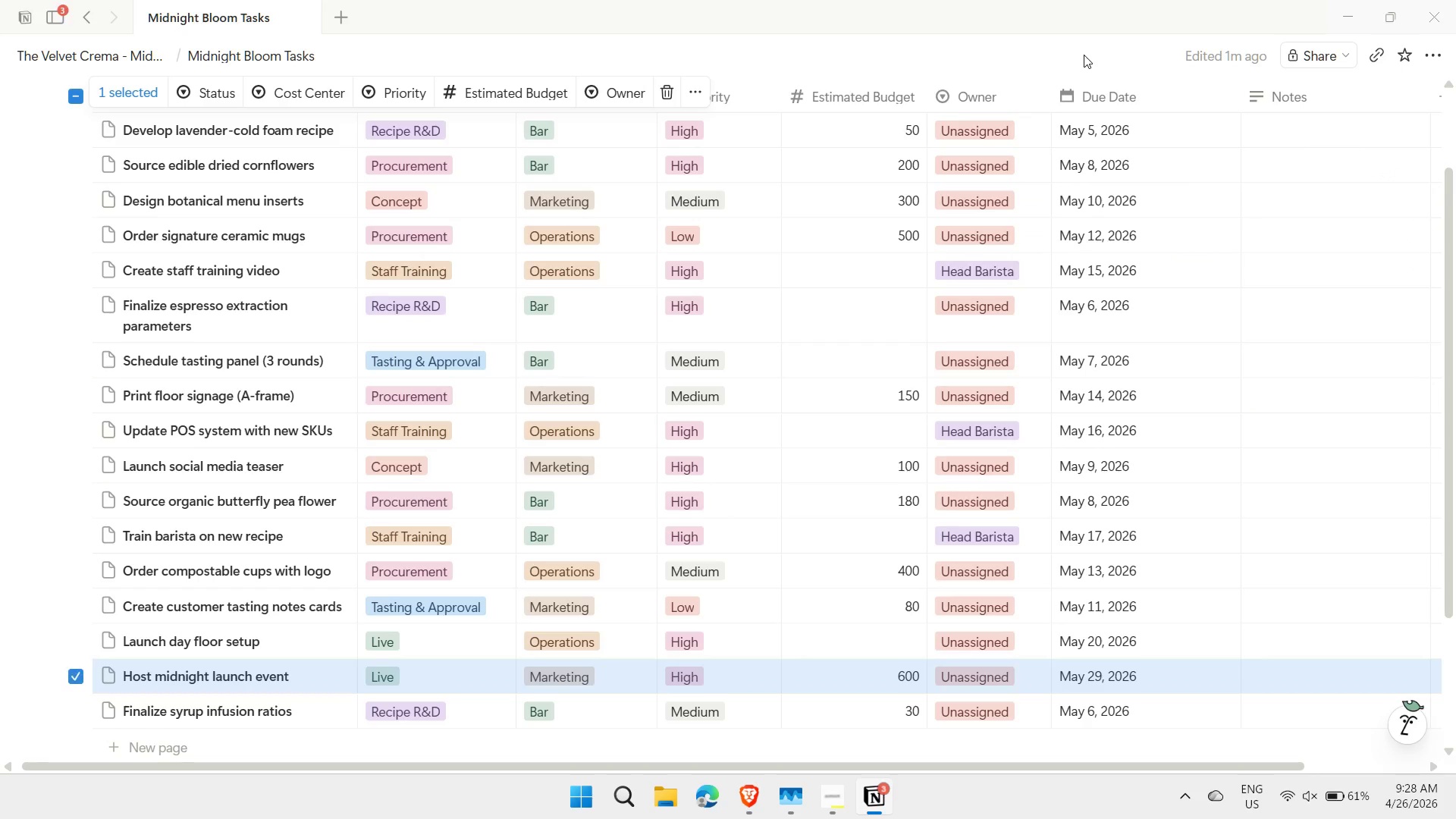 
key(ArrowUp)
 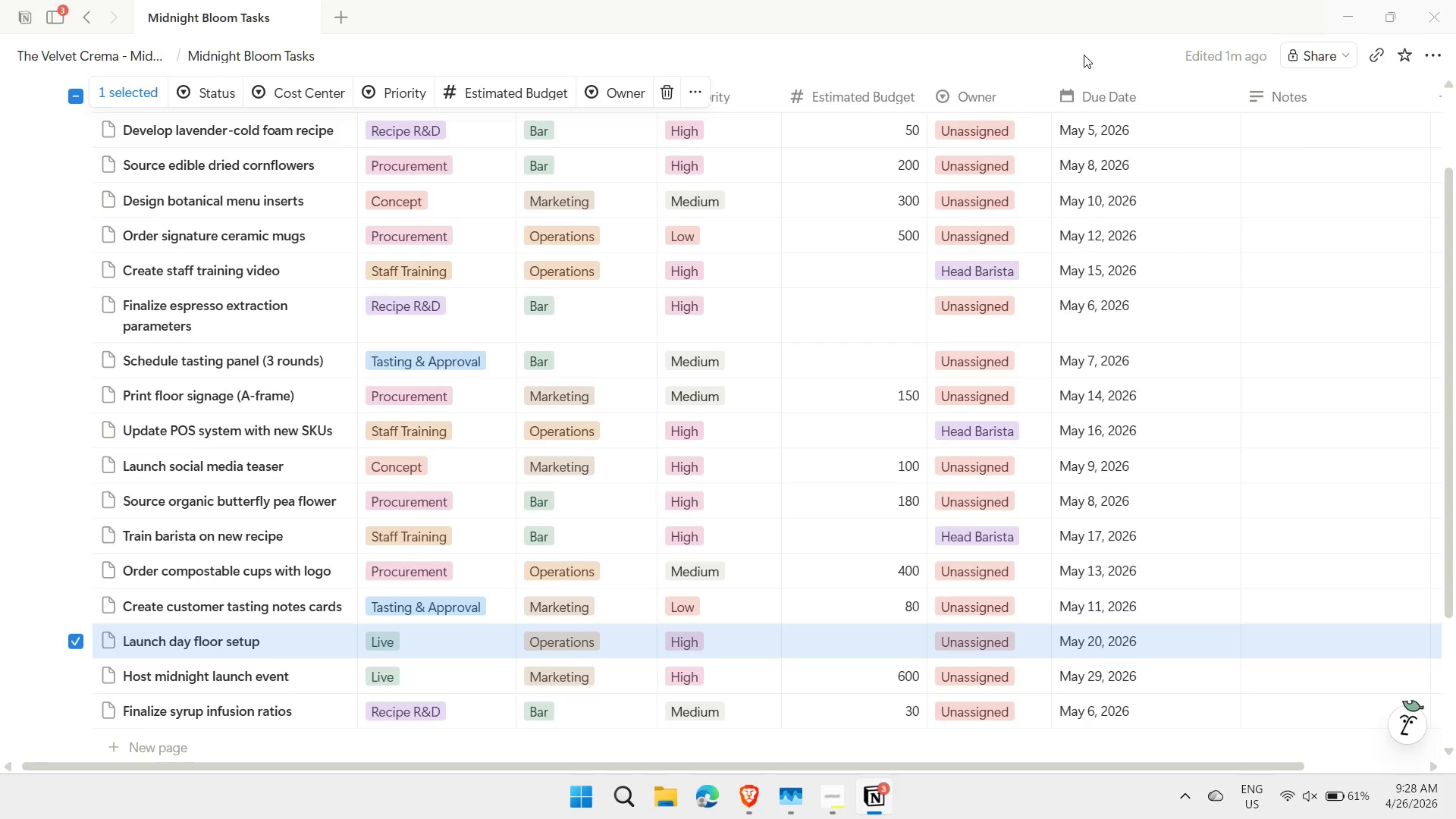 
key(Escape)
 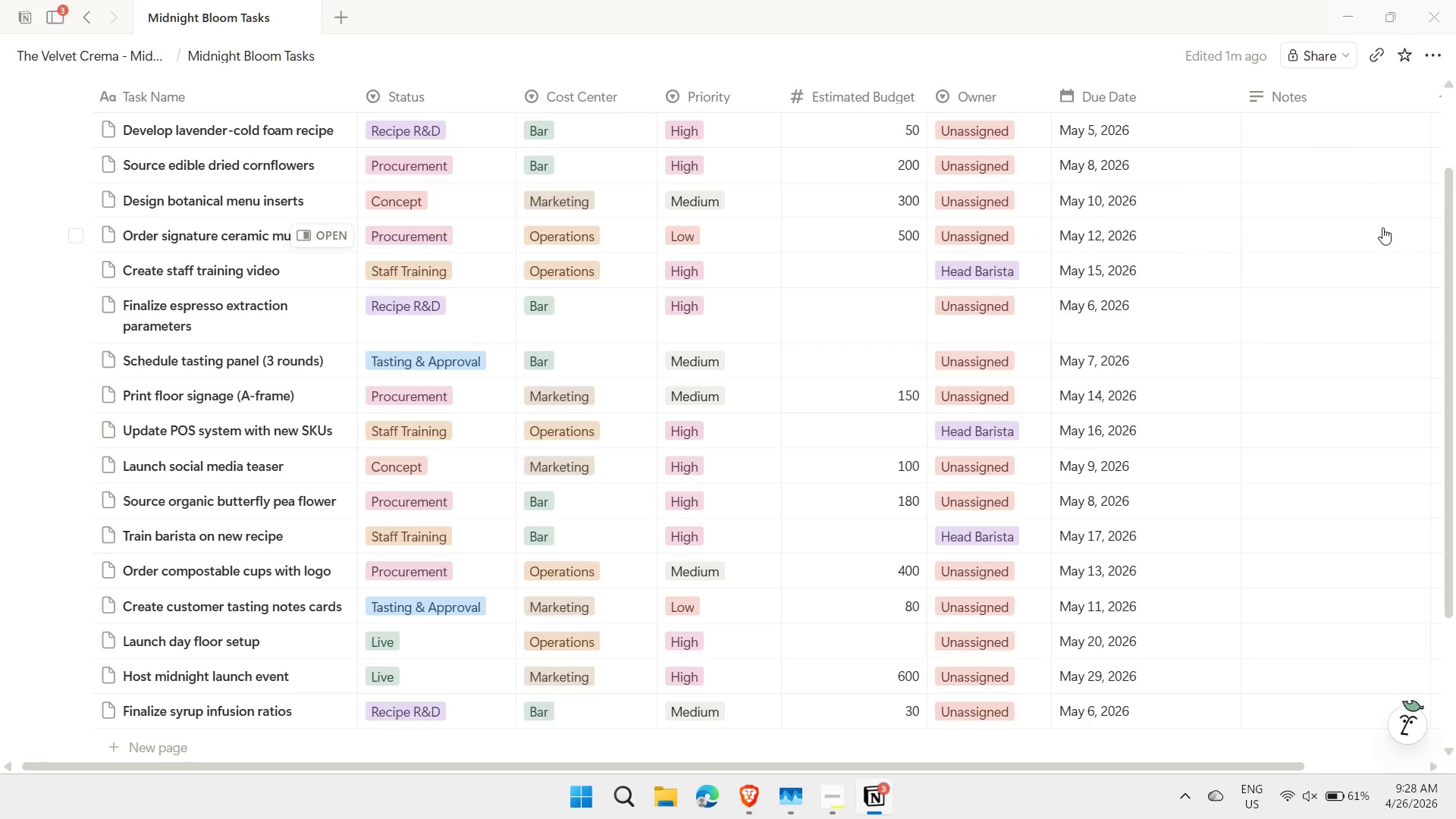 
left_click_drag(start_coordinate=[1451, 246], to_coordinate=[1442, 375])
 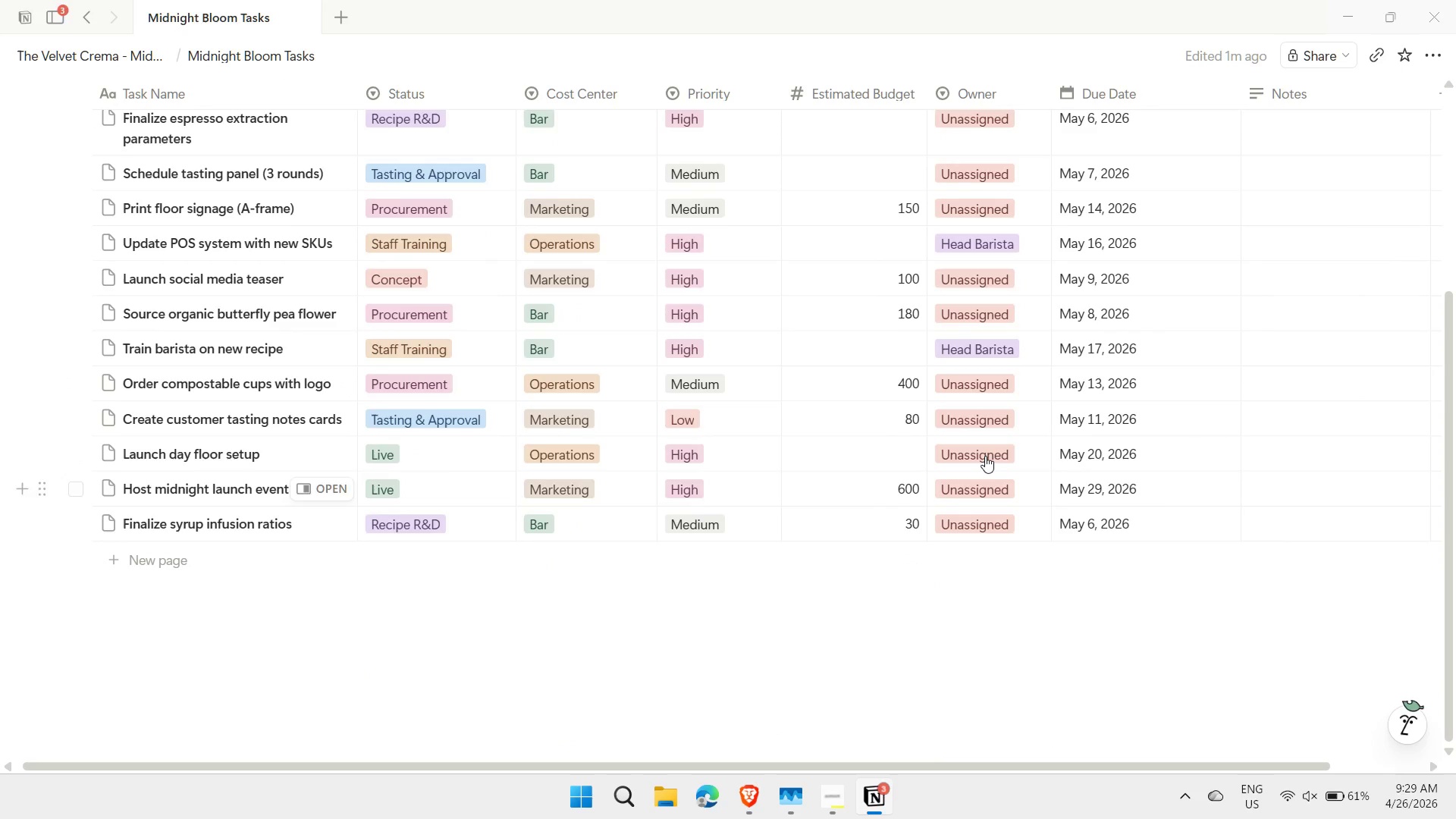 
left_click([982, 453])
 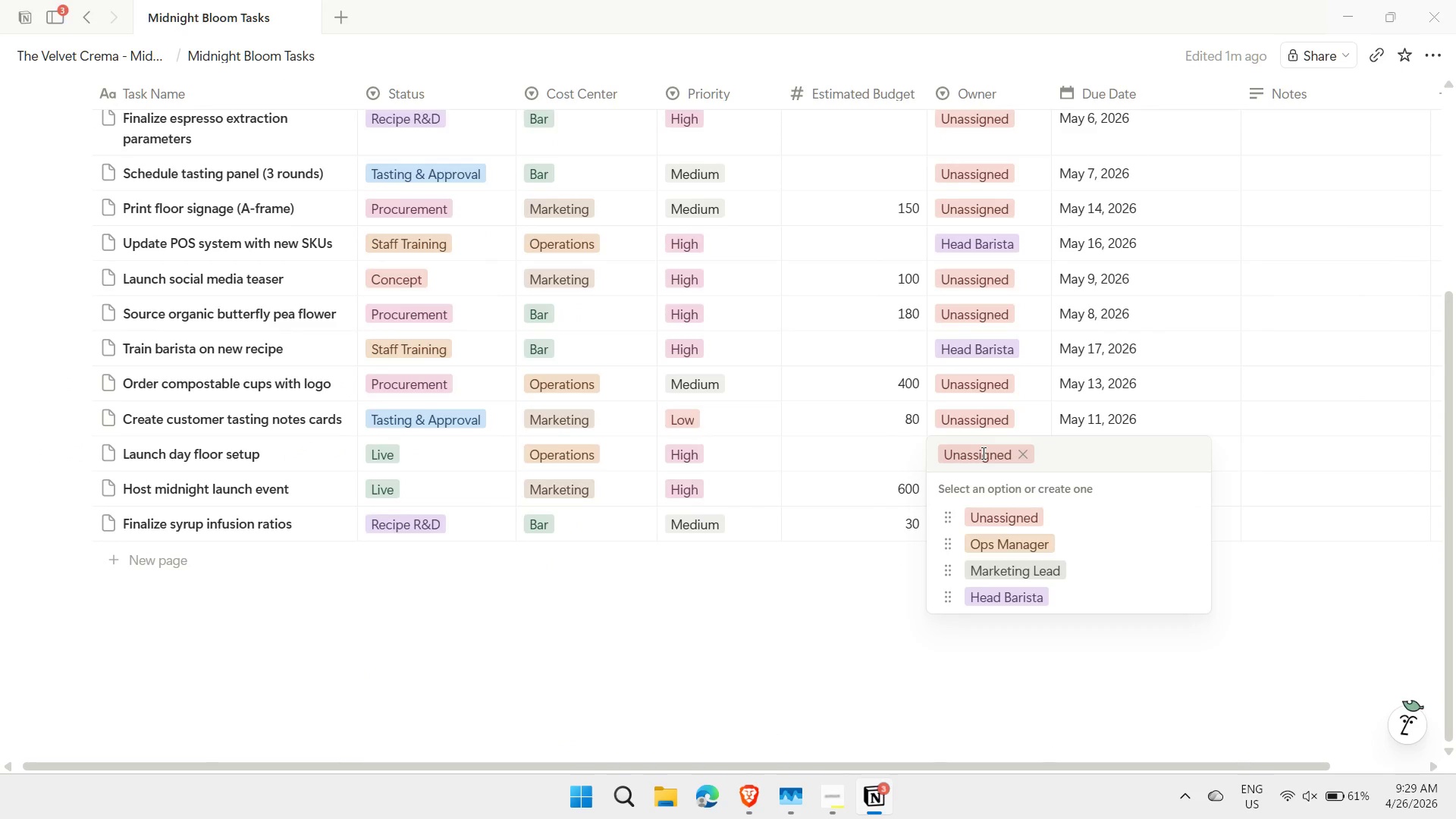 
key(Backspace)
type(ma)
 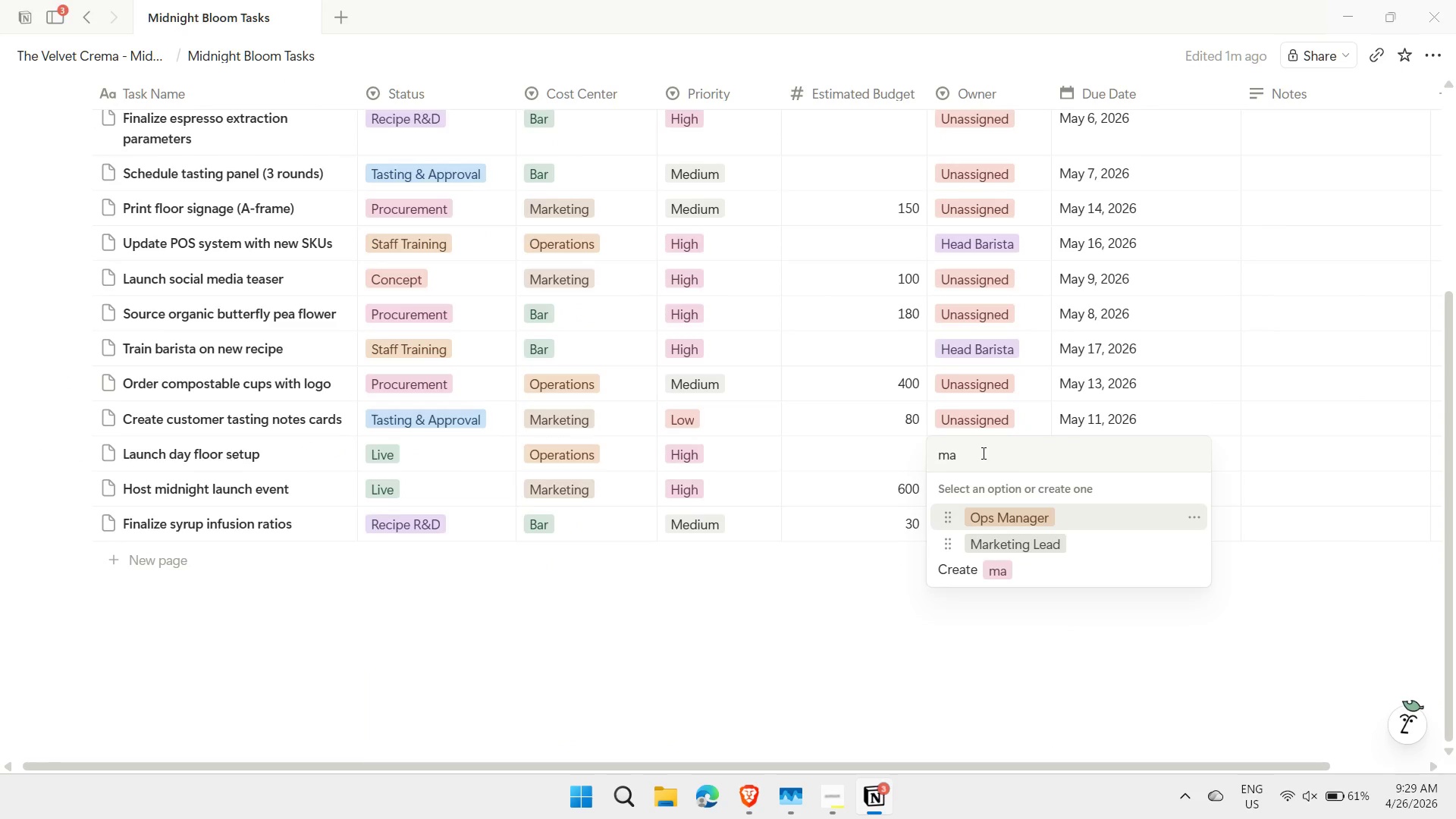 
key(ArrowDown)
 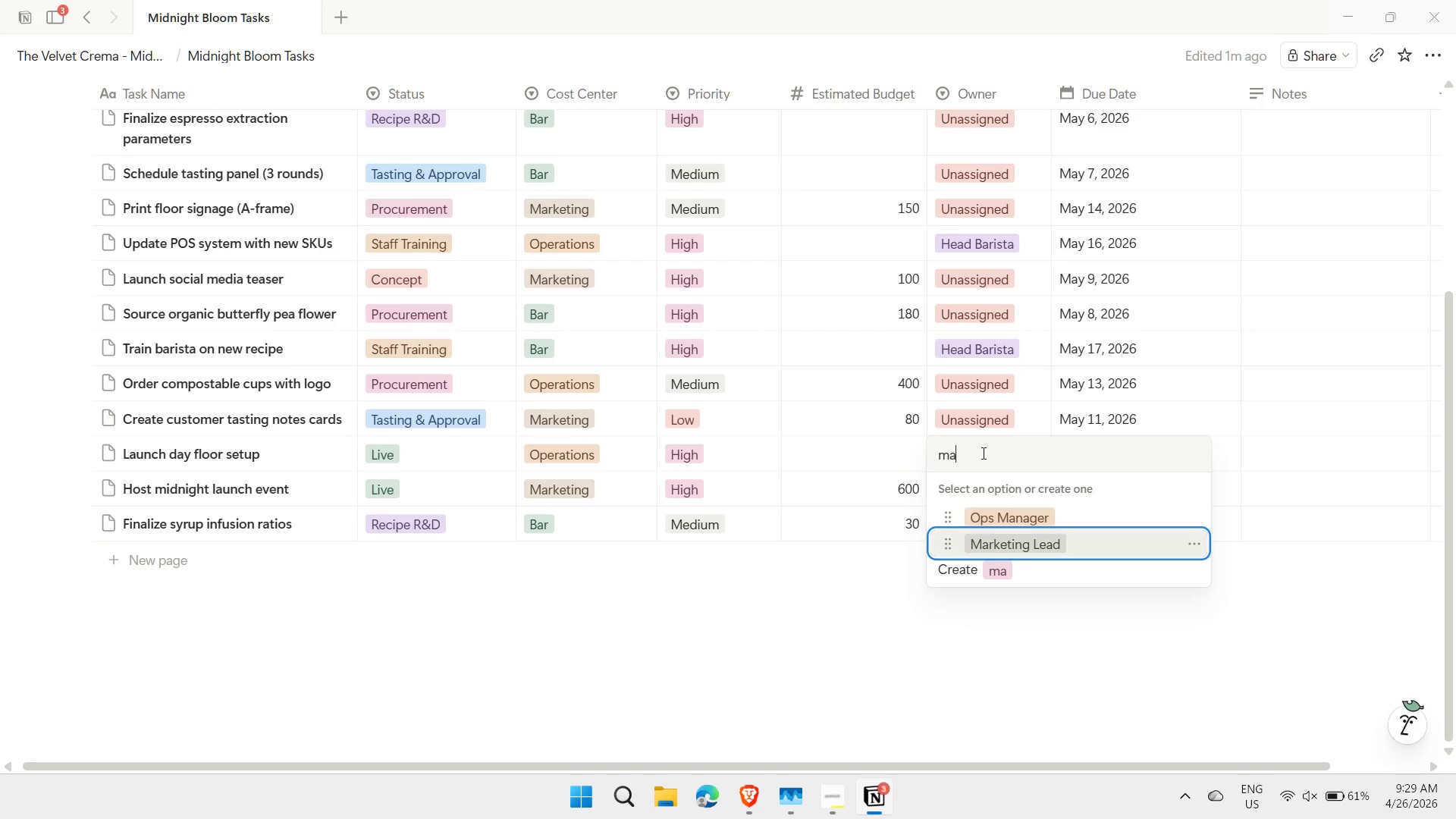 
key(Enter)
 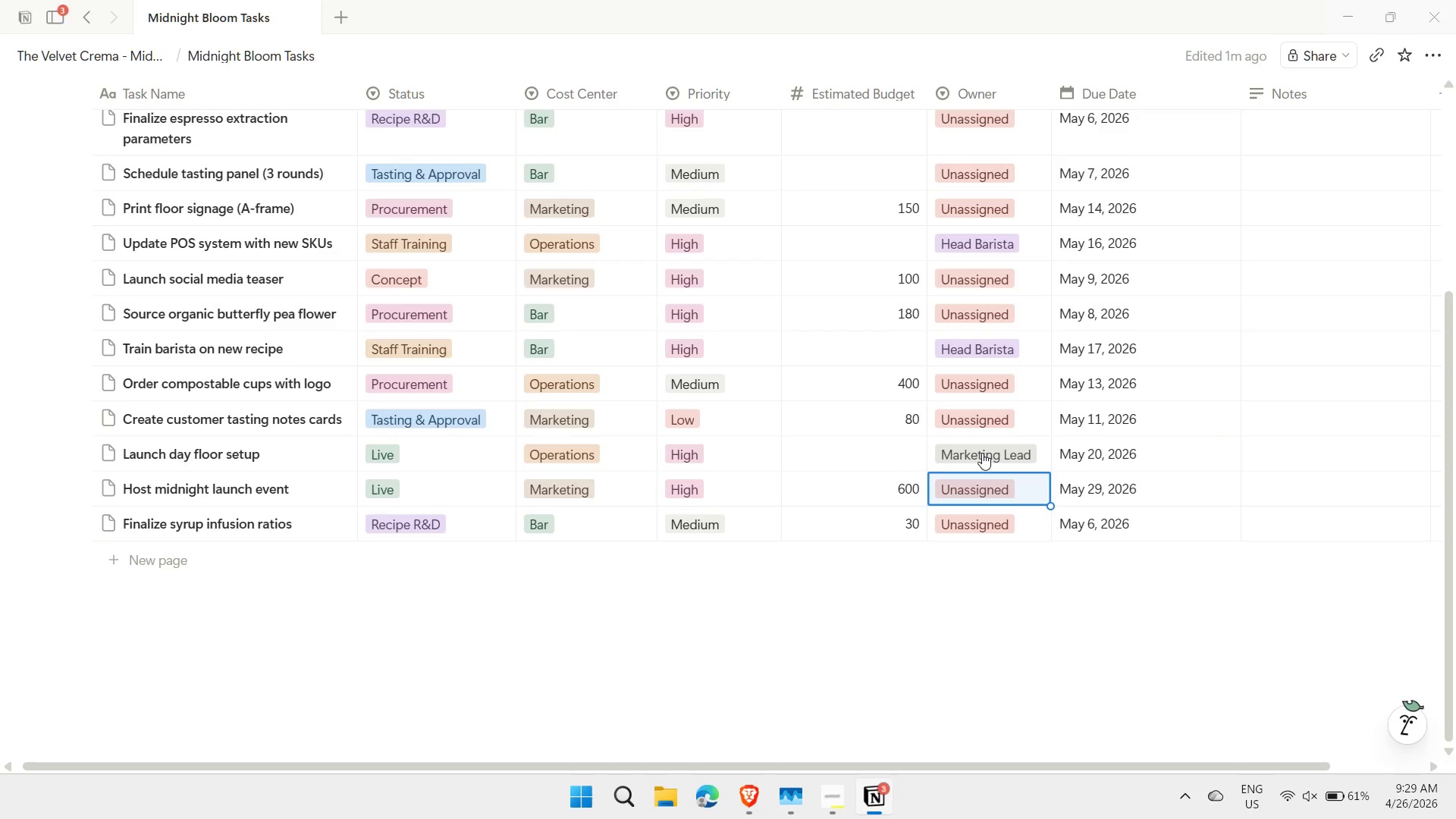 
type(,)
key(Backspace)
type(ma)
 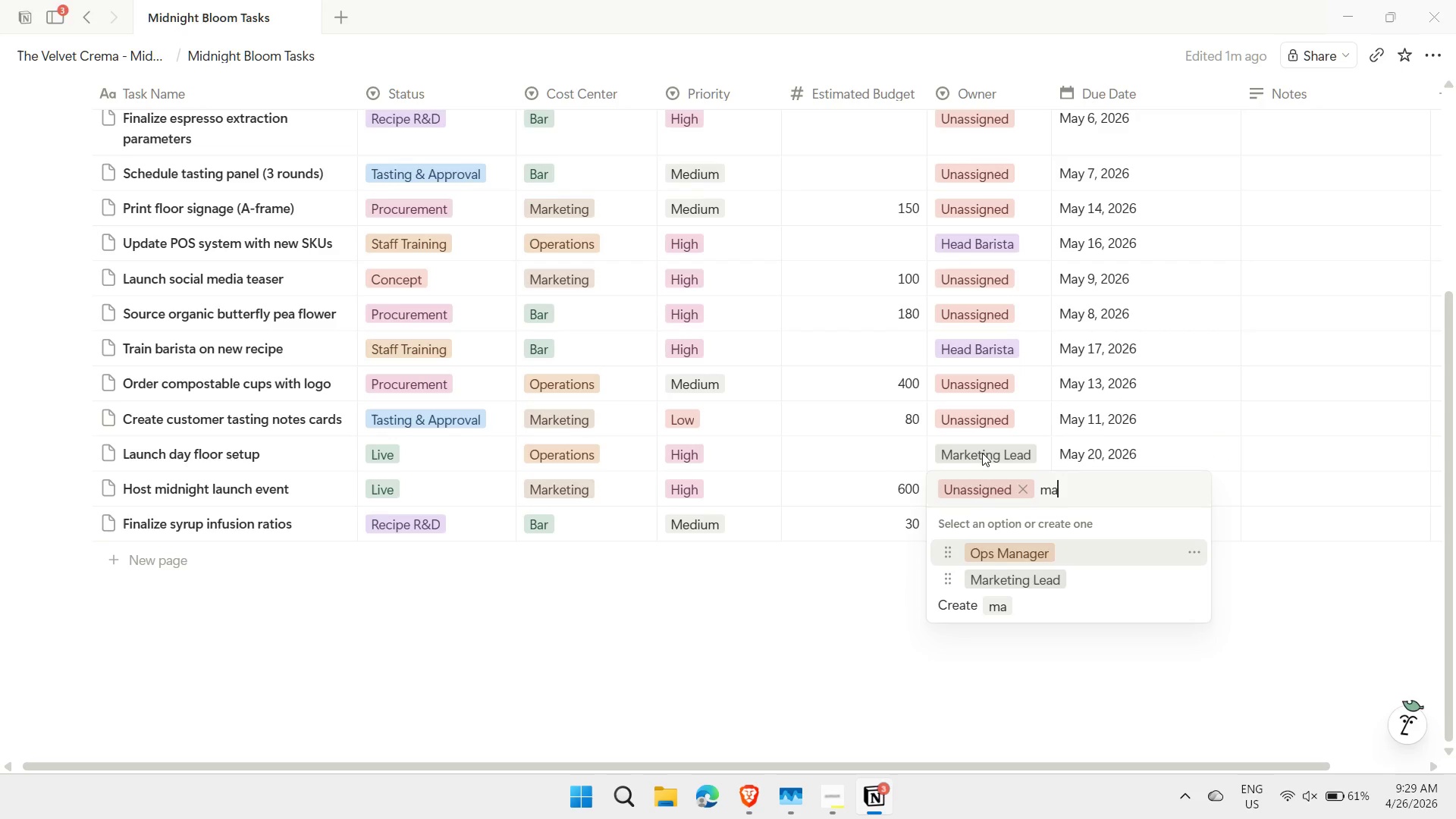 
key(Enter)
 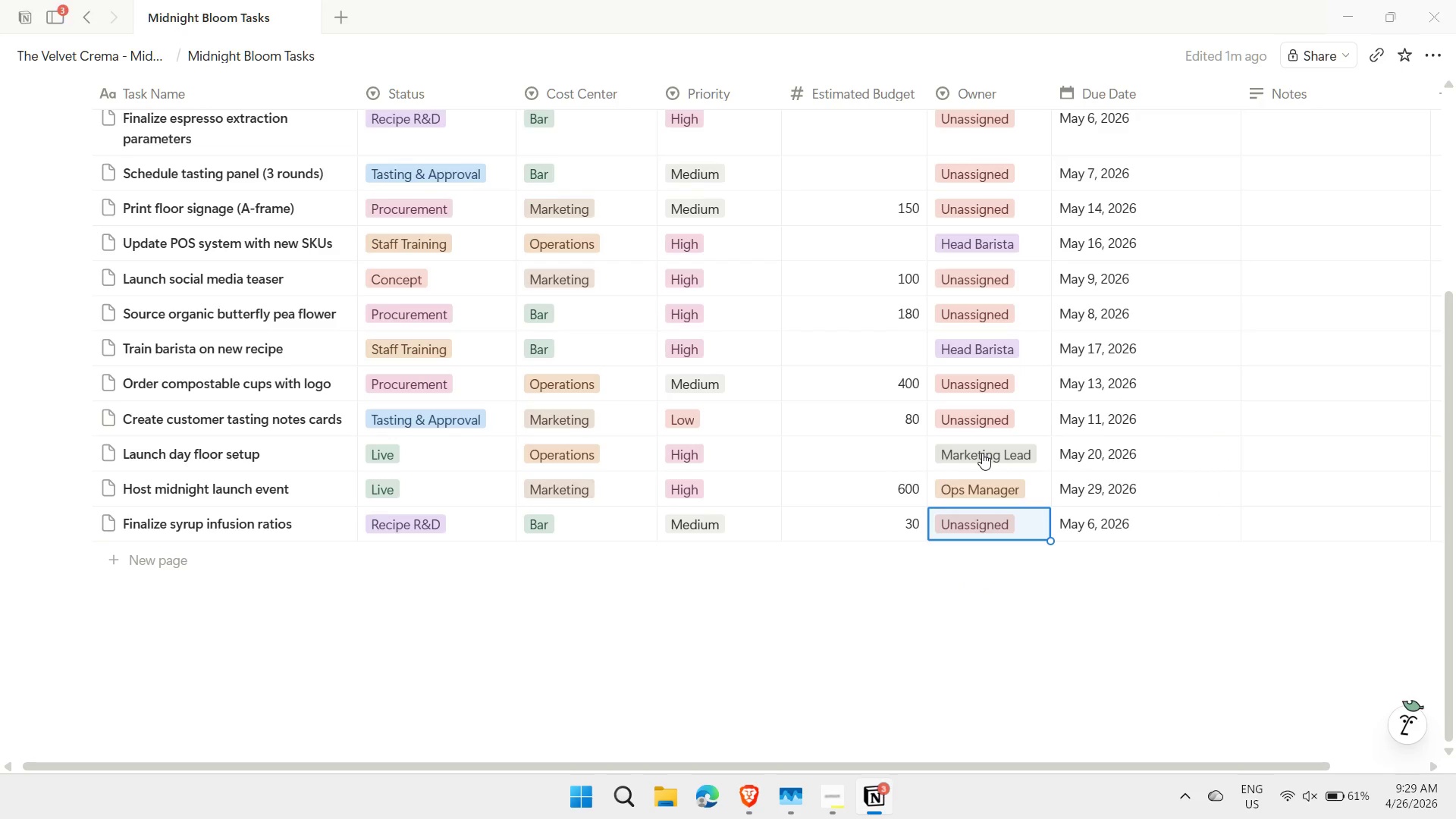 
key(ArrowUp)
 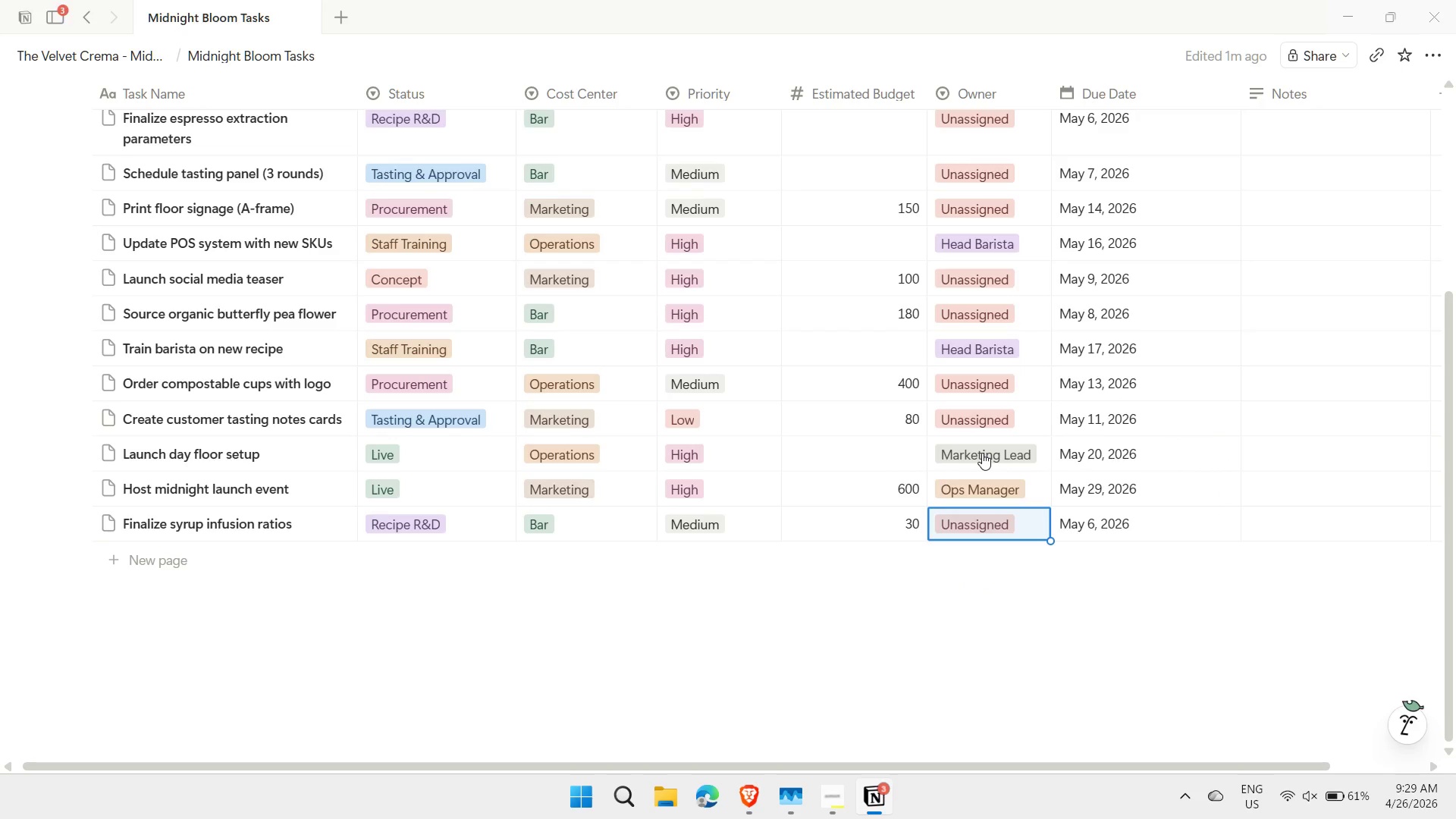 
key(ArrowDown)
 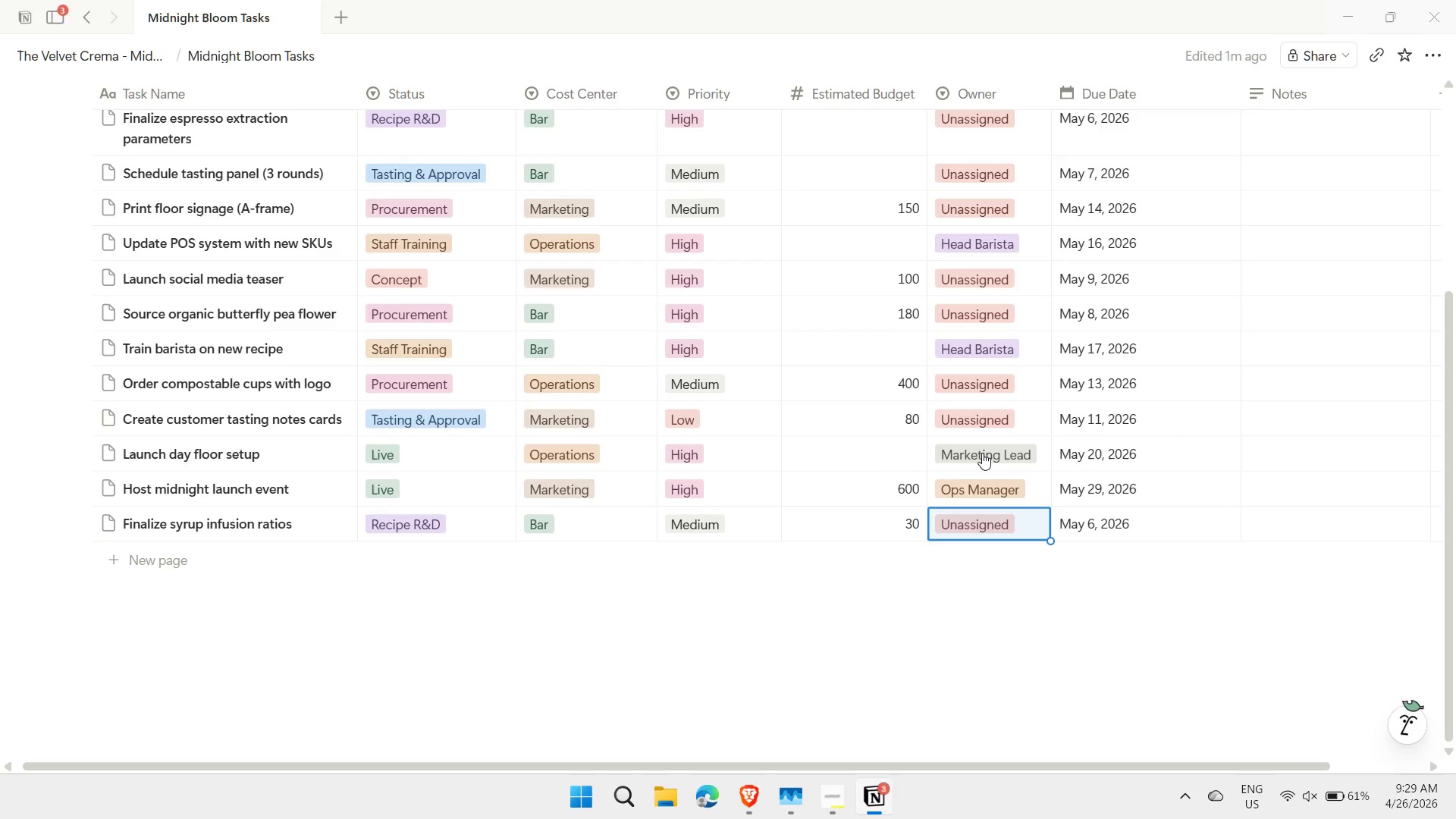 
key(ArrowUp)
 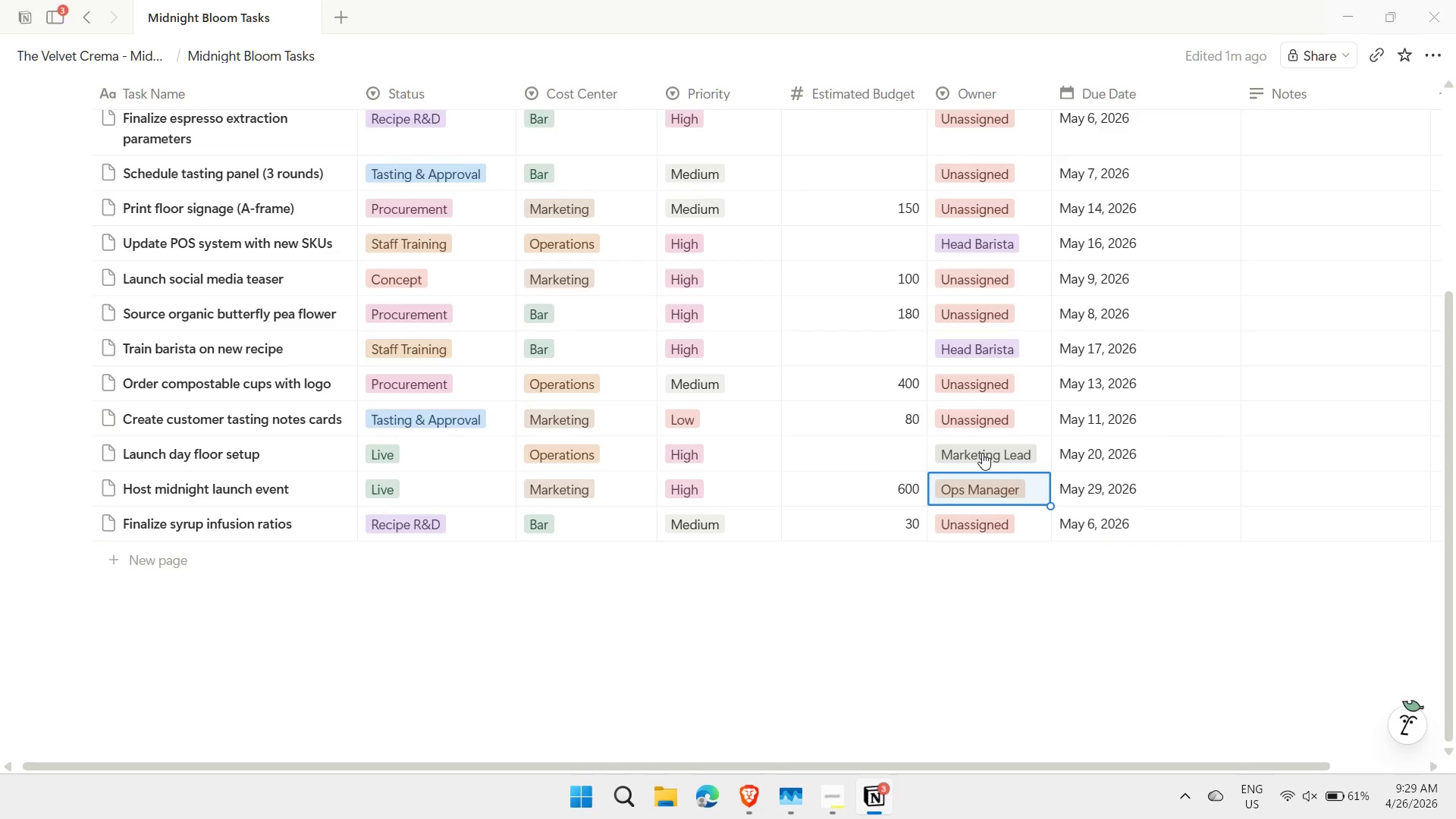 
type(ma)
 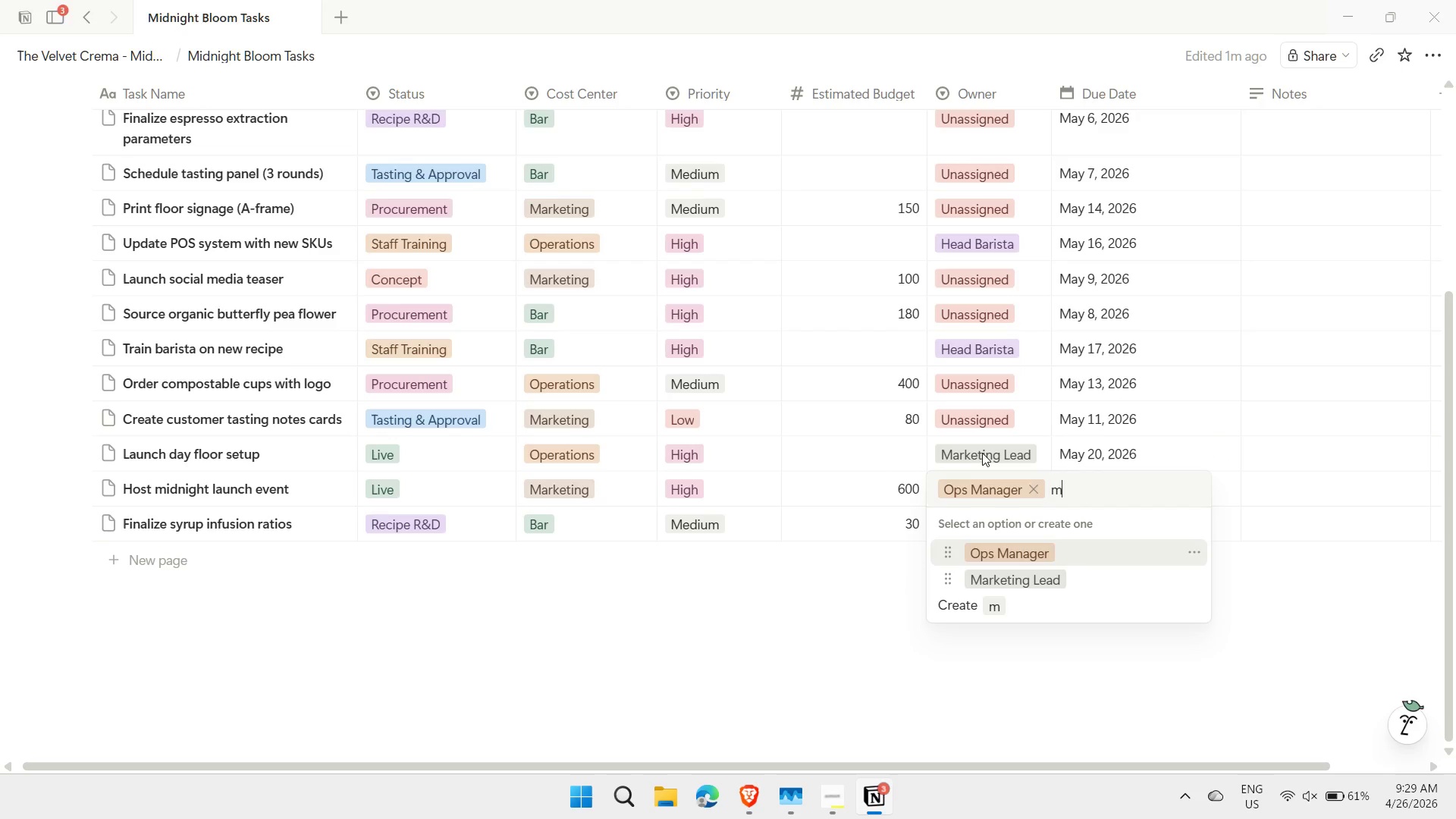 
key(ArrowDown)
 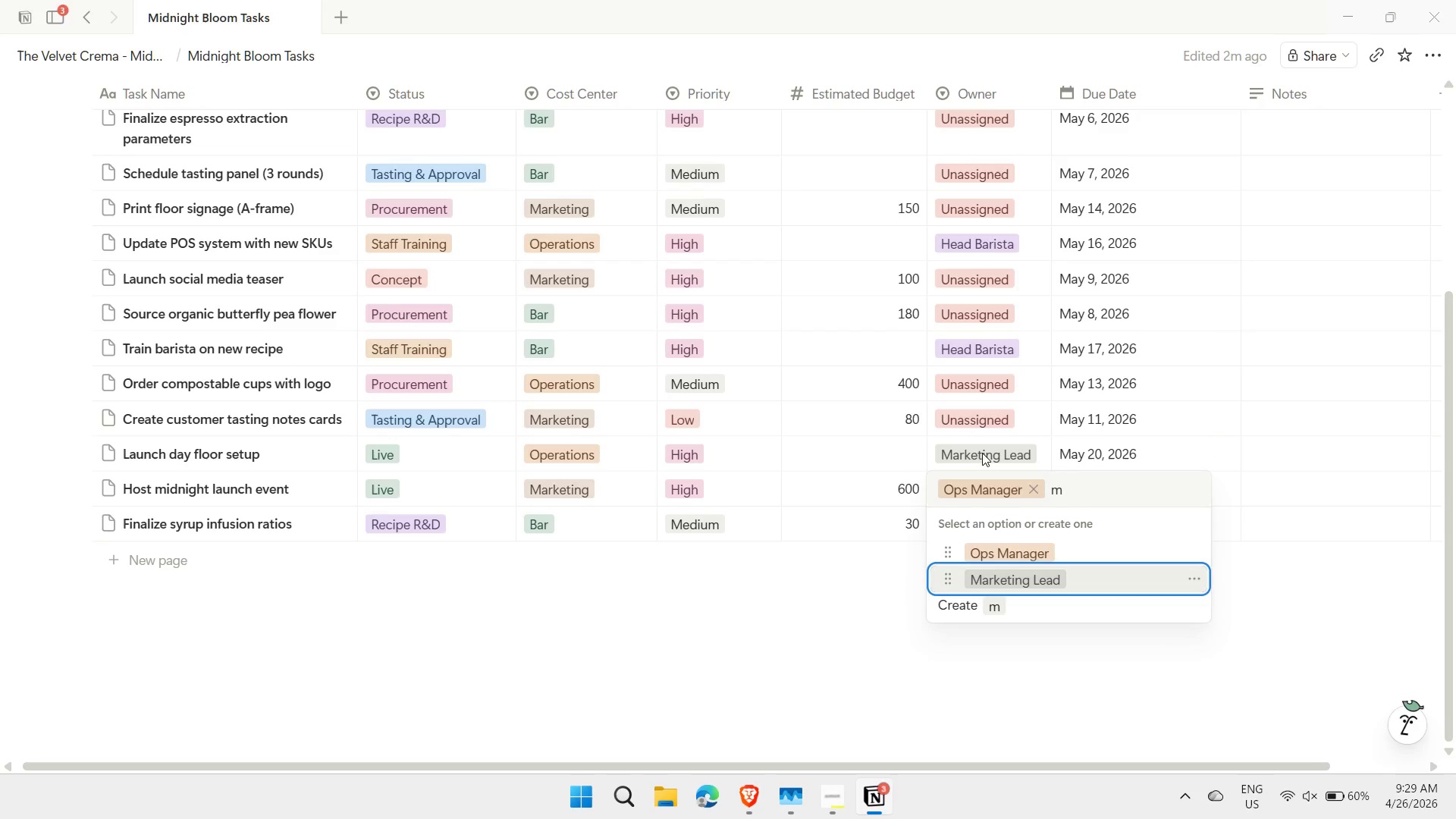 
key(Enter)
 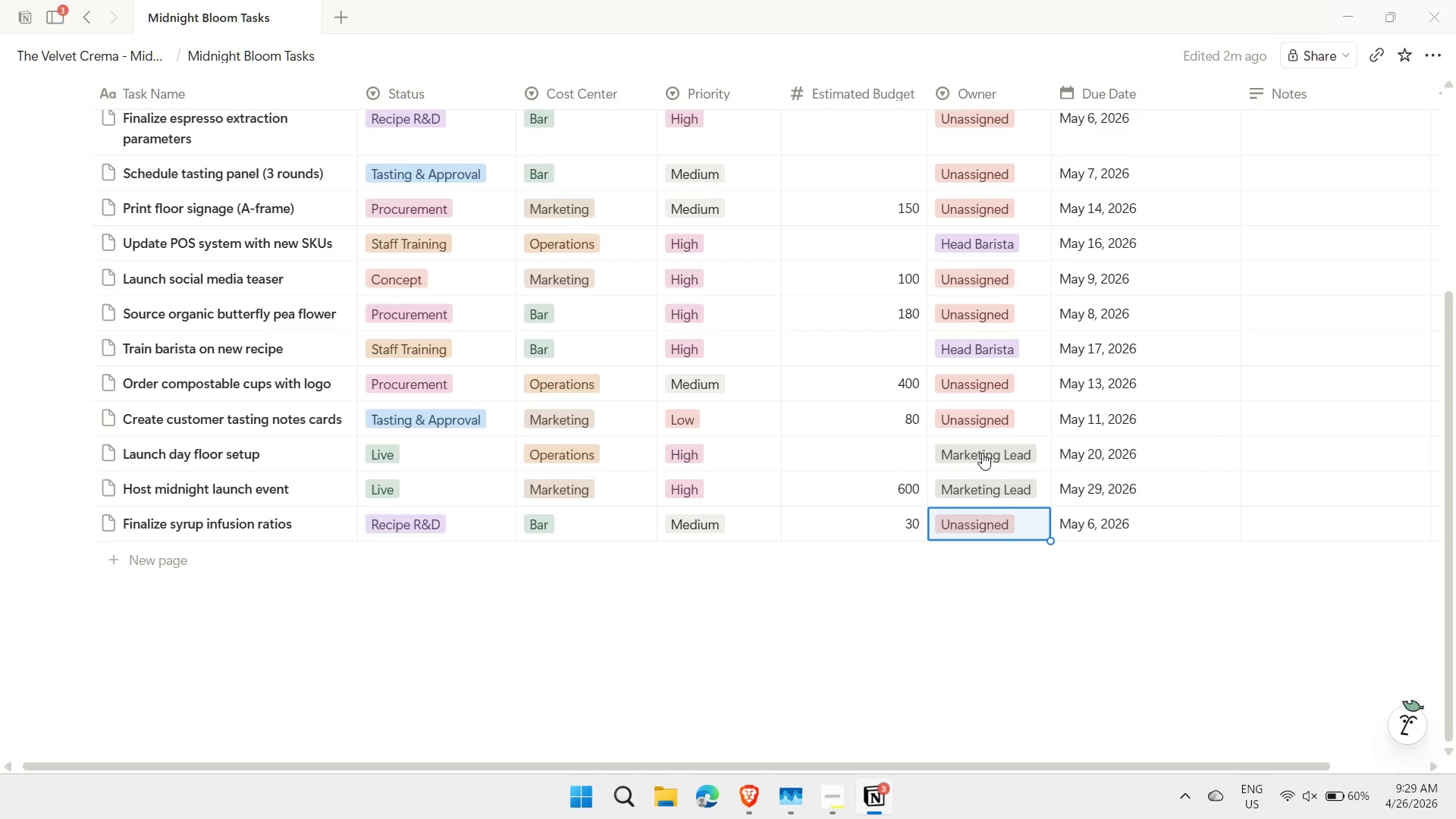 
key(ArrowUp)
 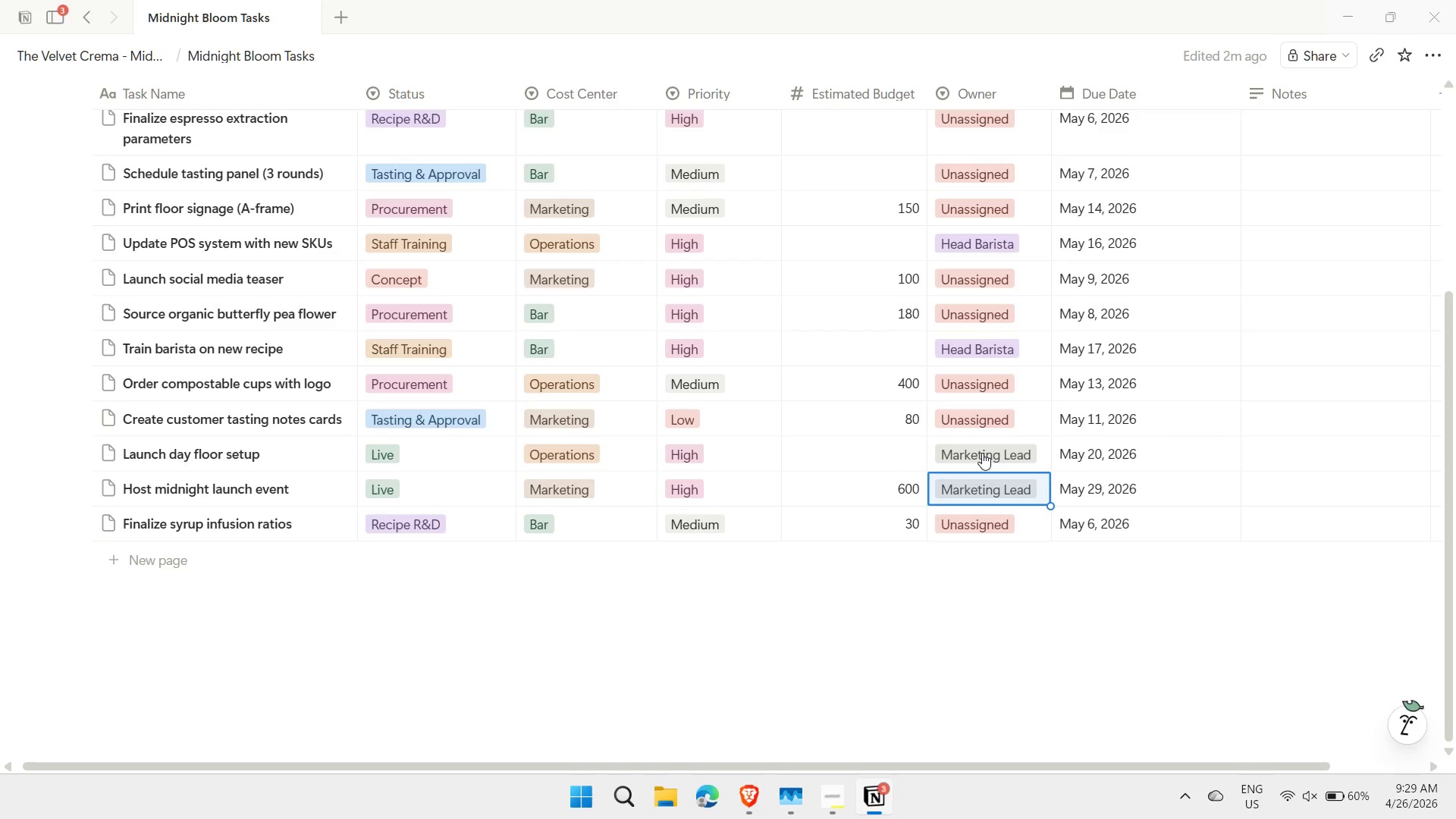 
key(ArrowUp)
 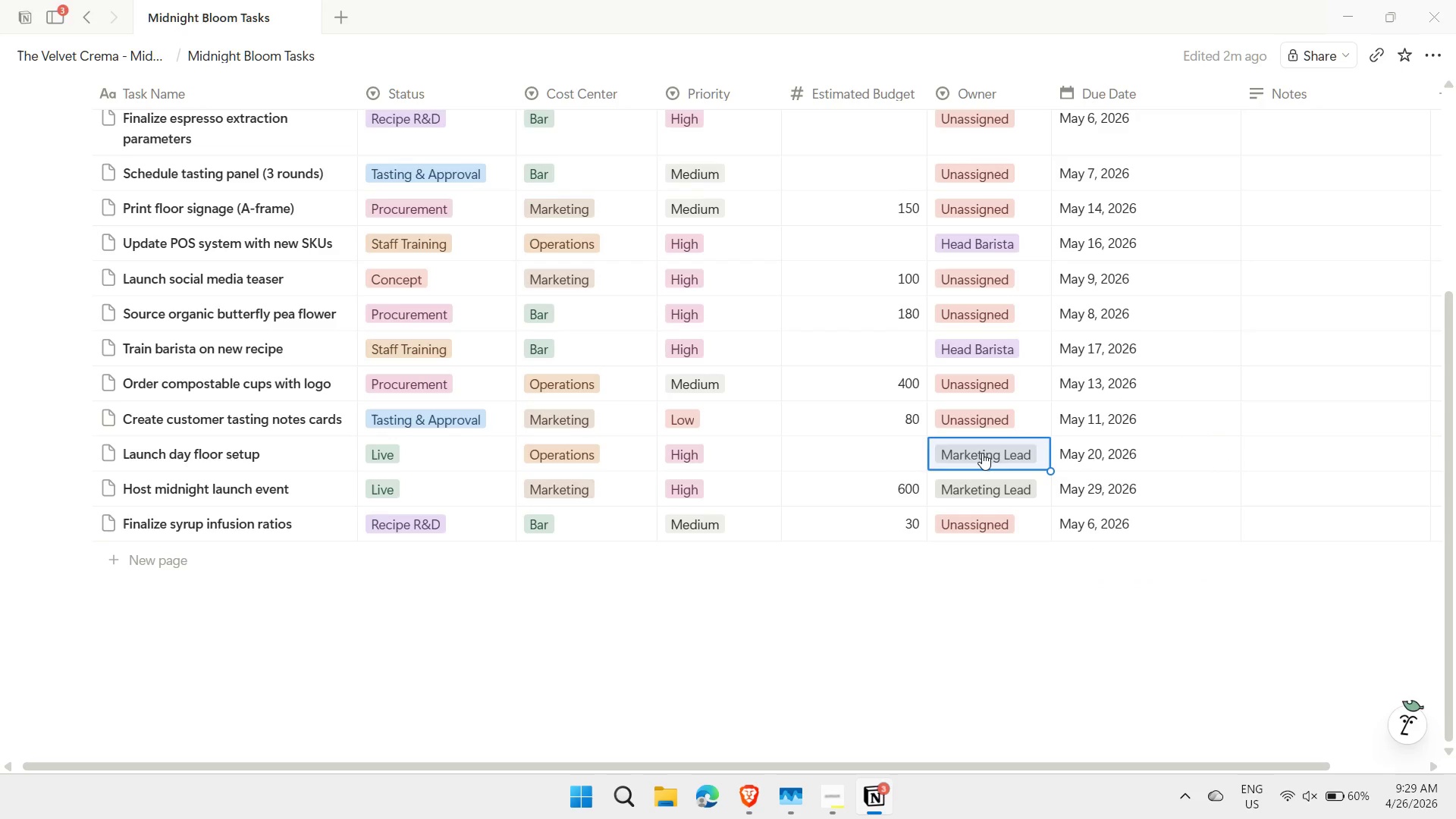 
key(ArrowUp)
 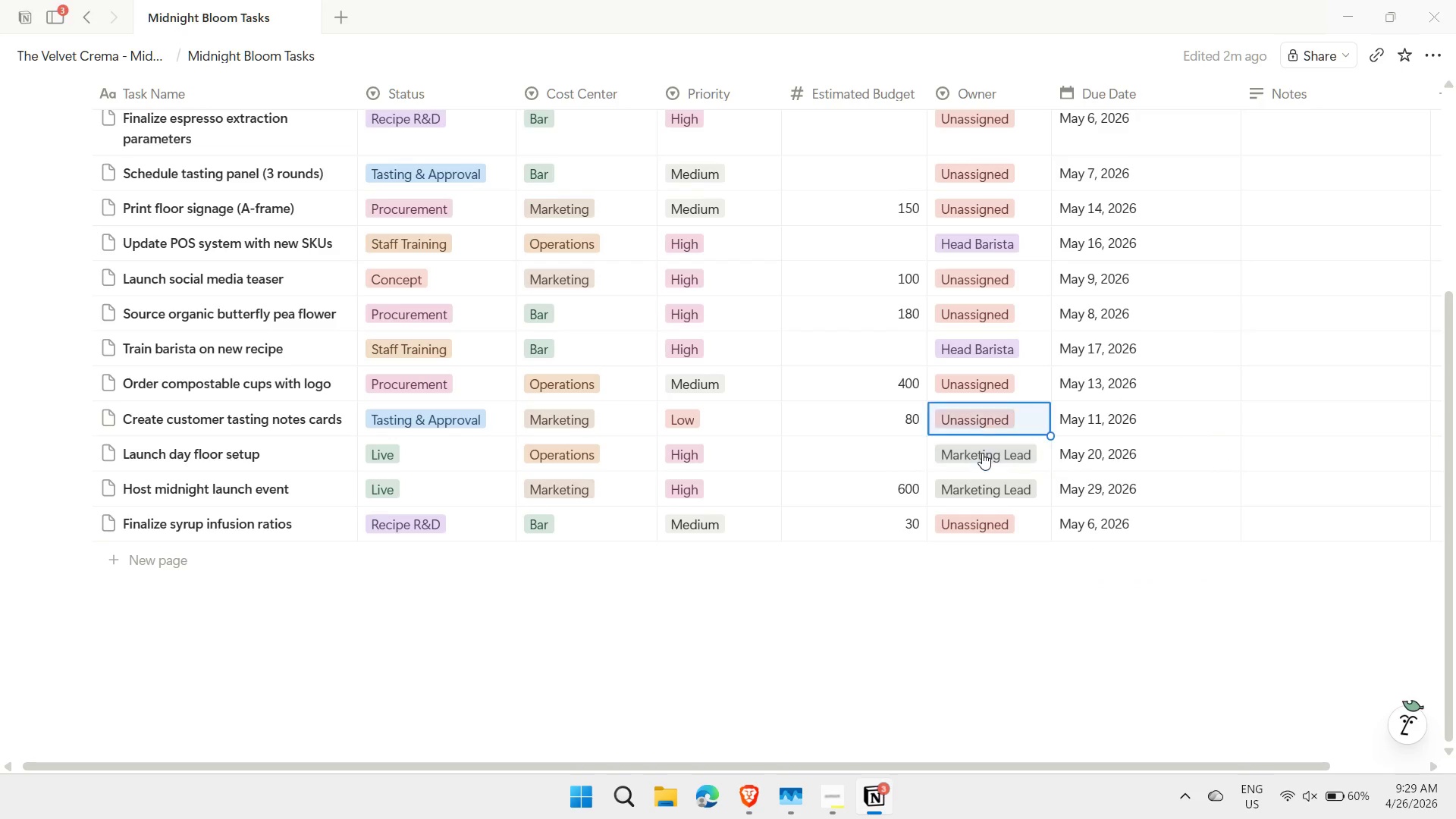 
key(ArrowUp)
 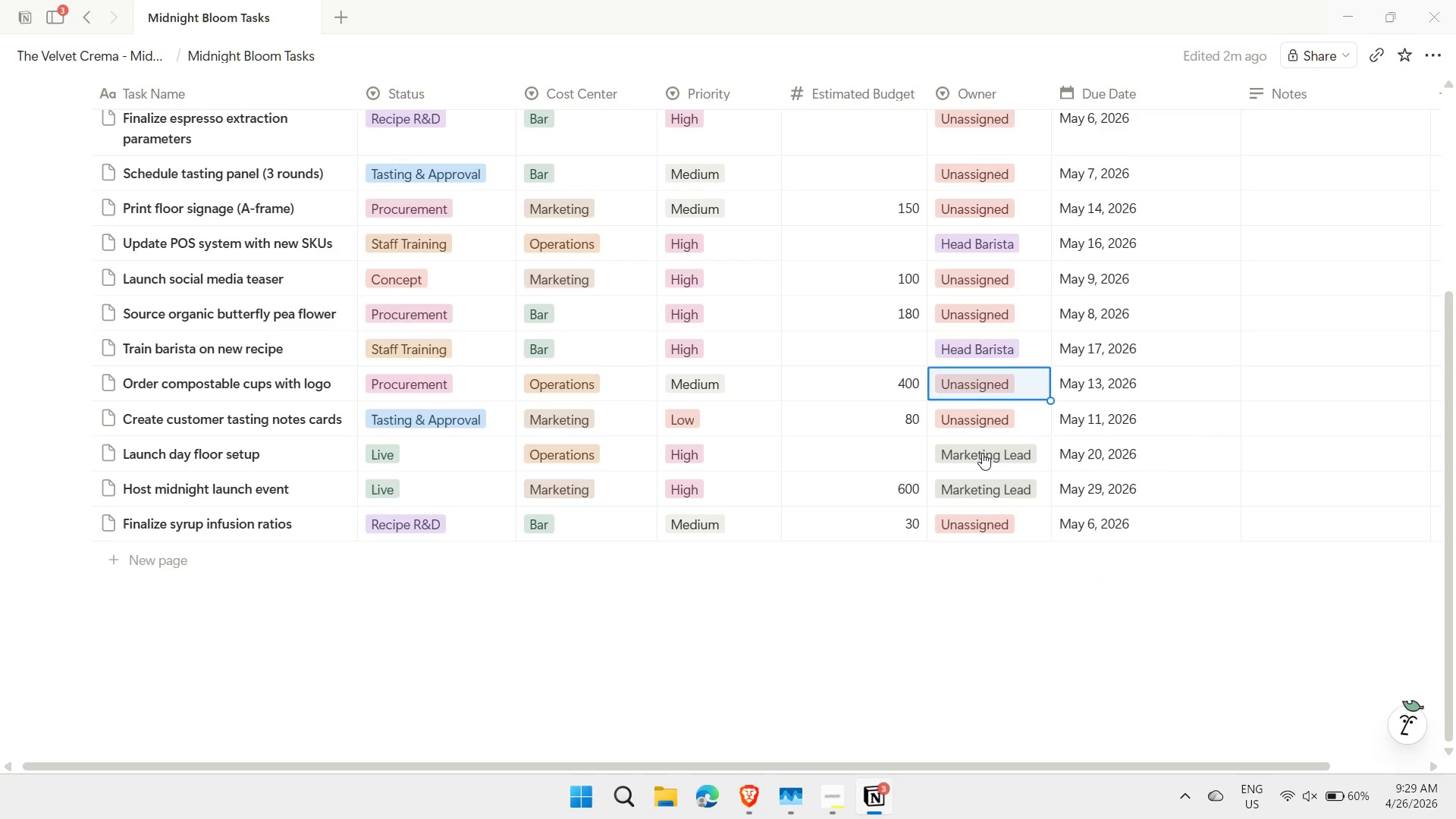 
key(ArrowDown)
 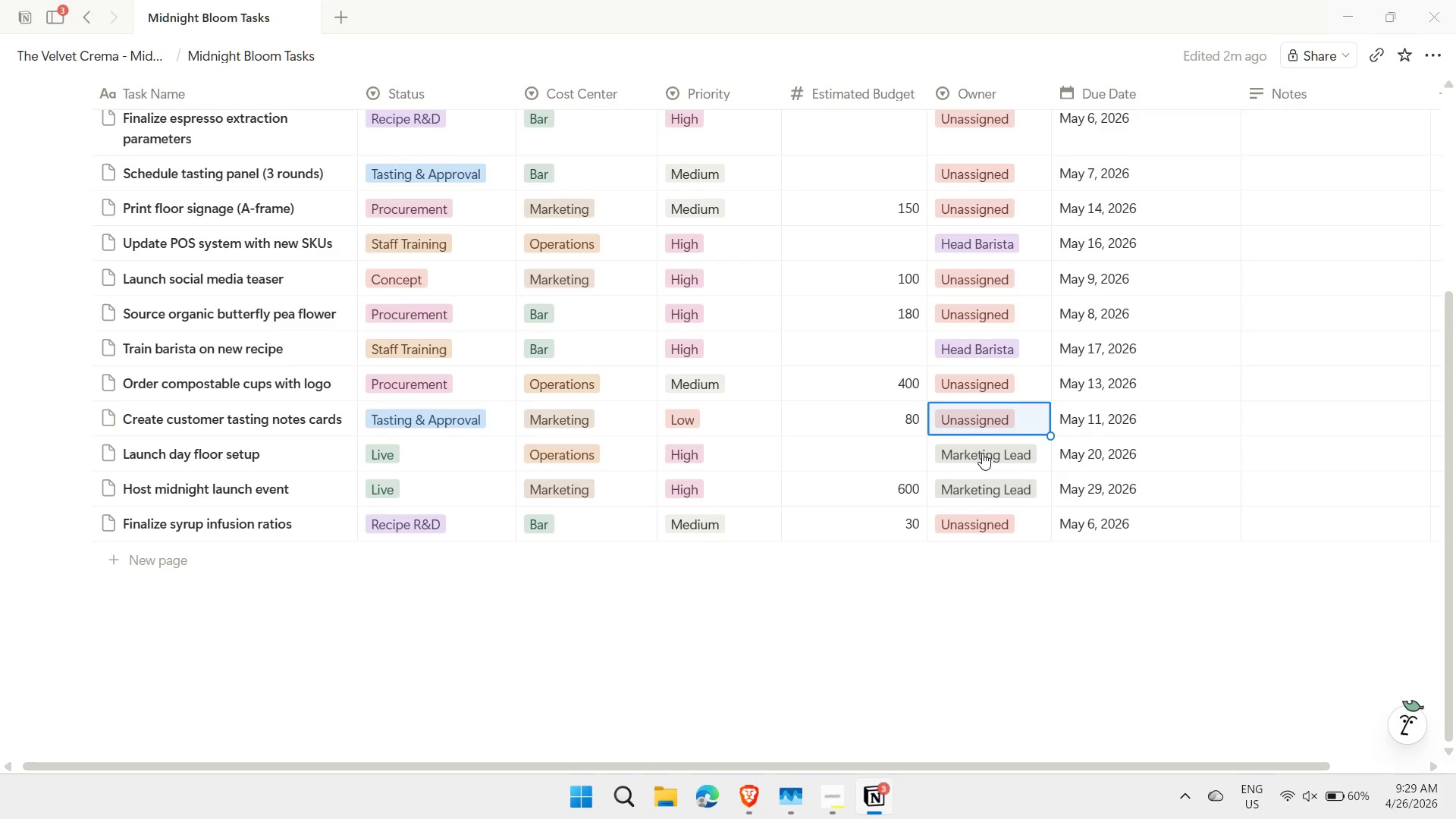 
type(ops)
 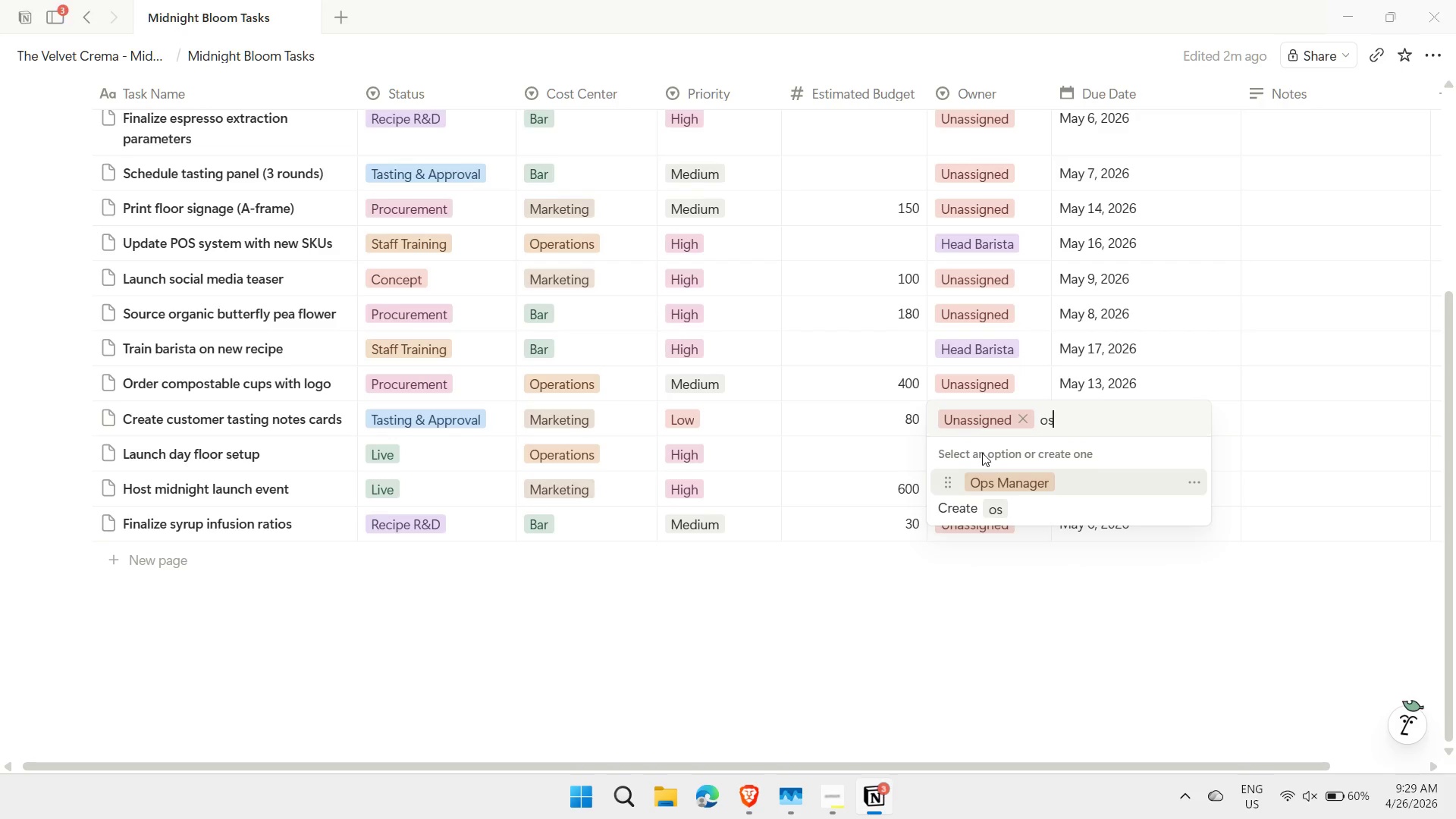 
key(Enter)
 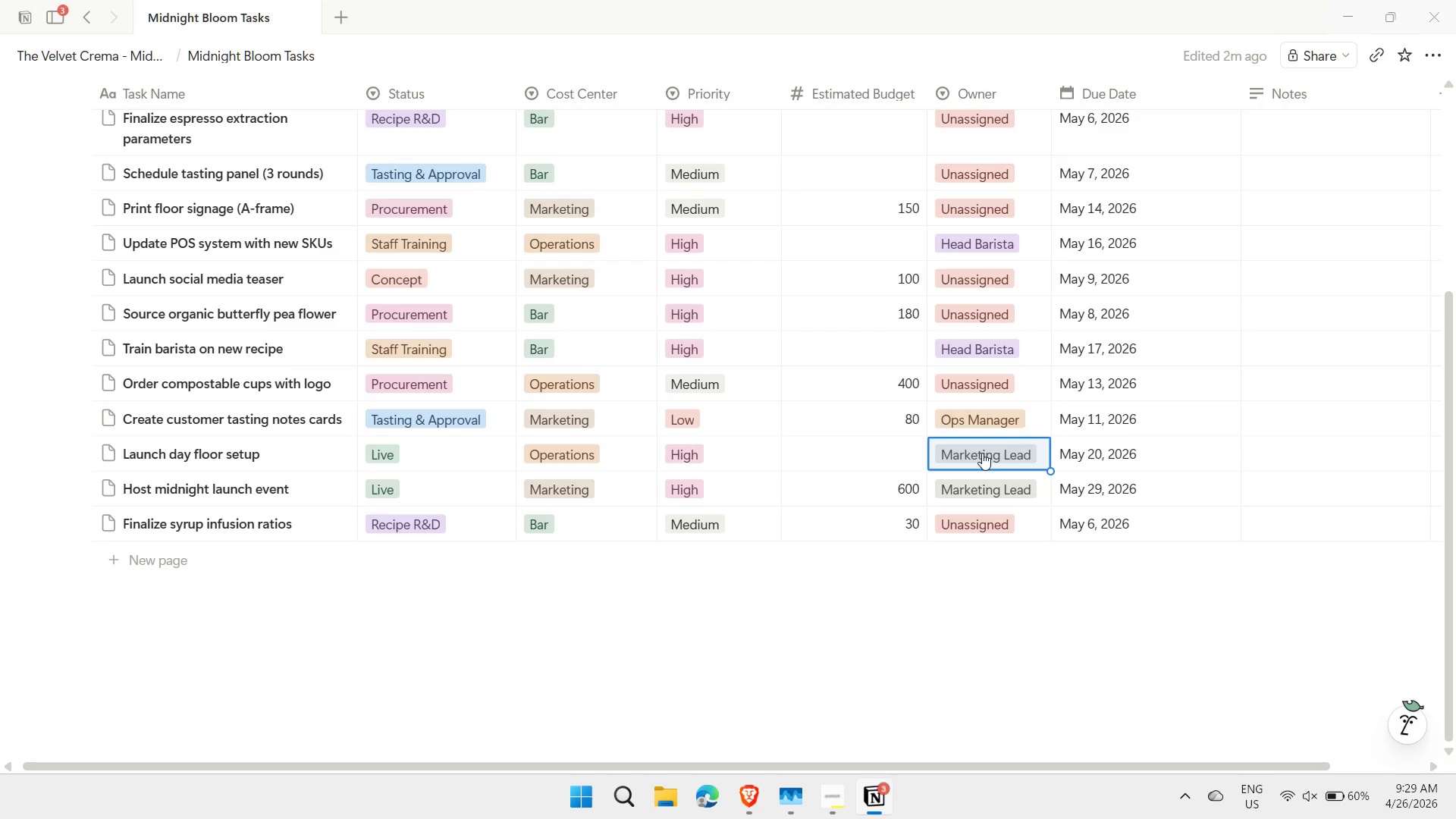 
key(ArrowUp)
 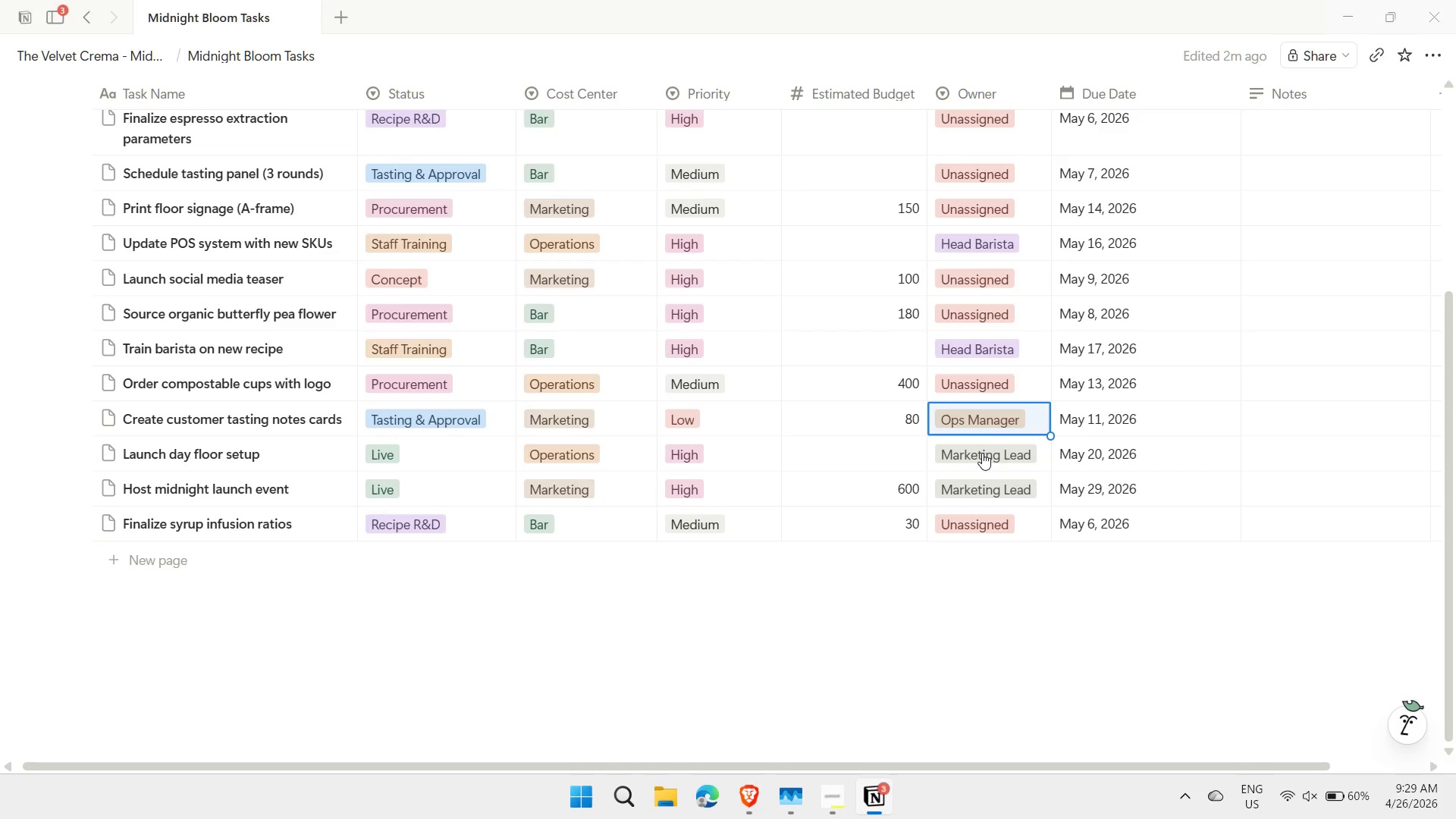 
key(Control+ControlLeft)
 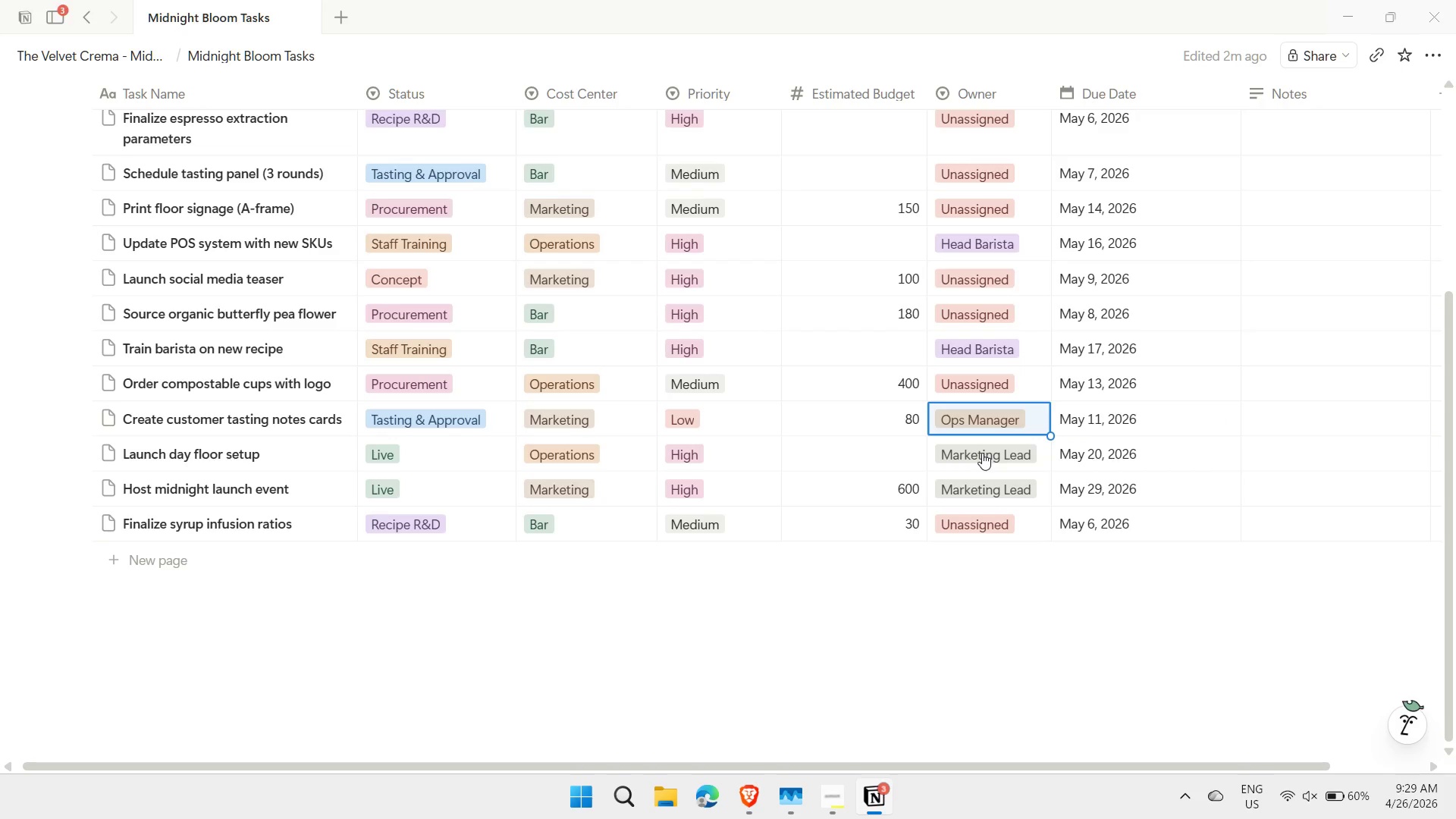 
key(Control+C)
 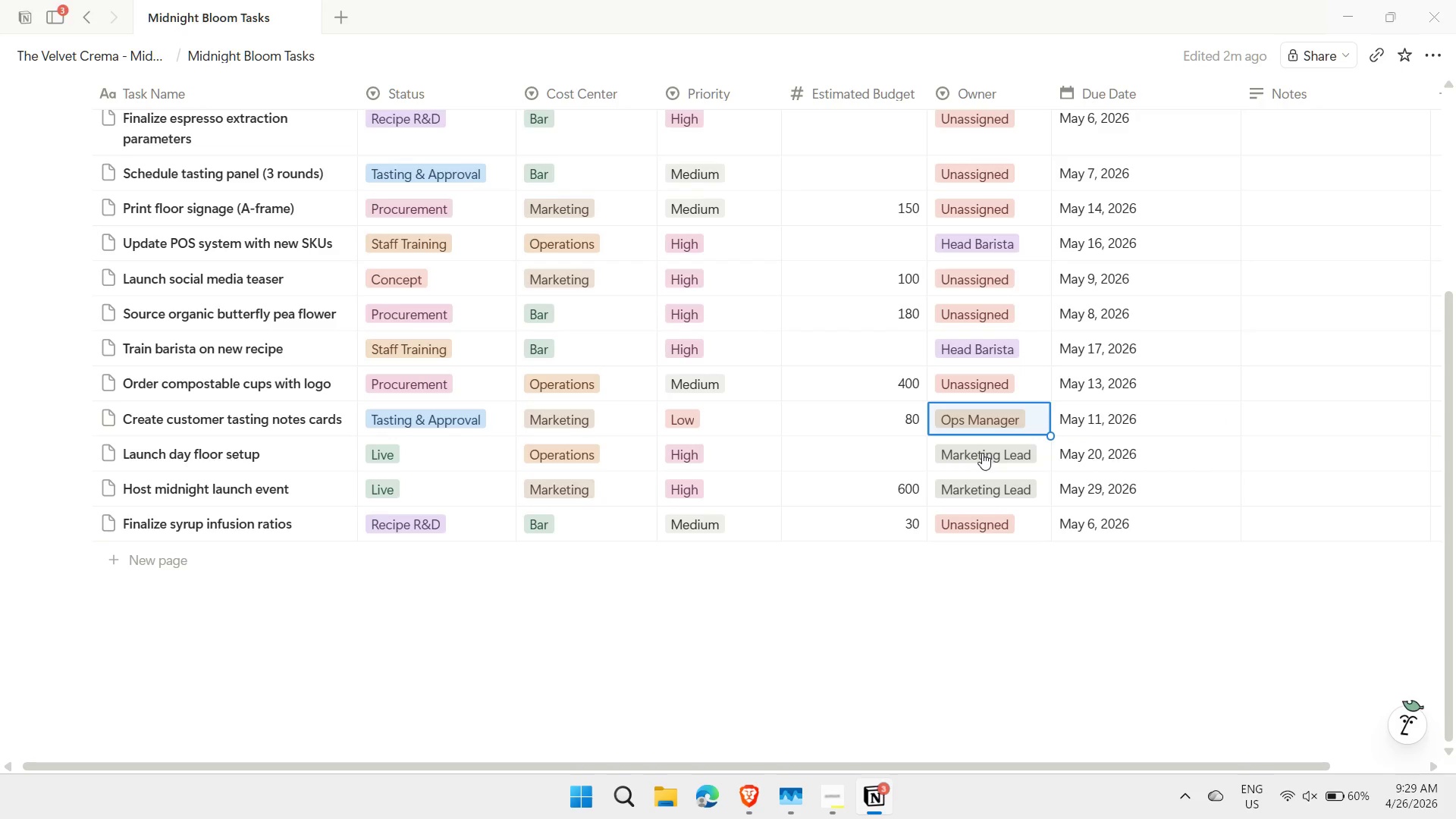 
key(ArrowUp)
 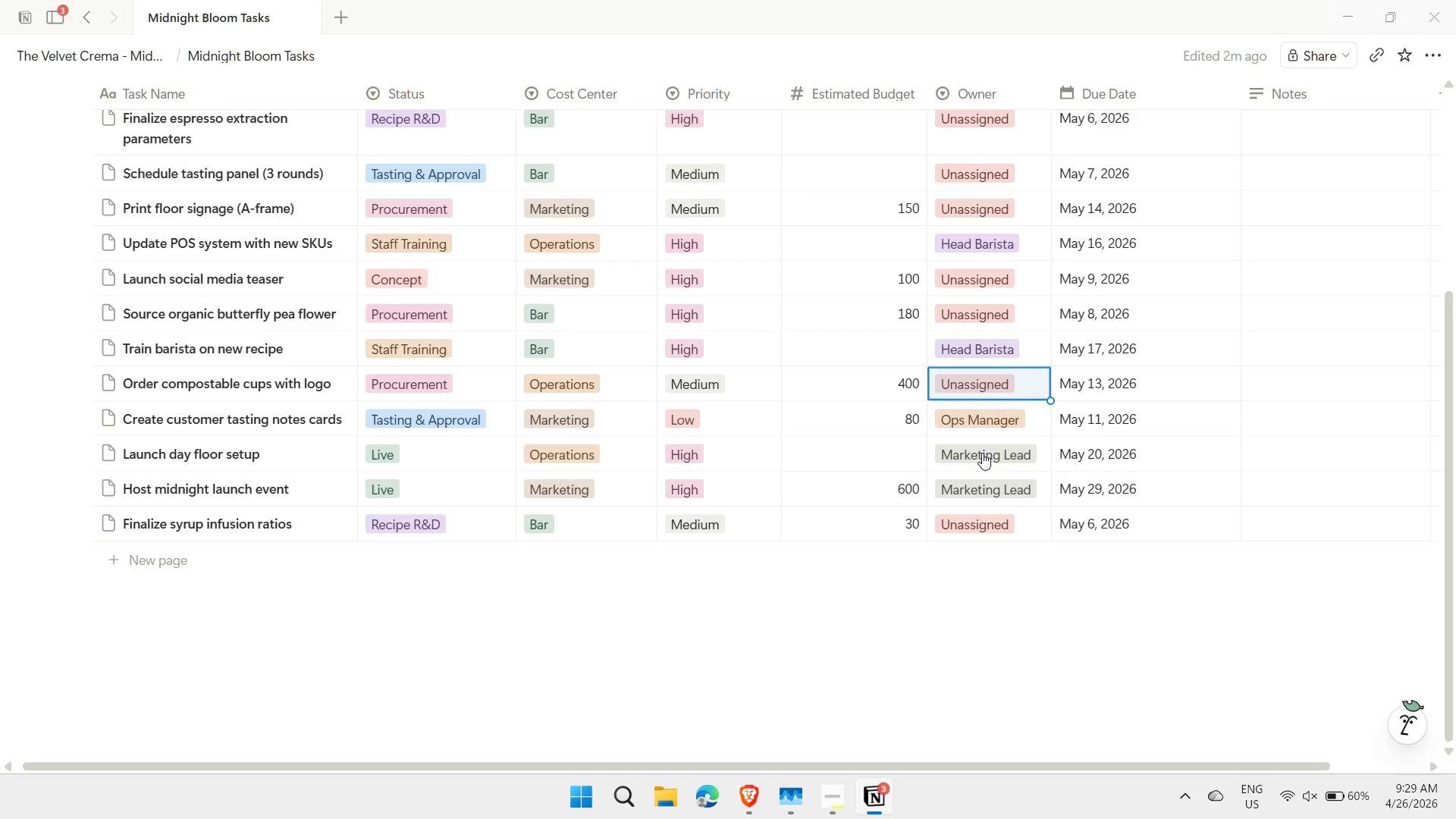 
key(ArrowUp)
 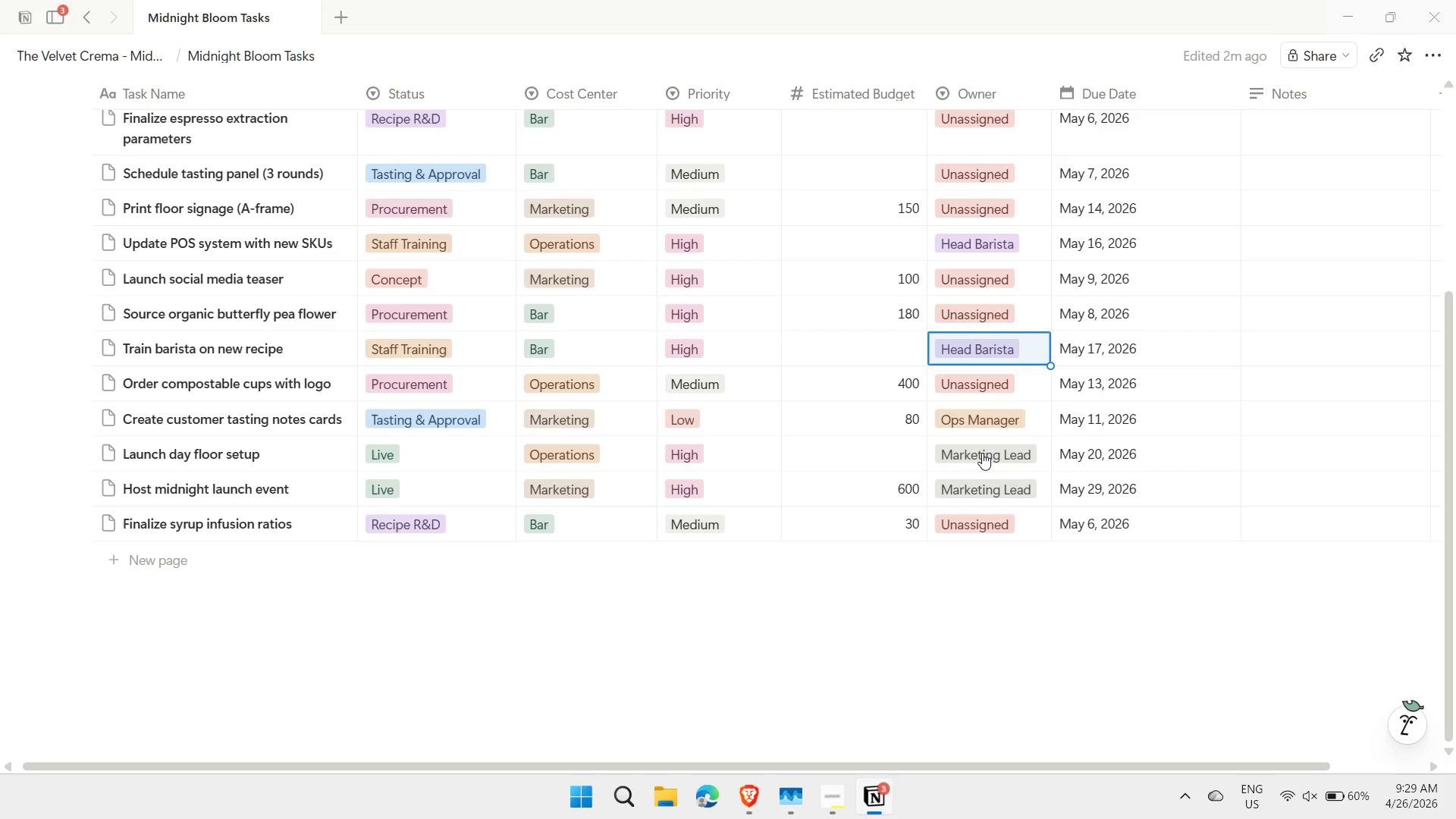 
key(ArrowUp)
 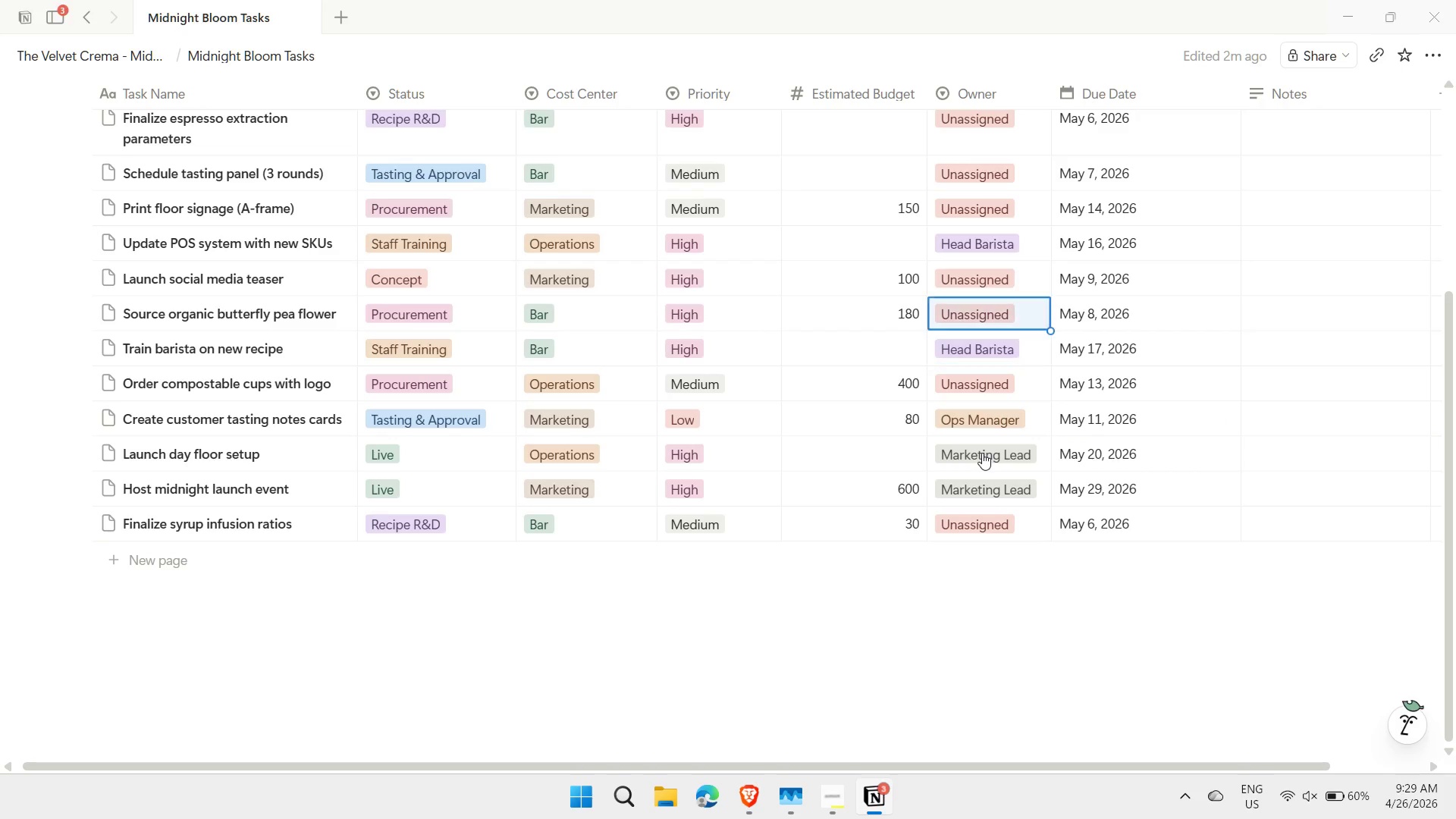 
key(ArrowUp)
 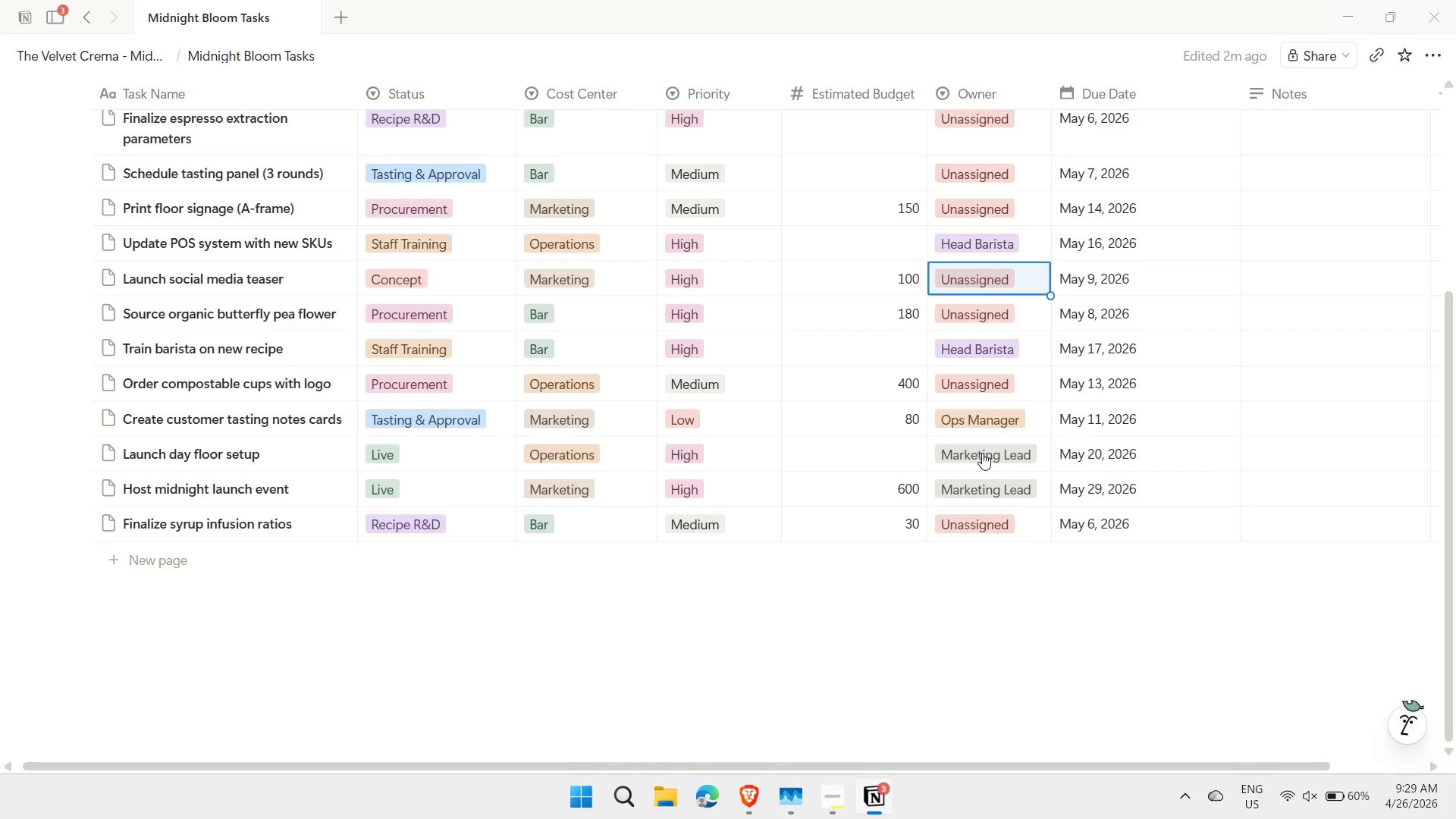 
key(Control+ControlLeft)
 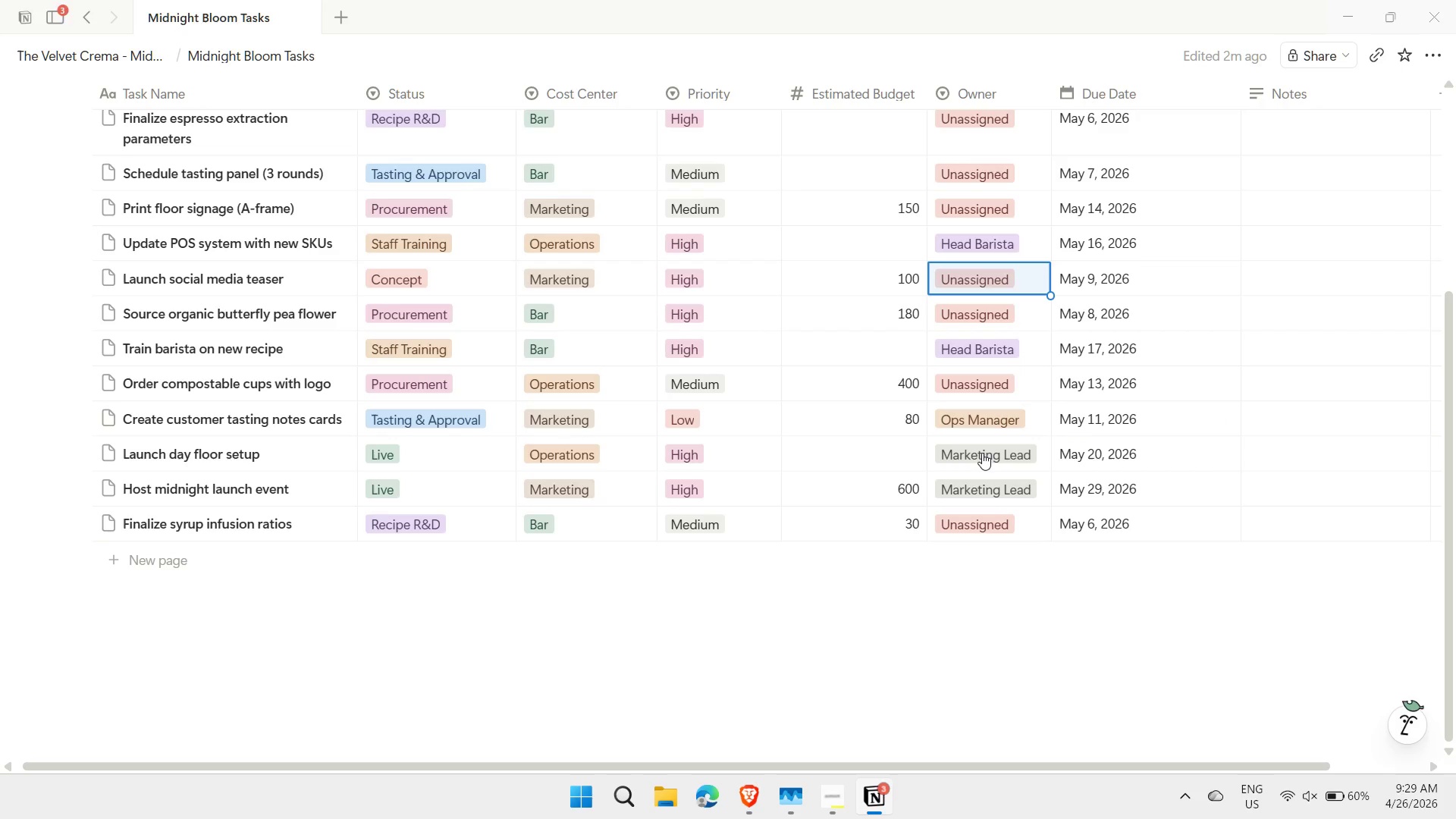 
key(Control+V)
 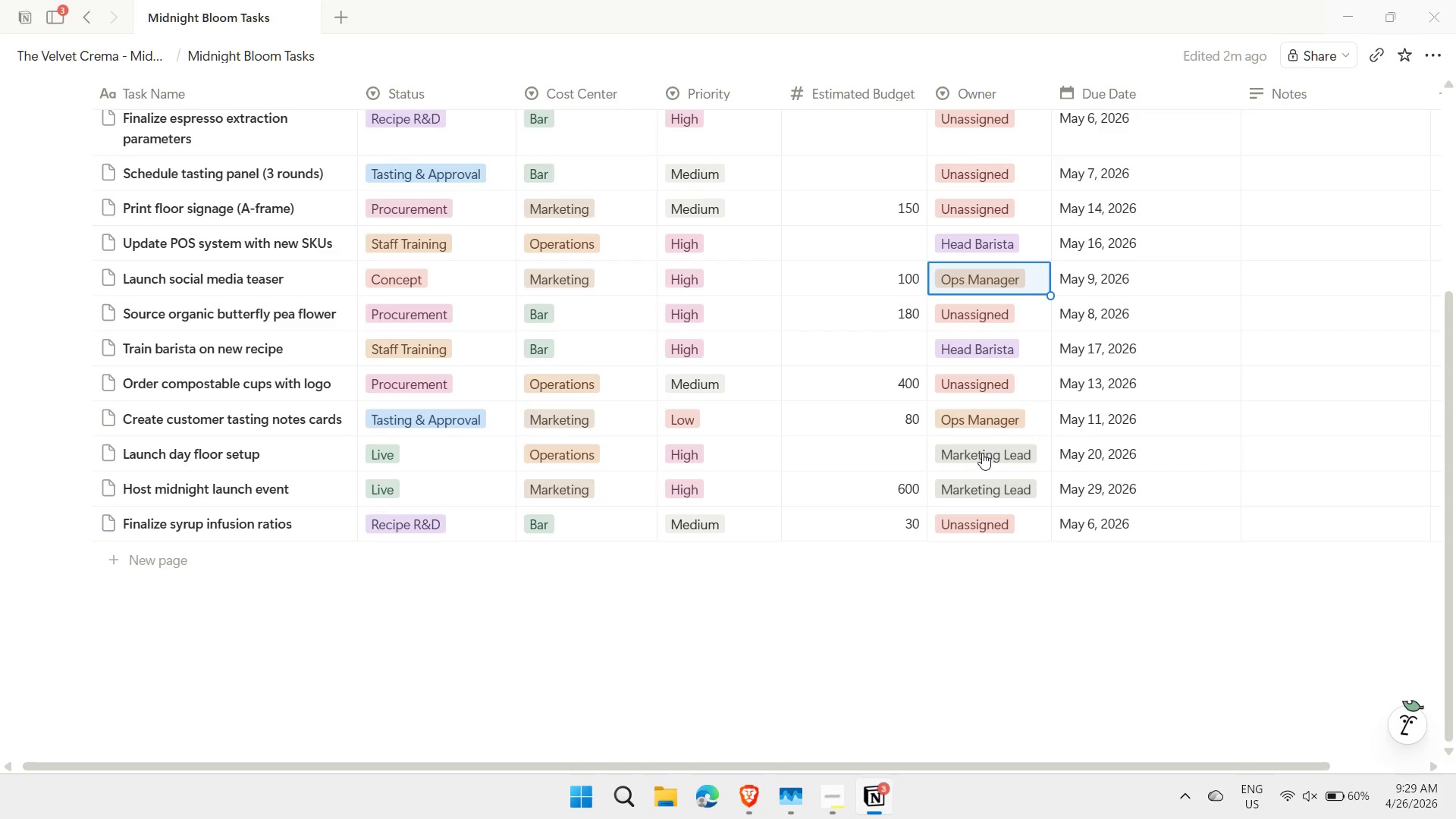 
key(ArrowUp)
 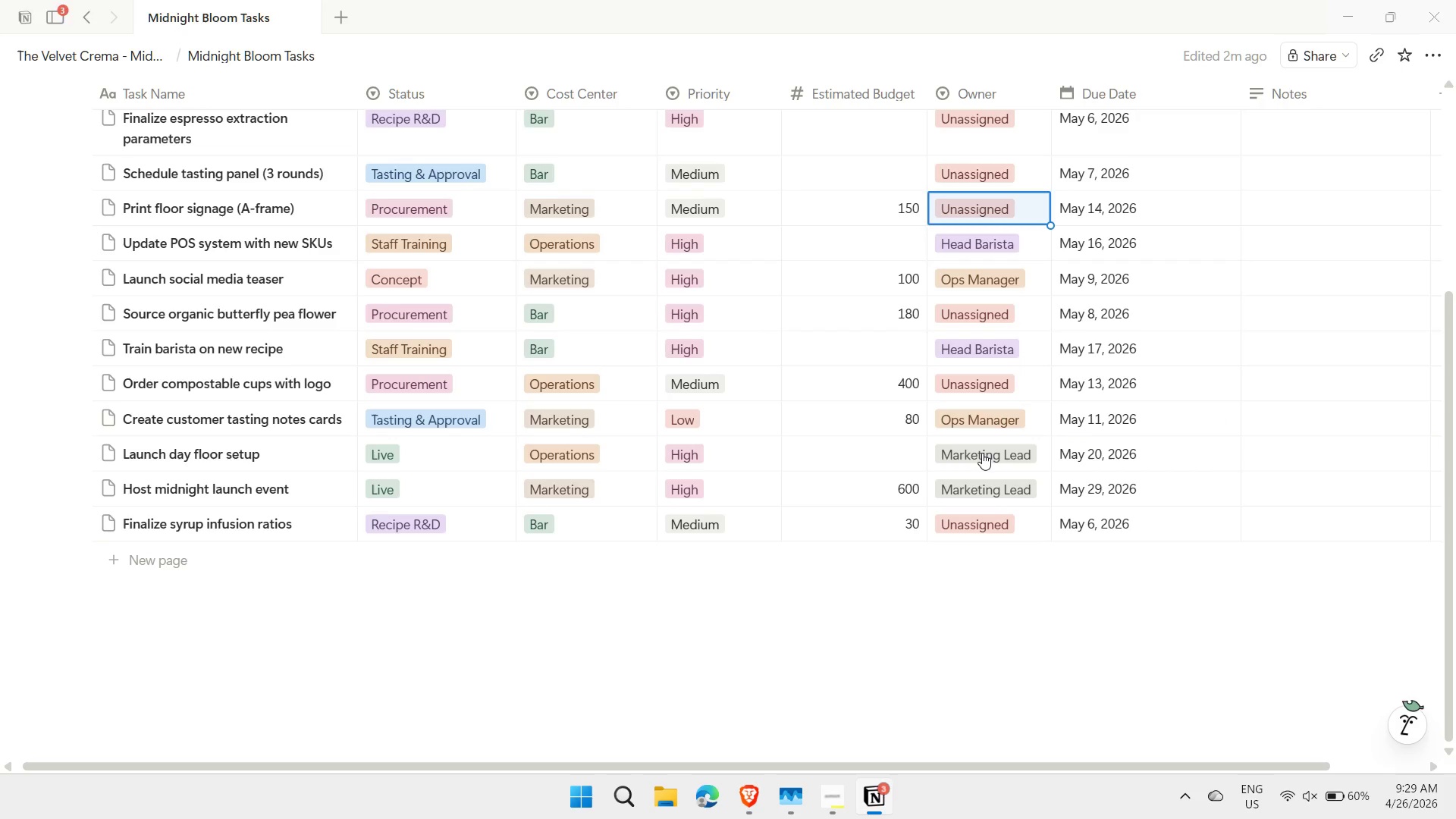 
key(ArrowUp)
 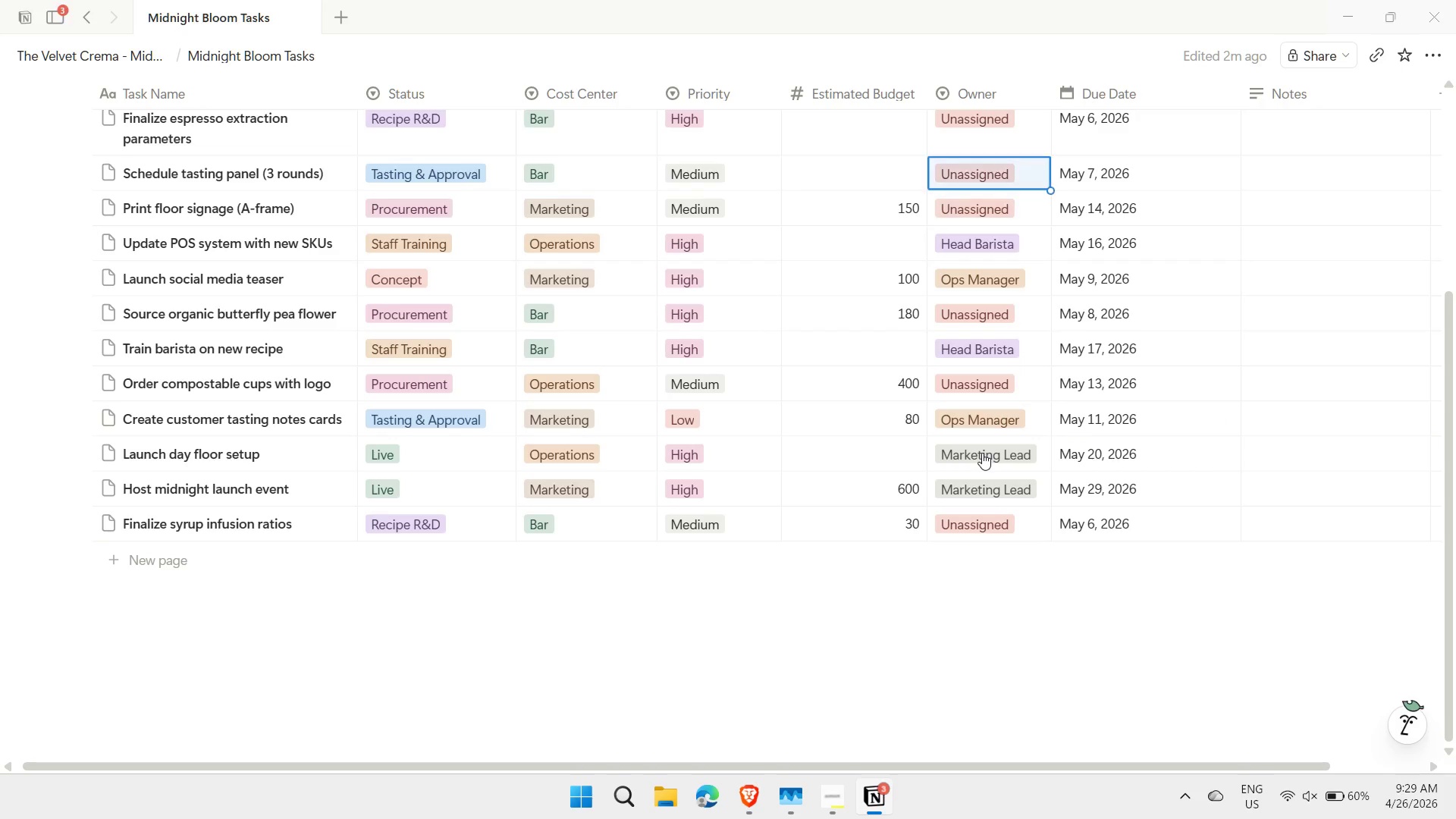 
key(ArrowUp)
 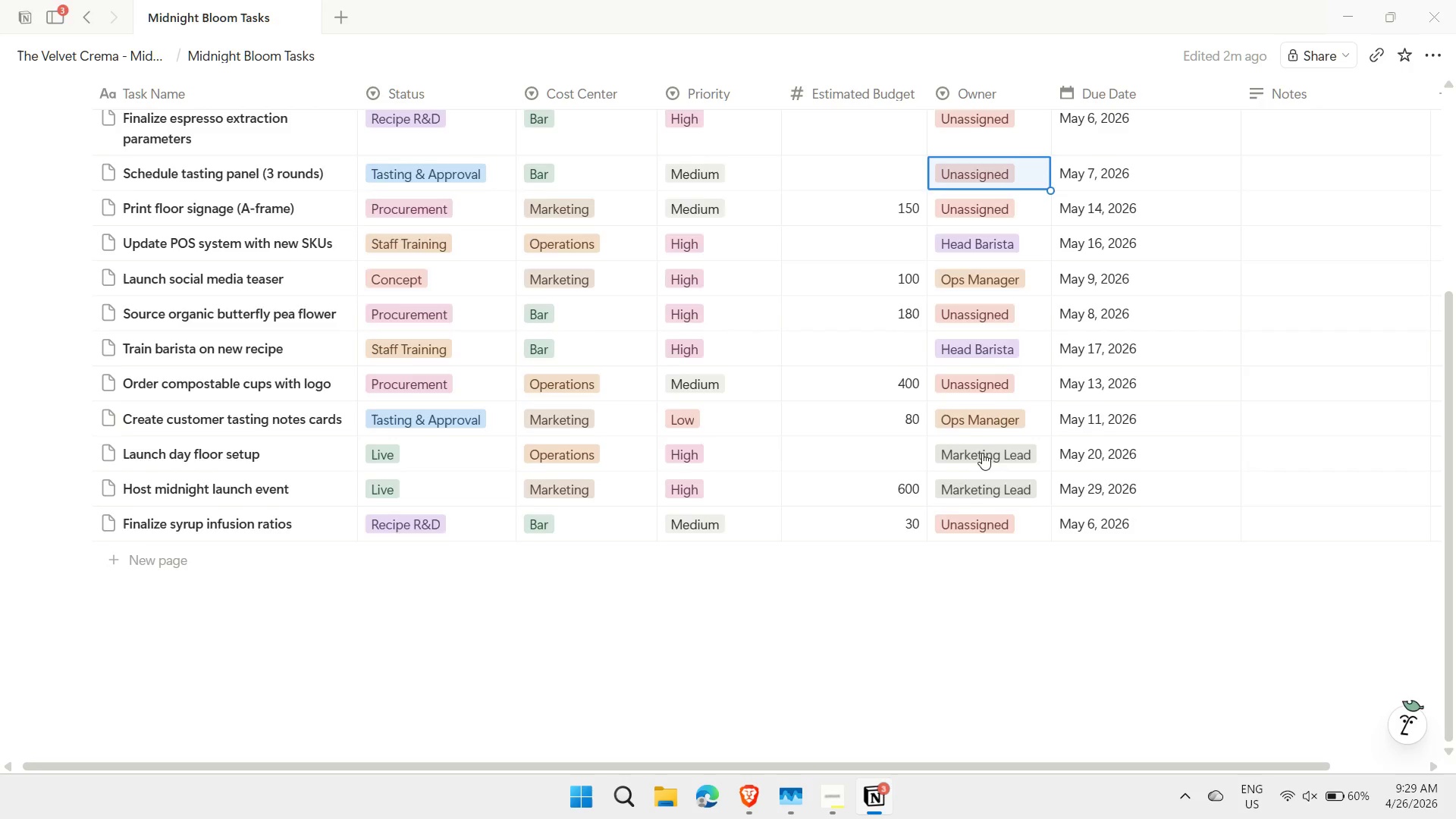 
key(ArrowUp)
 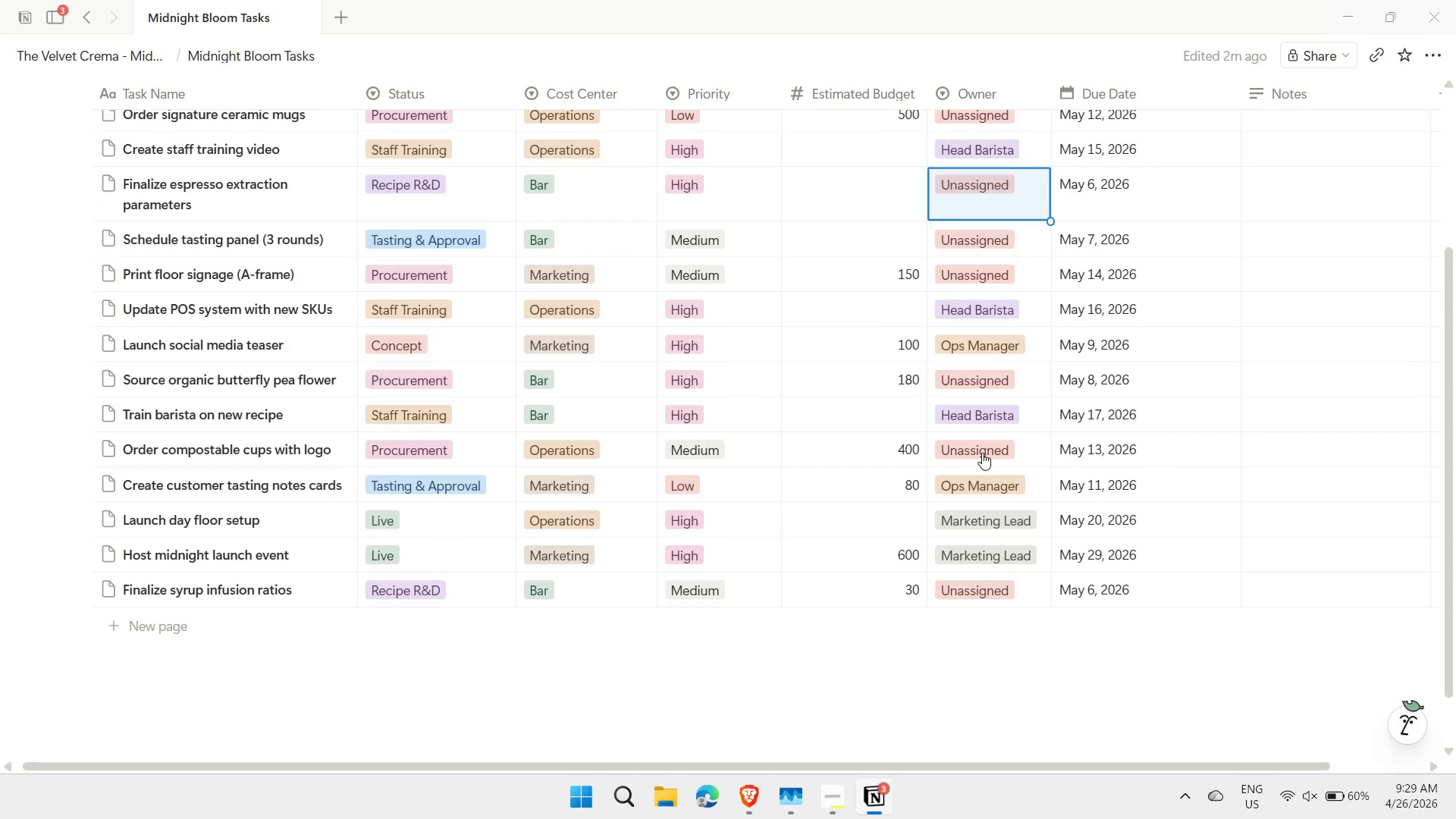 
key(ArrowDown)
 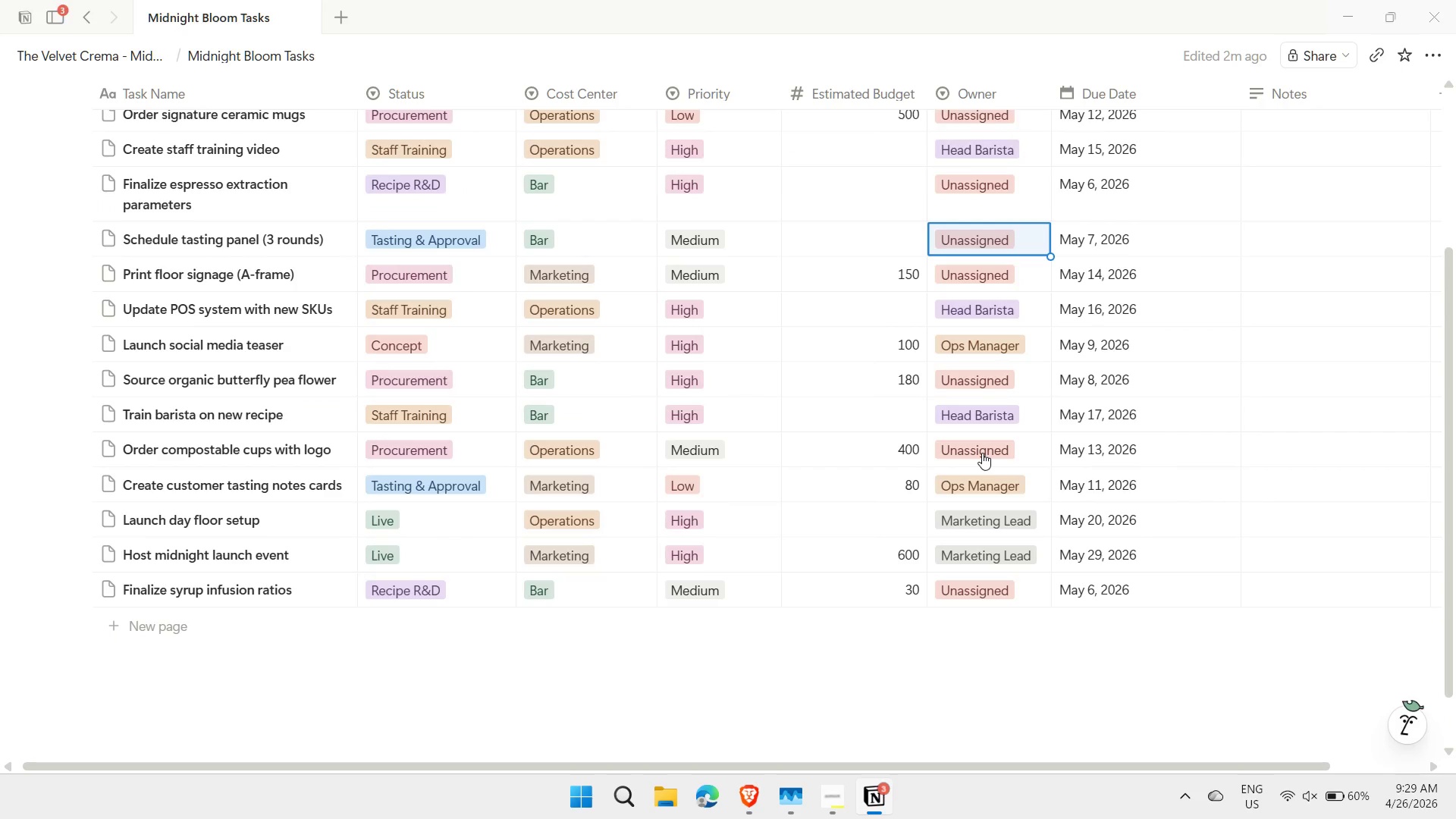 
key(Control+ControlLeft)
 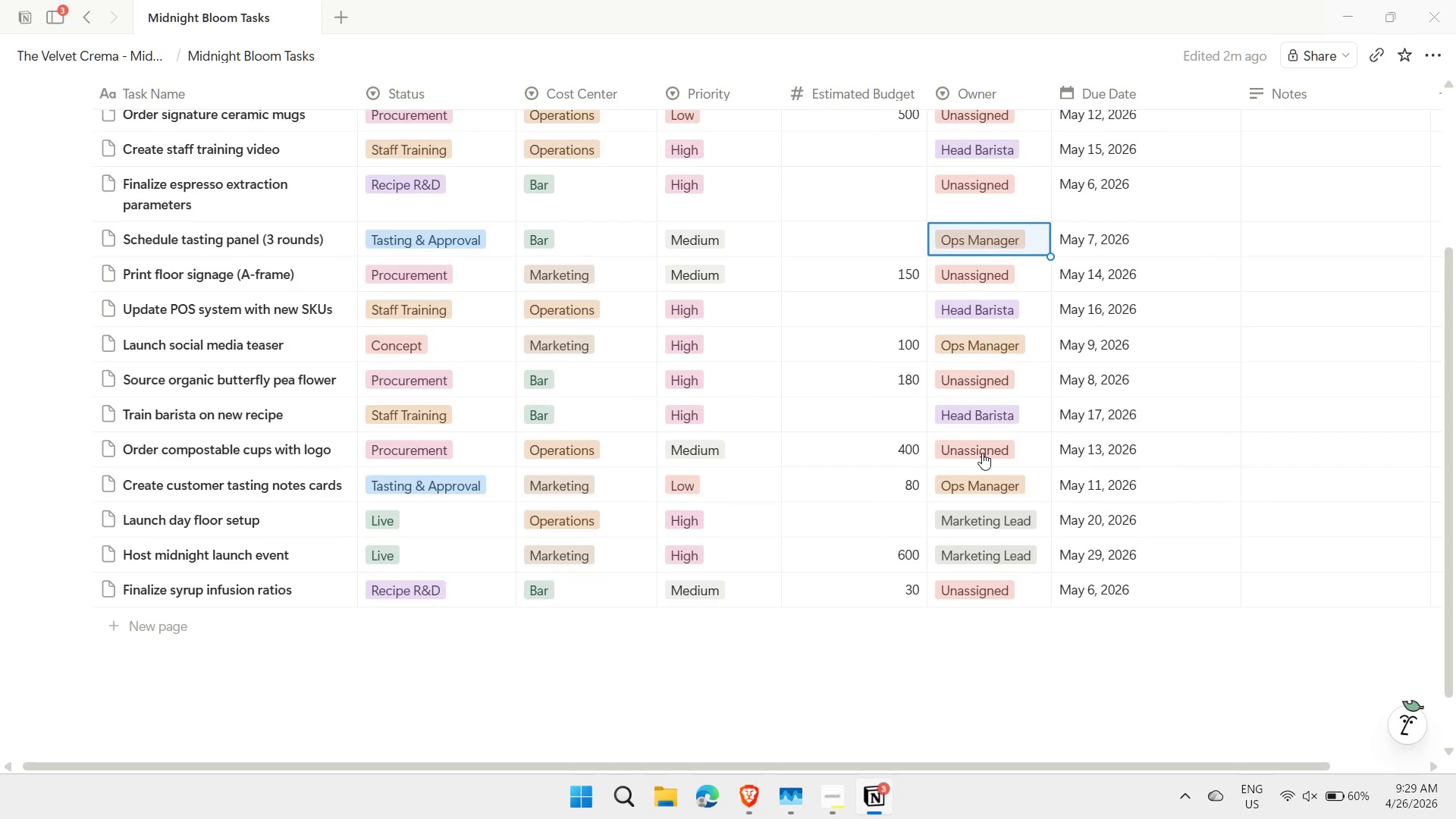 
key(Control+V)
 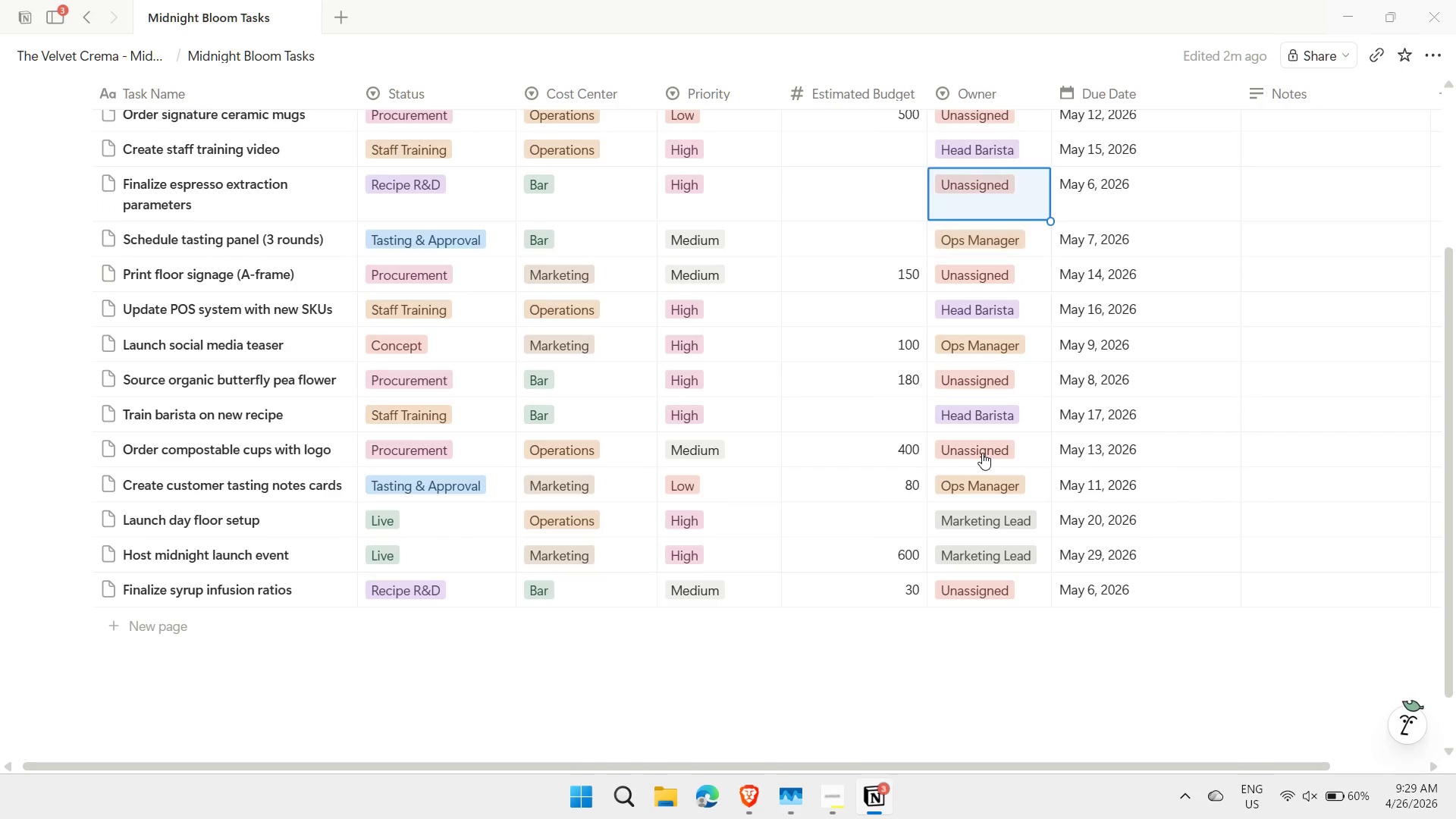 
key(ArrowUp)
 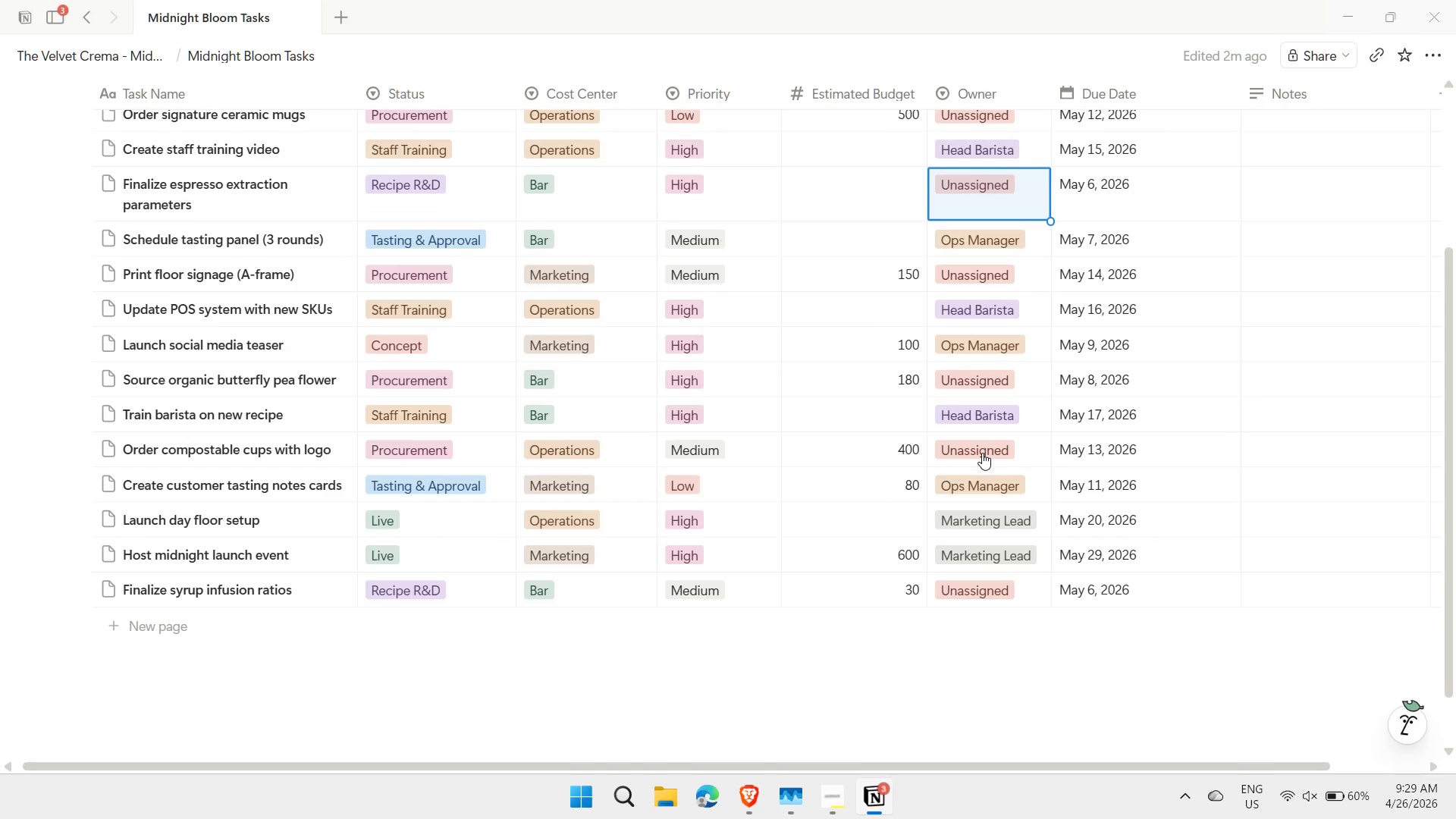 
key(ArrowUp)
 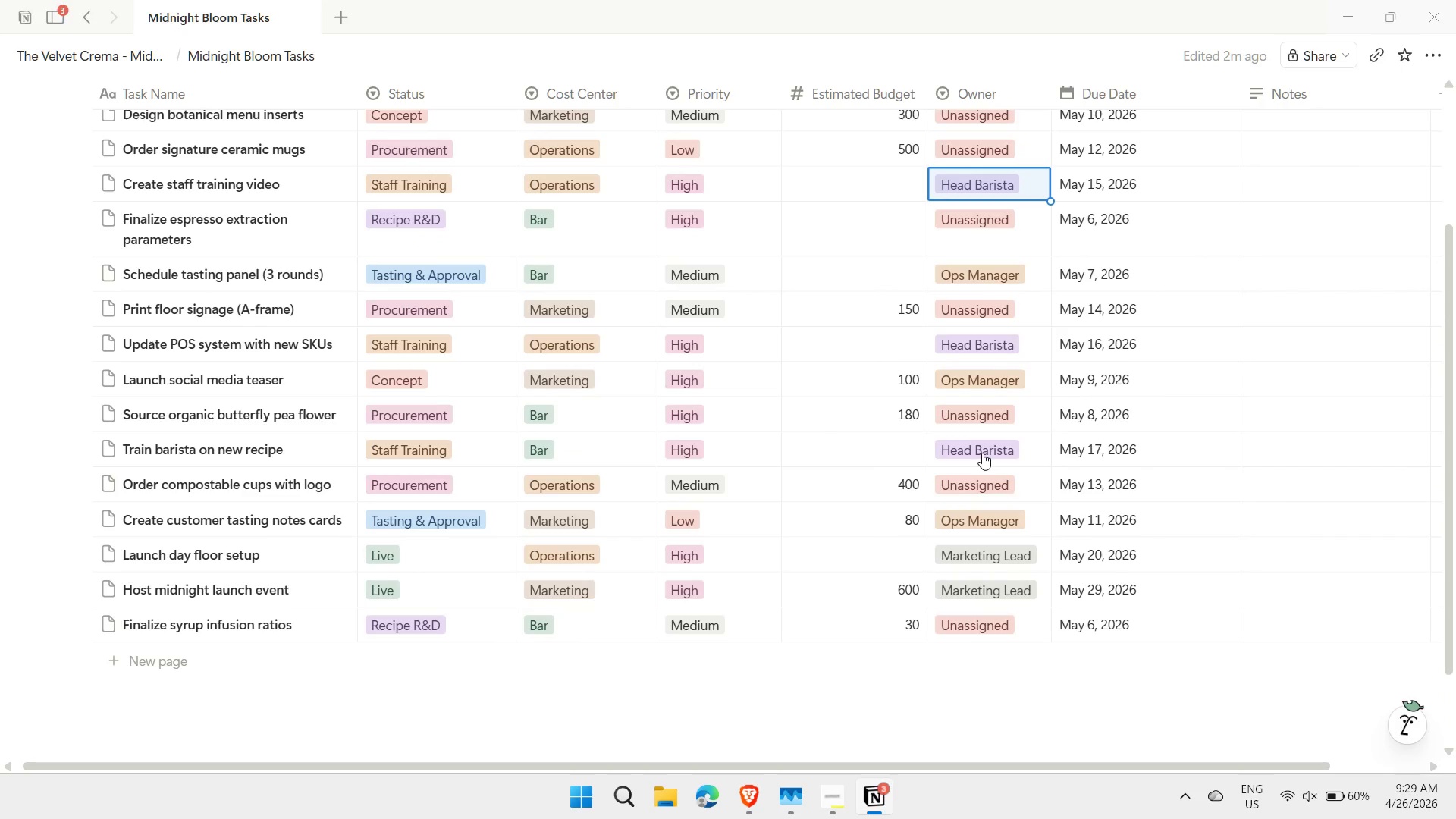 
key(ArrowDown)
 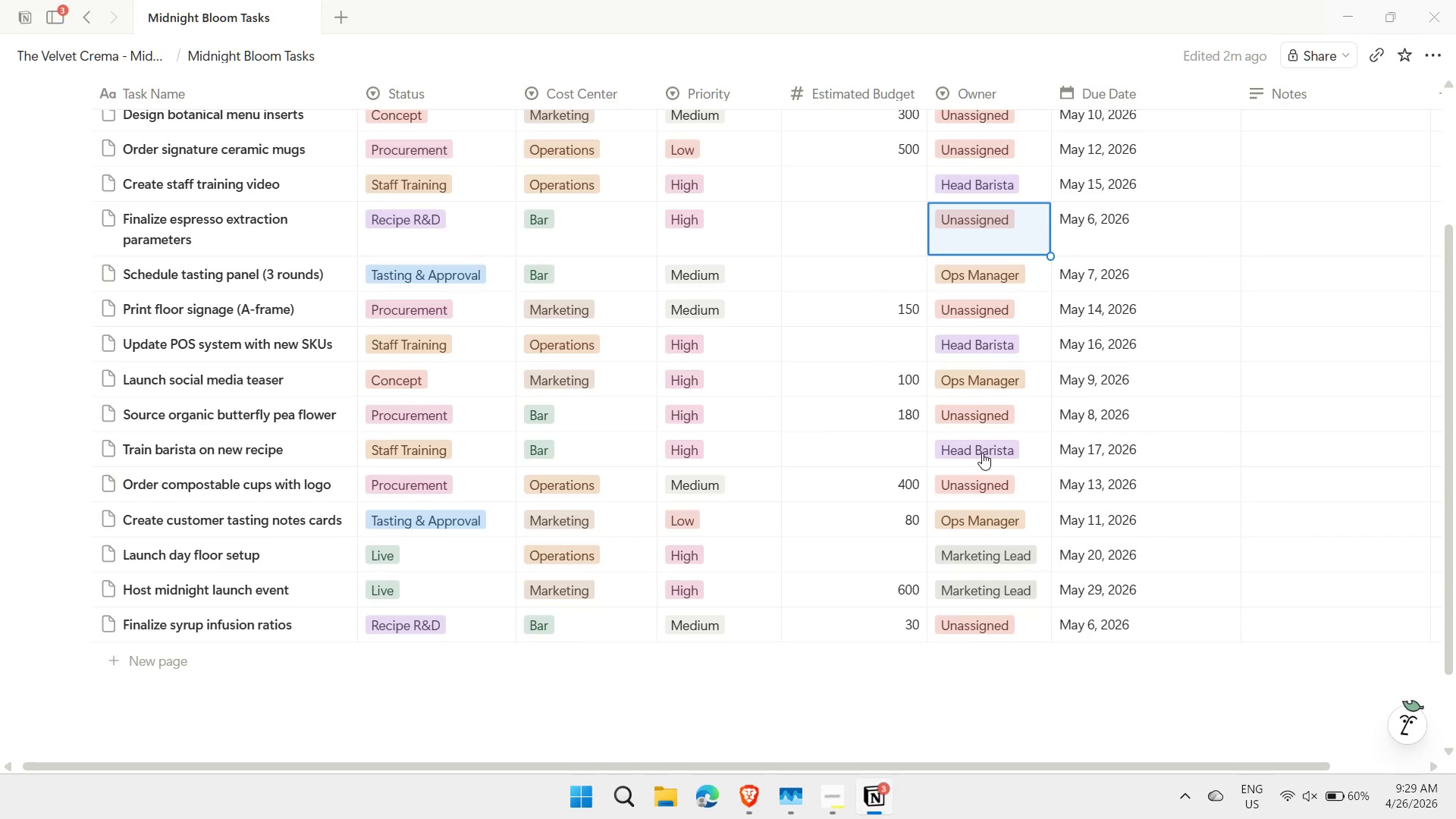 
key(Control+ControlLeft)
 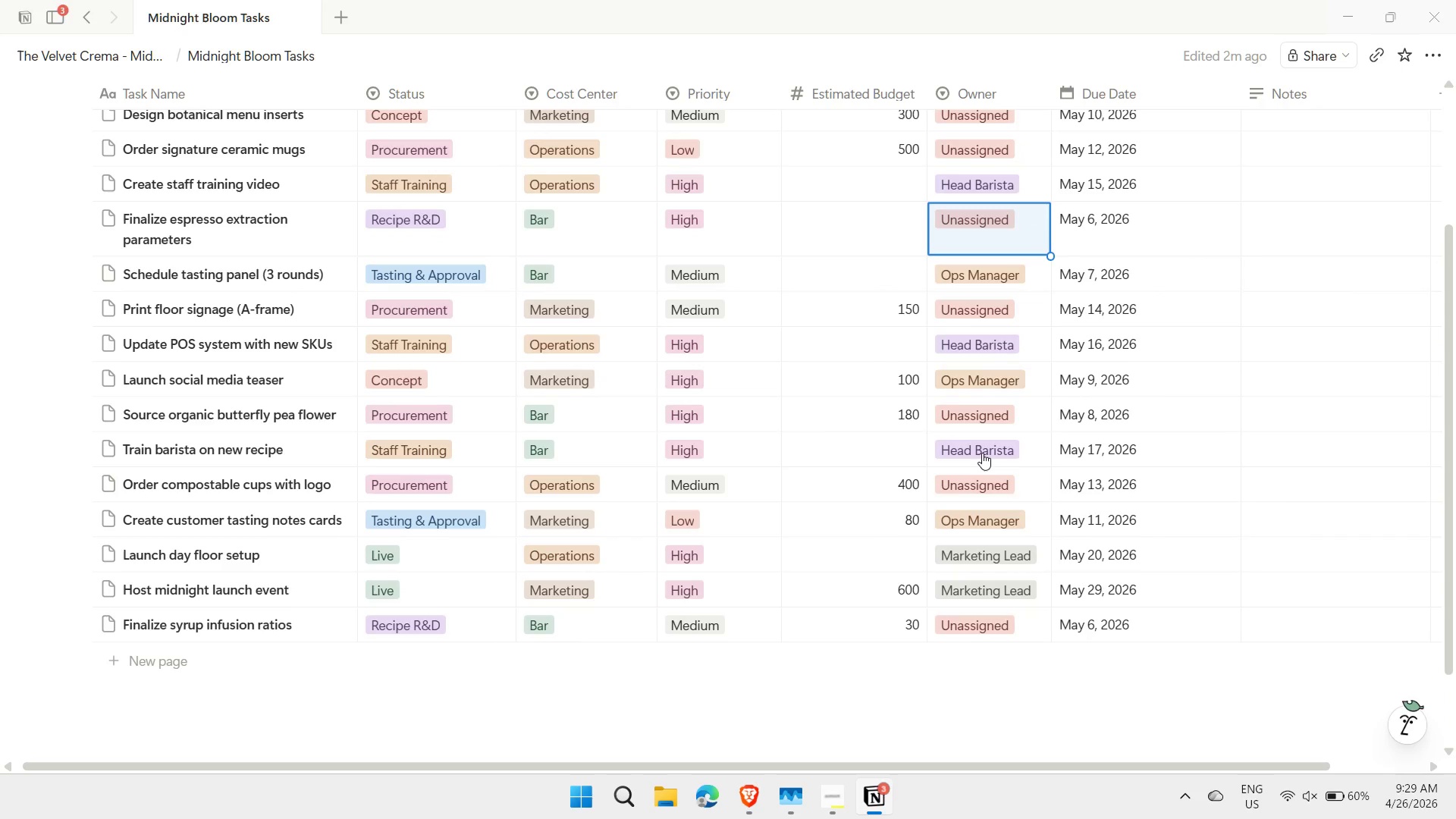 
key(Control+V)
 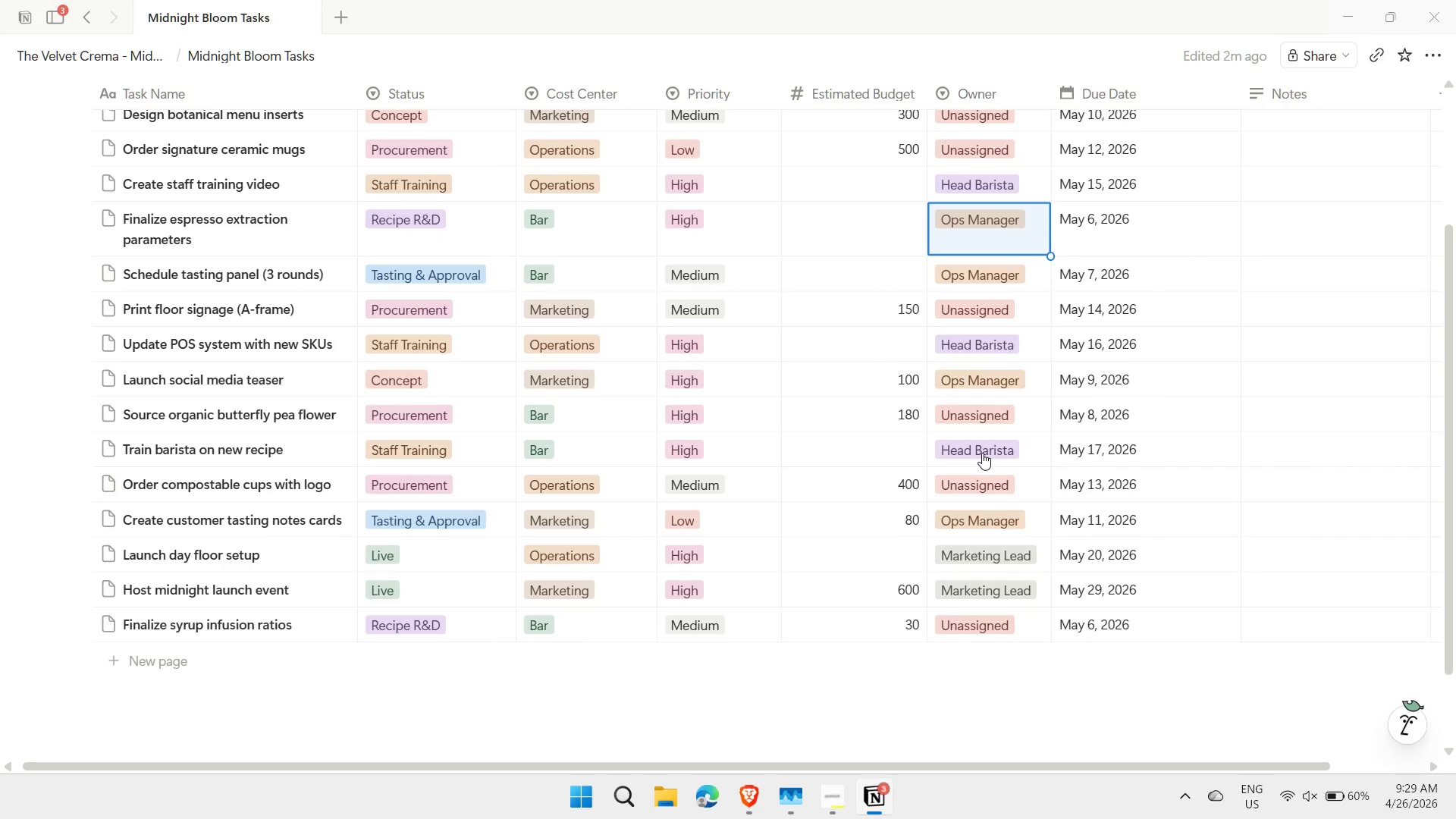 
key(ArrowUp)
 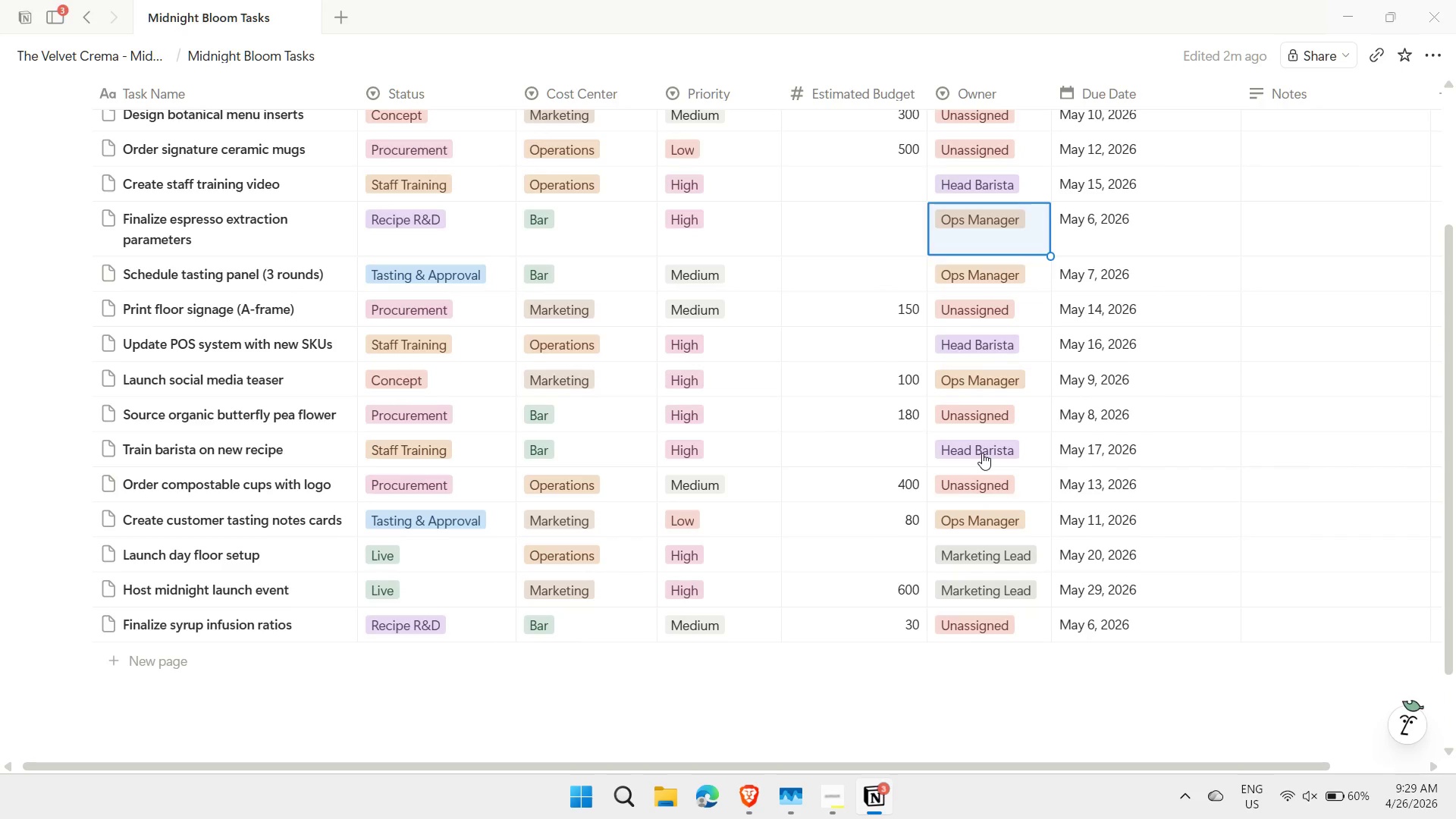 
key(ArrowUp)
 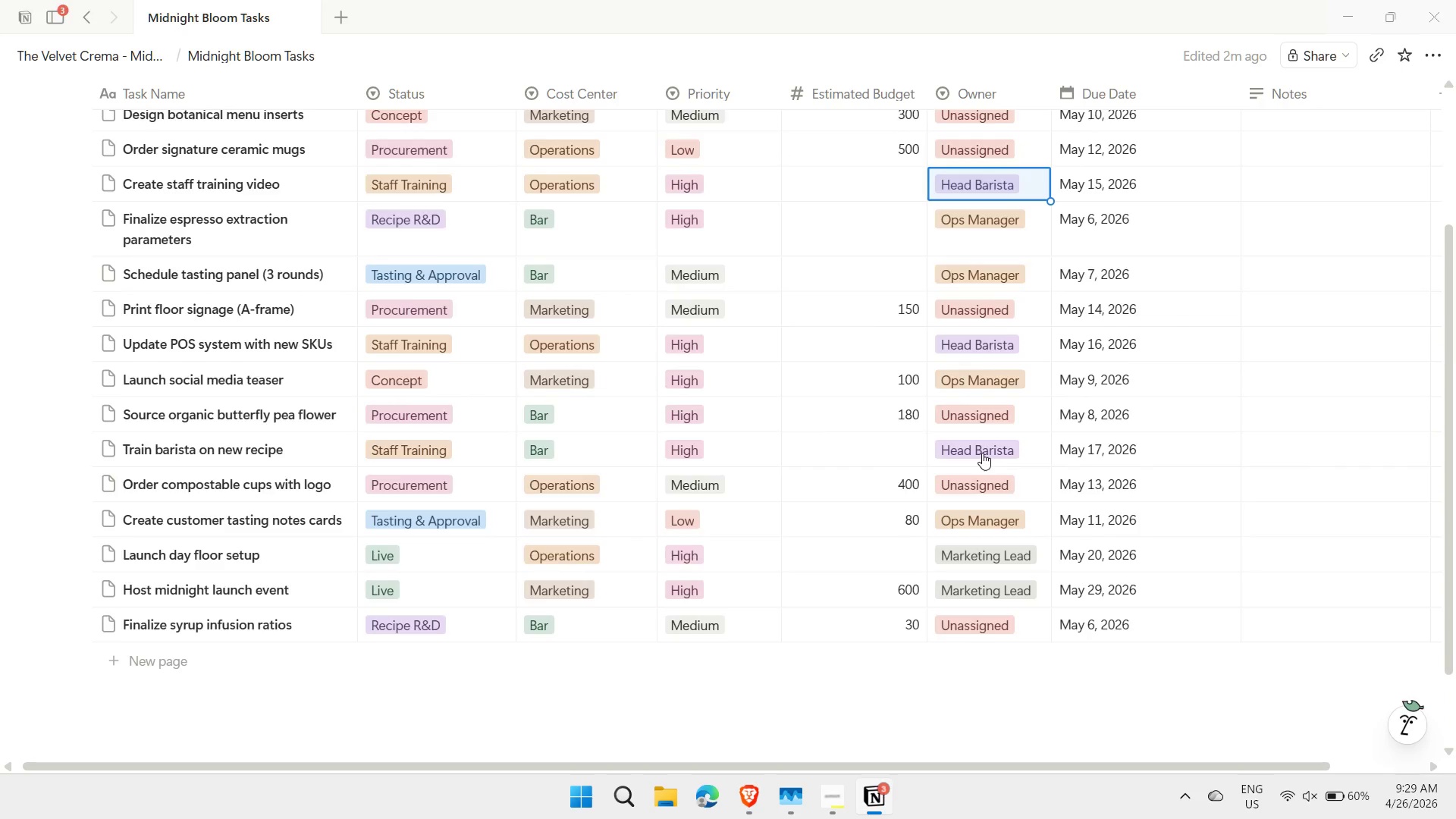 
key(ArrowUp)
 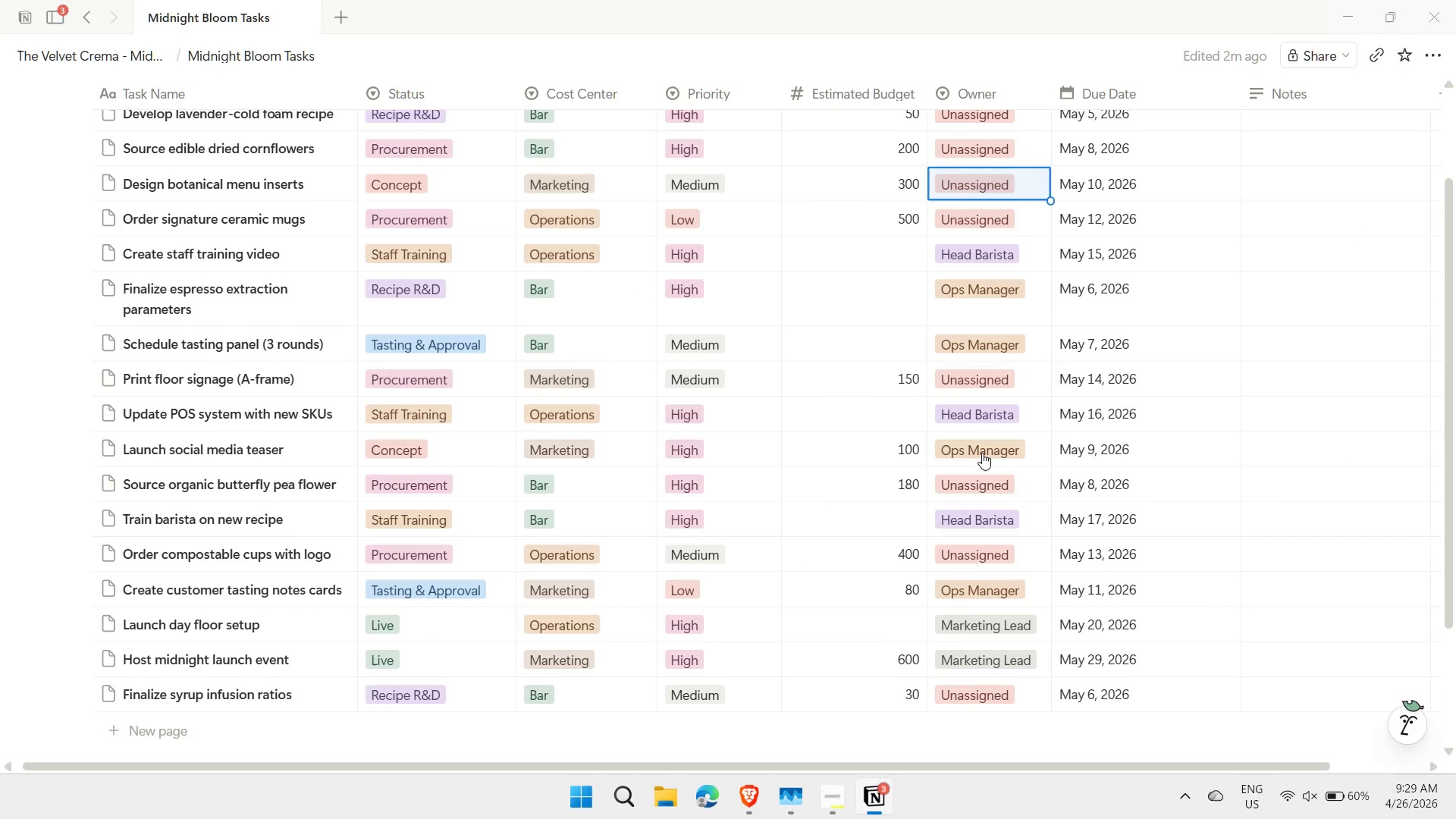 
key(Control+ControlLeft)
 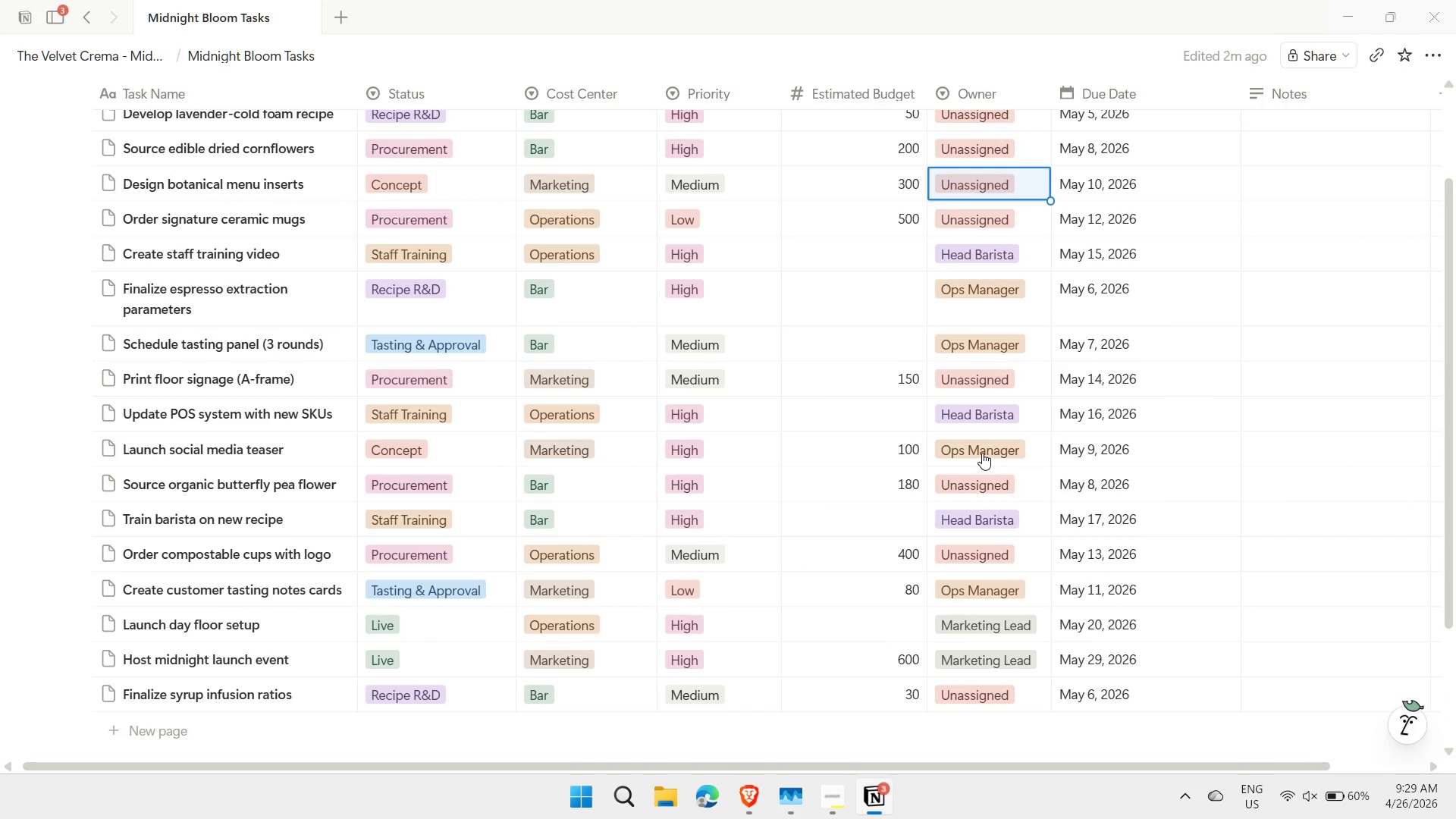 
key(Control+V)
 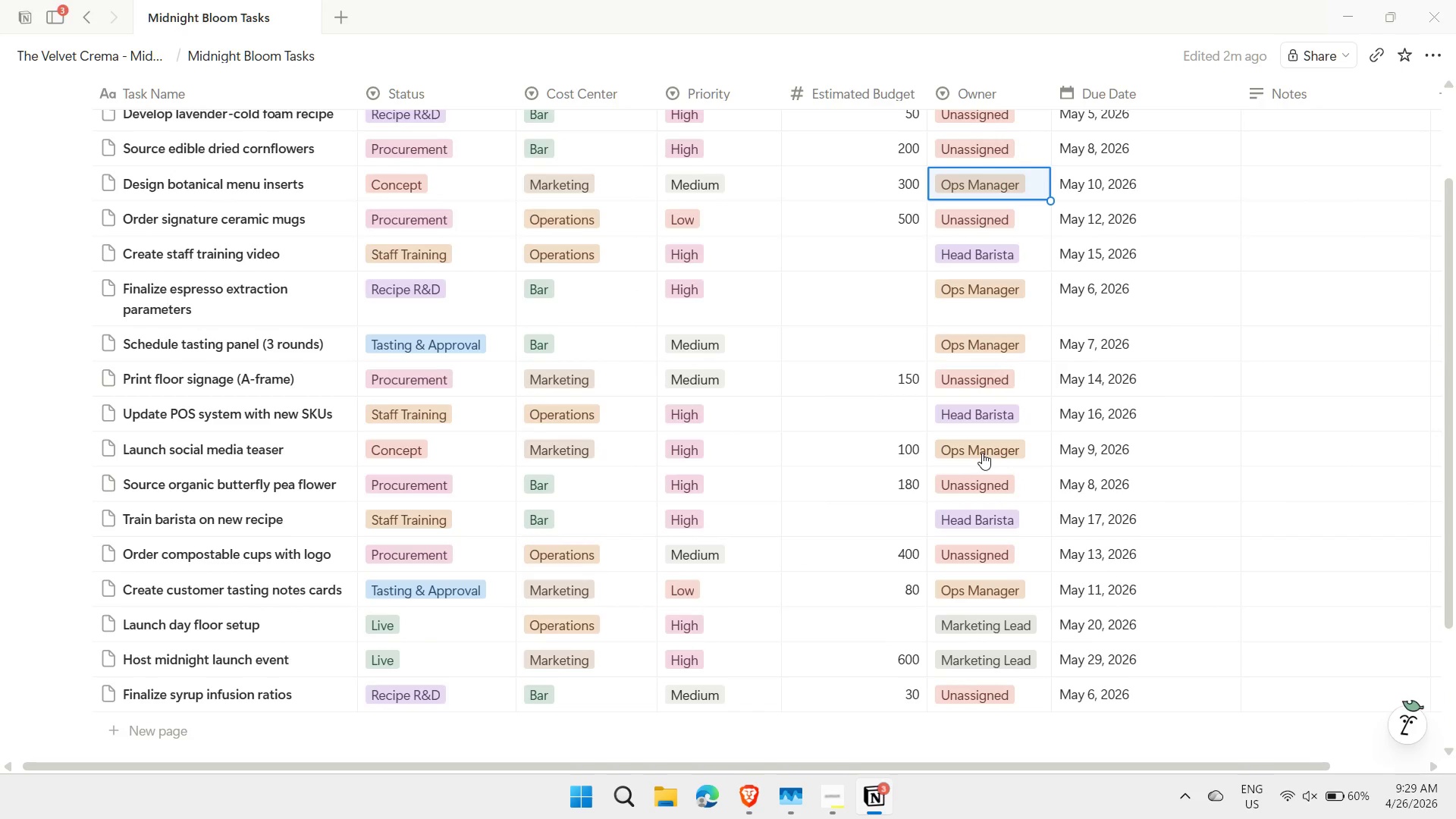 
key(ArrowUp)
 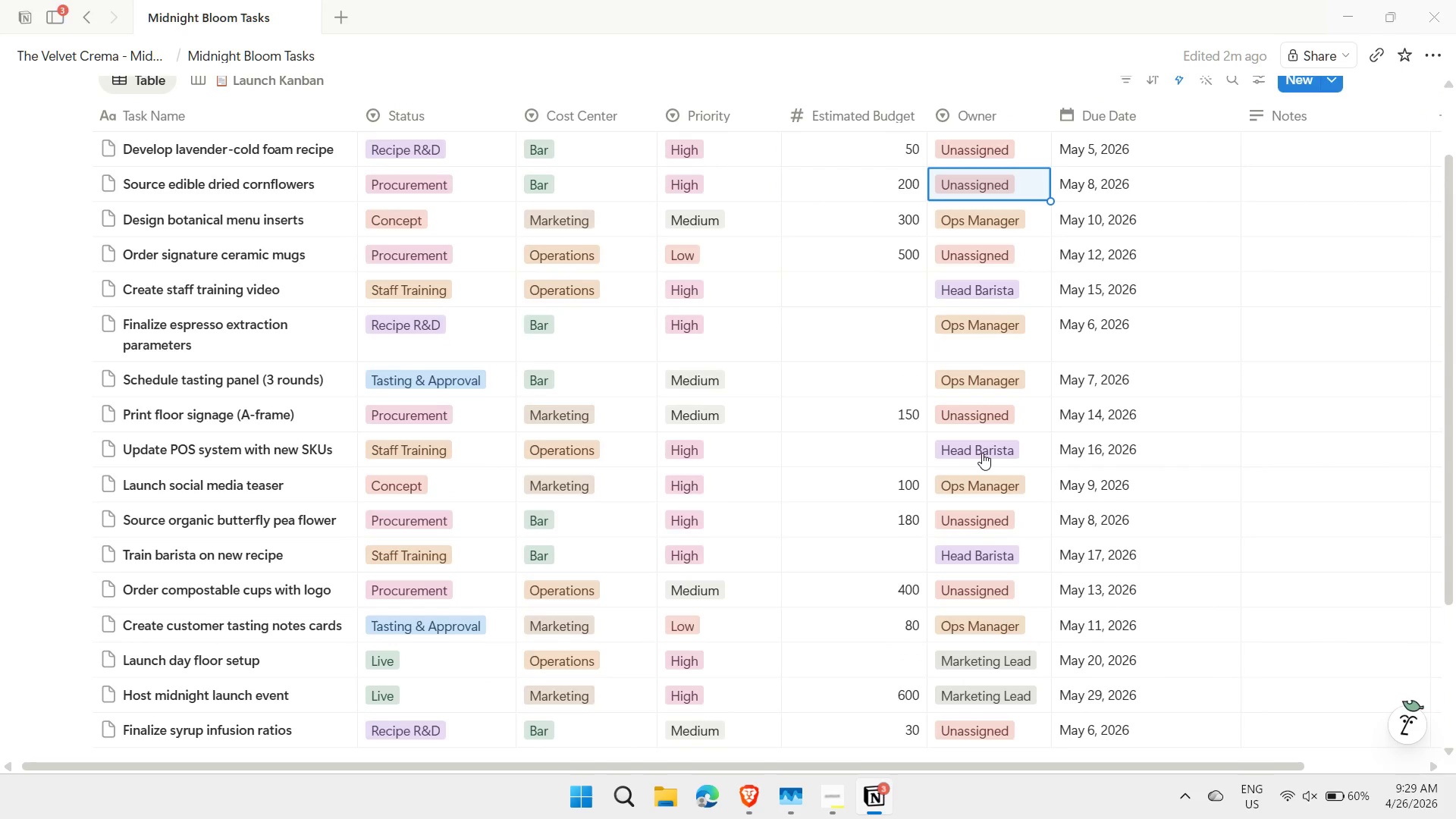 
key(ArrowUp)
 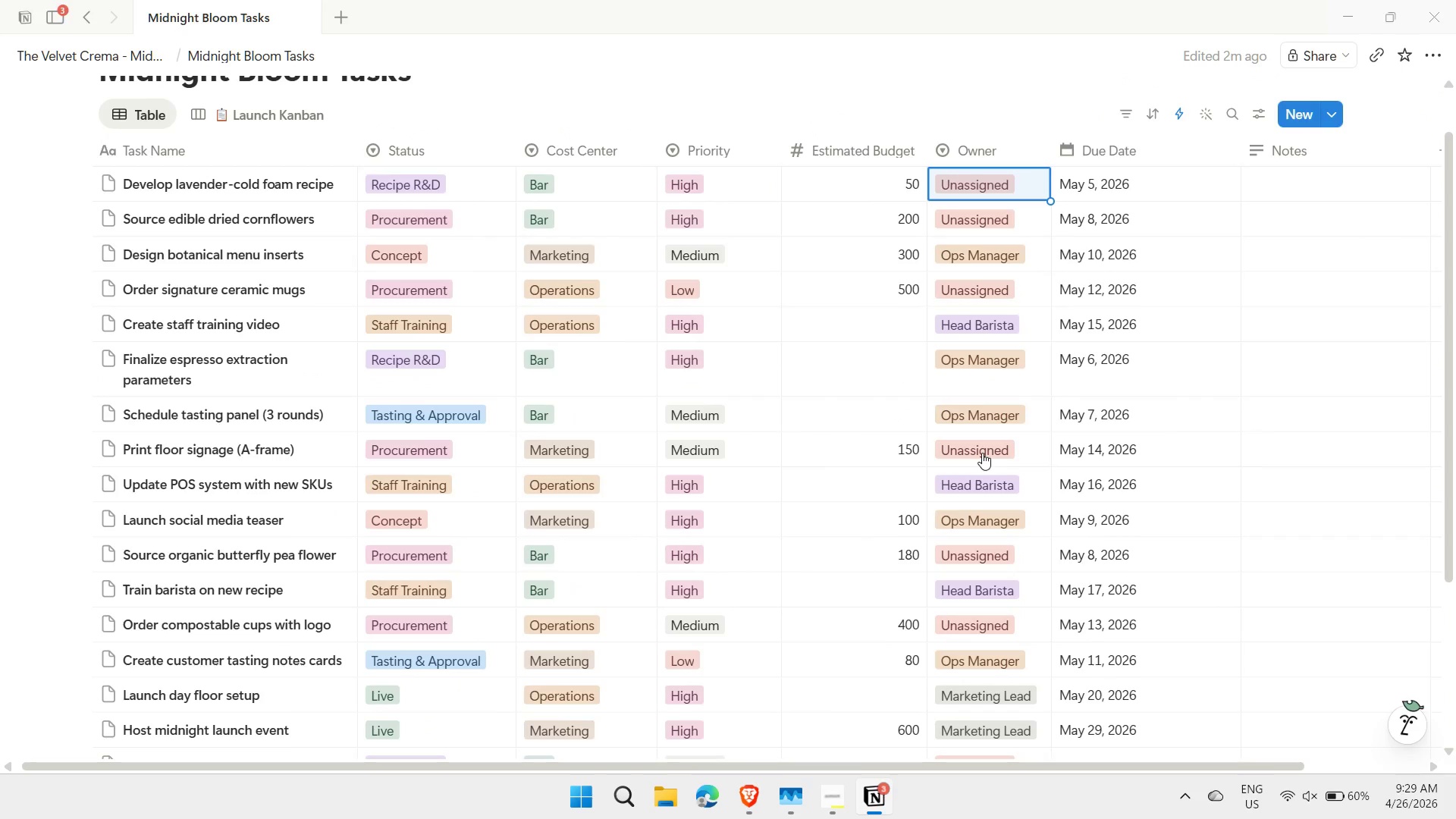 
key(Control+ControlLeft)
 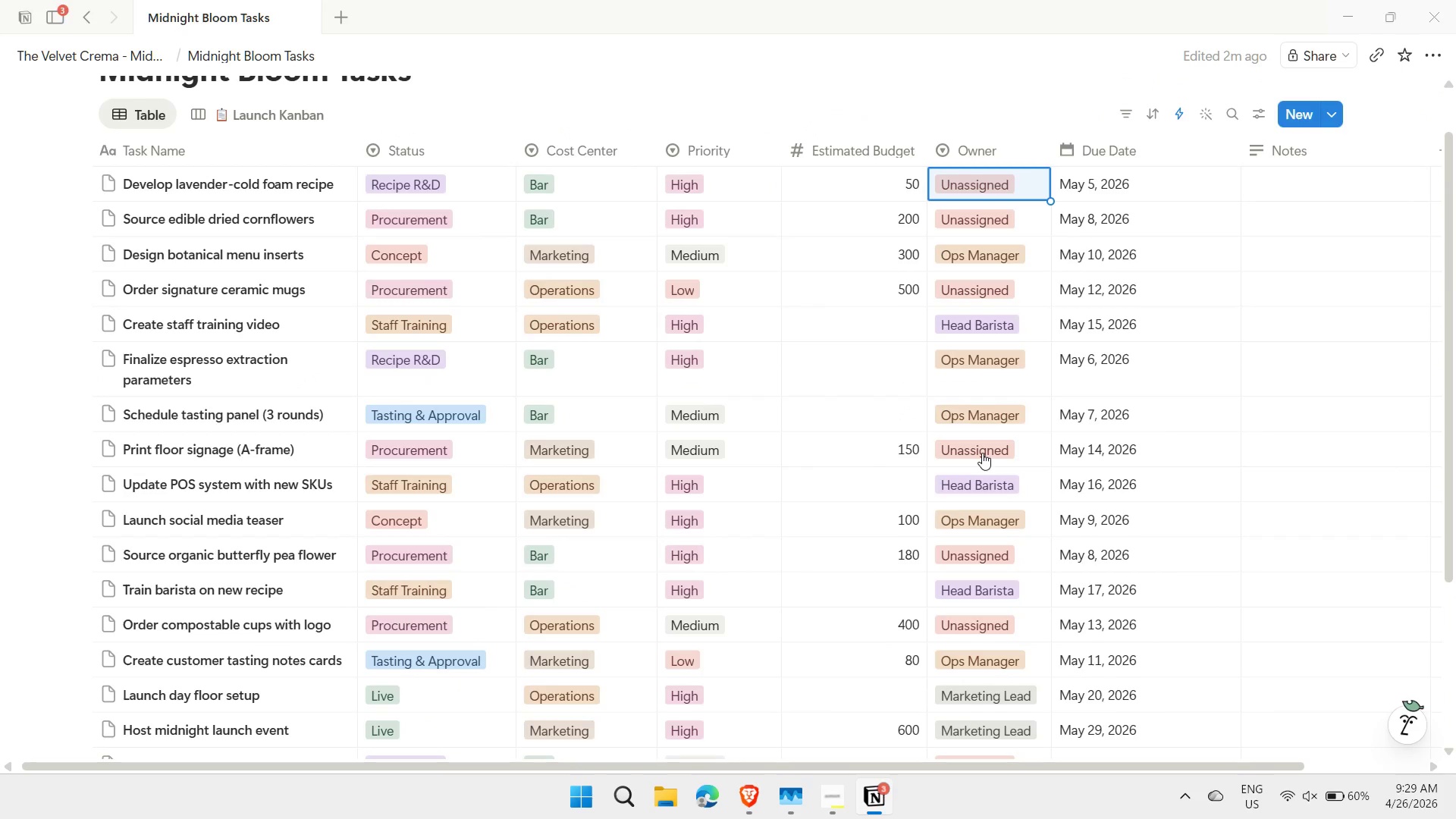 
key(Control+V)
 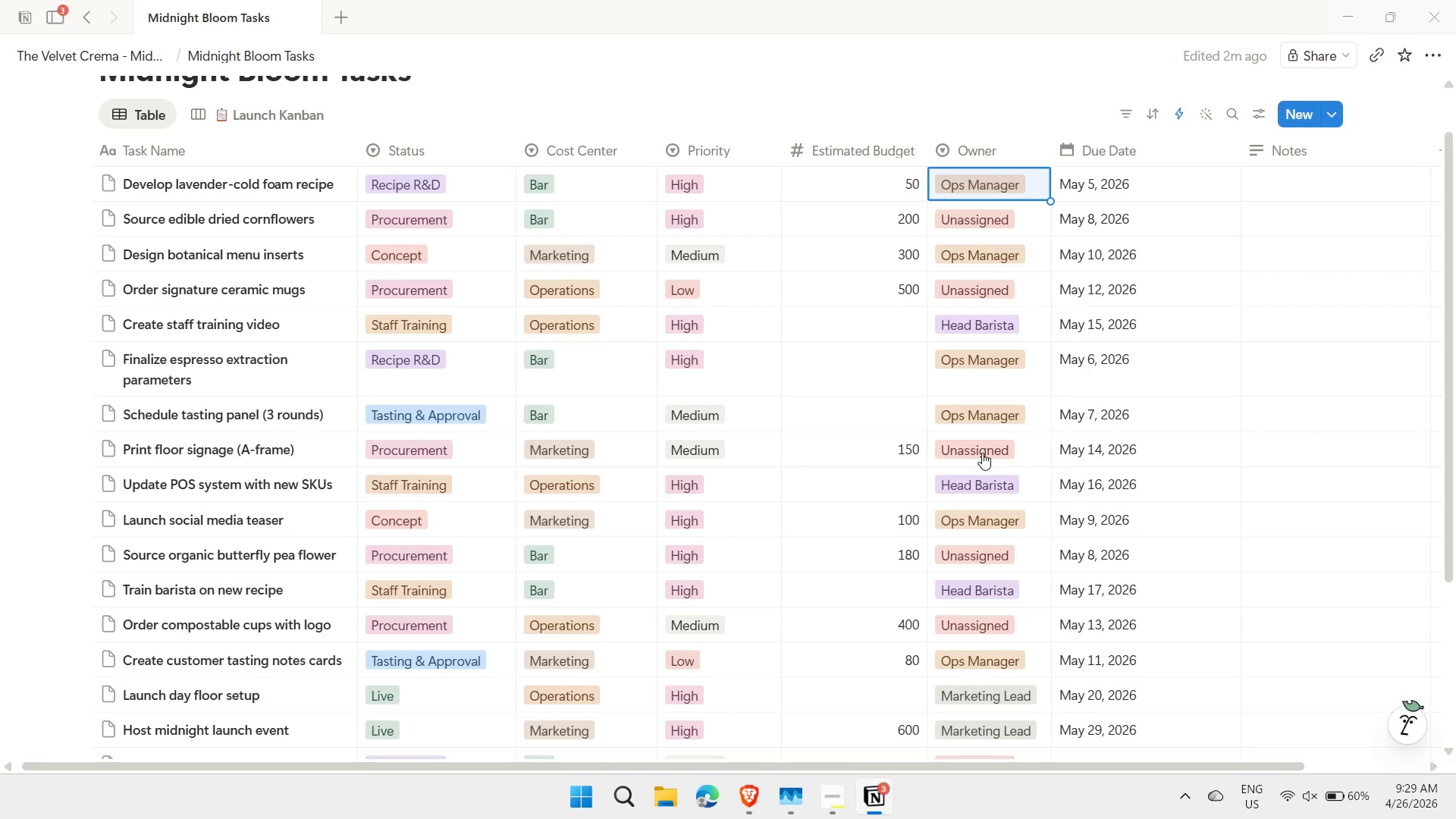 
wait(8.84)
 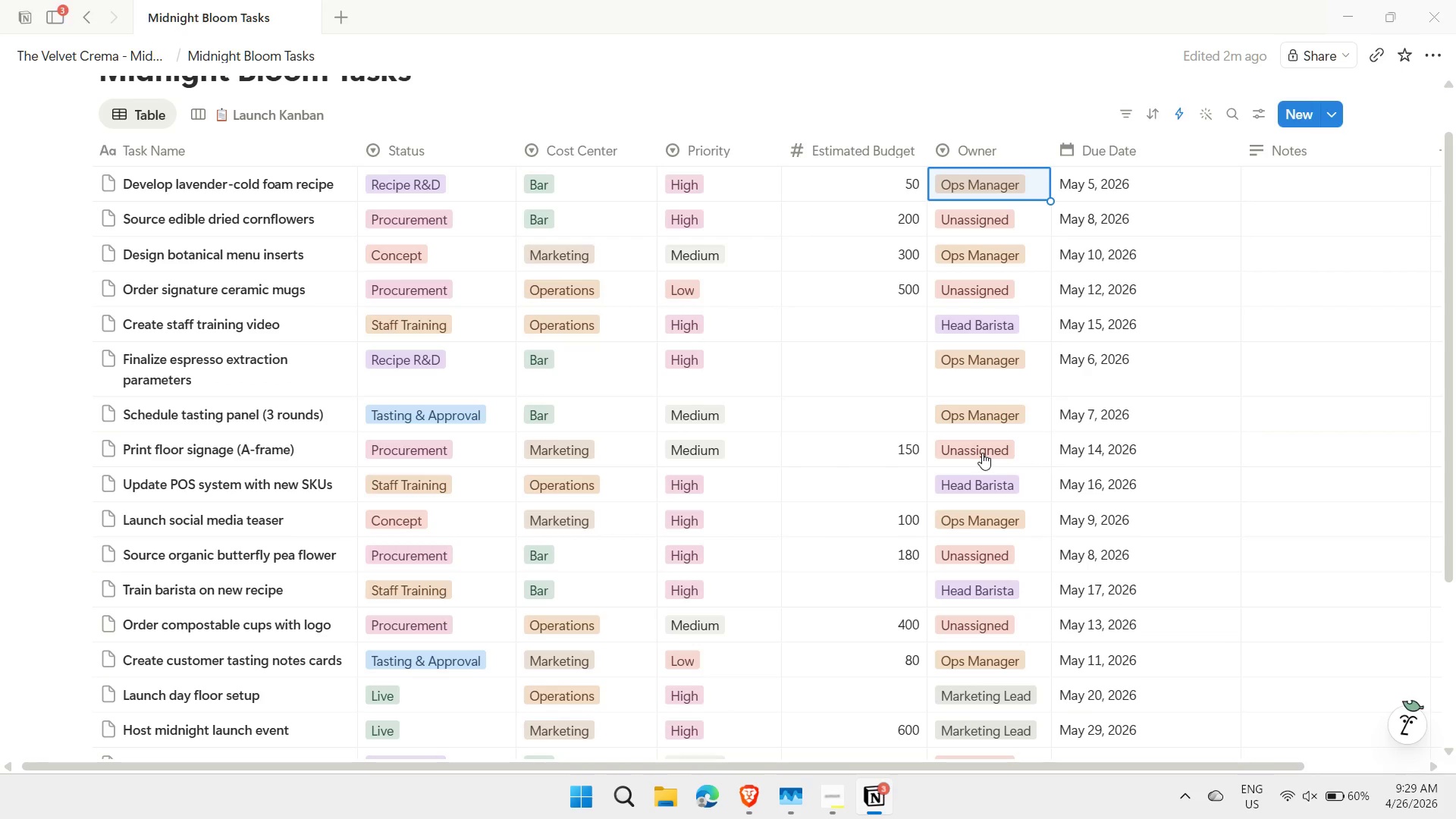 
left_click([463, 224])
 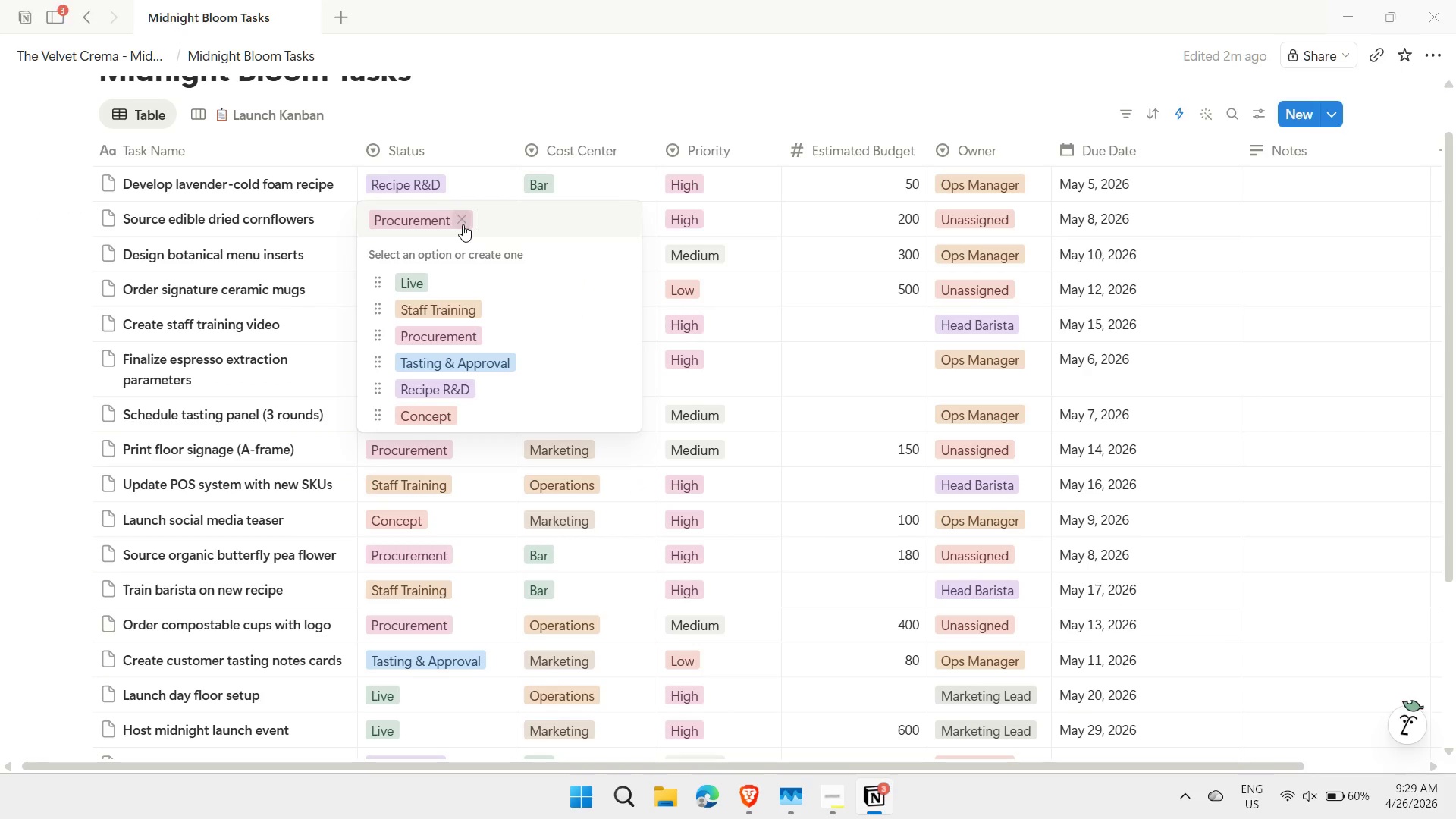 
type(staff)
 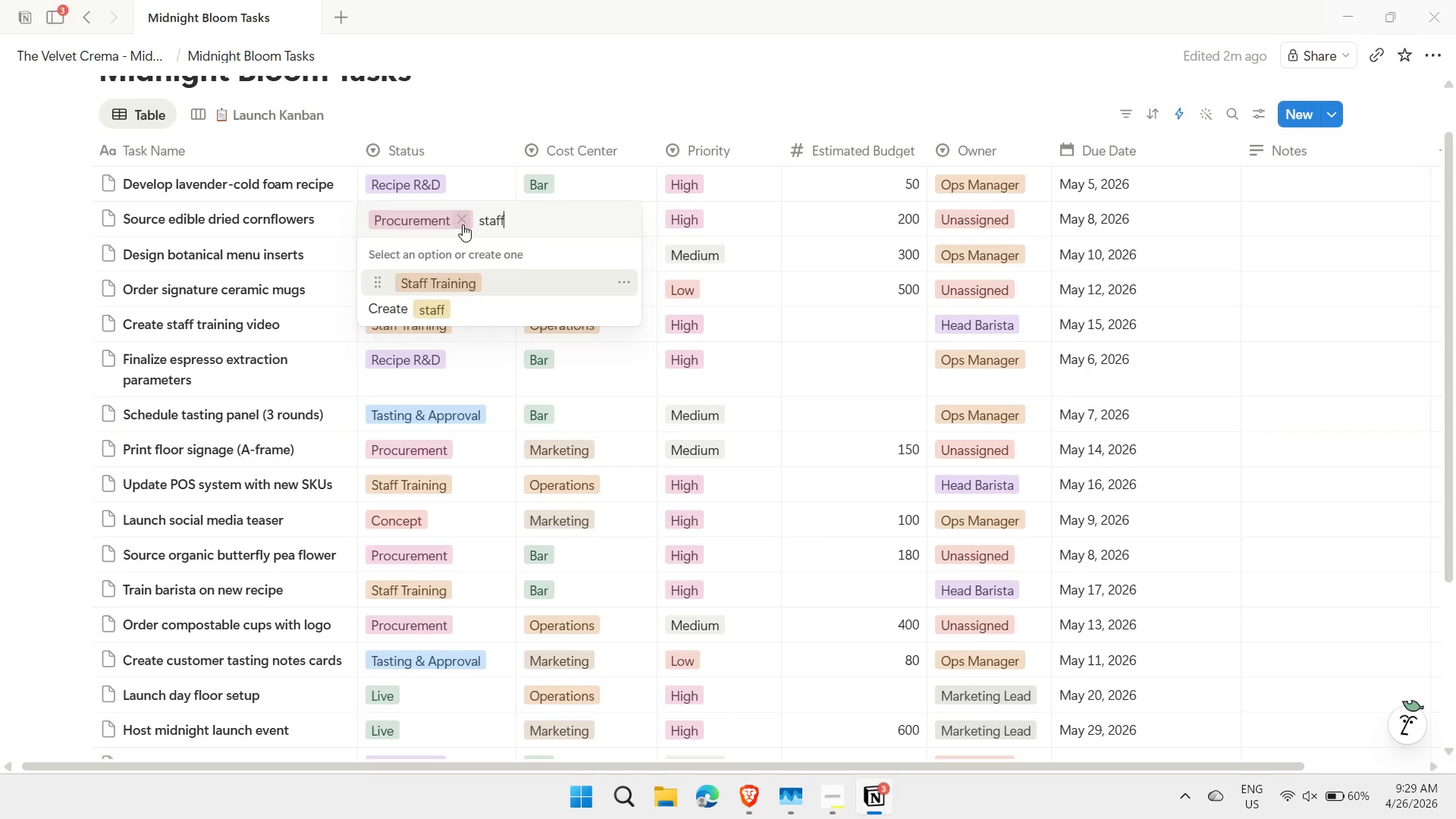 
key(Enter)
 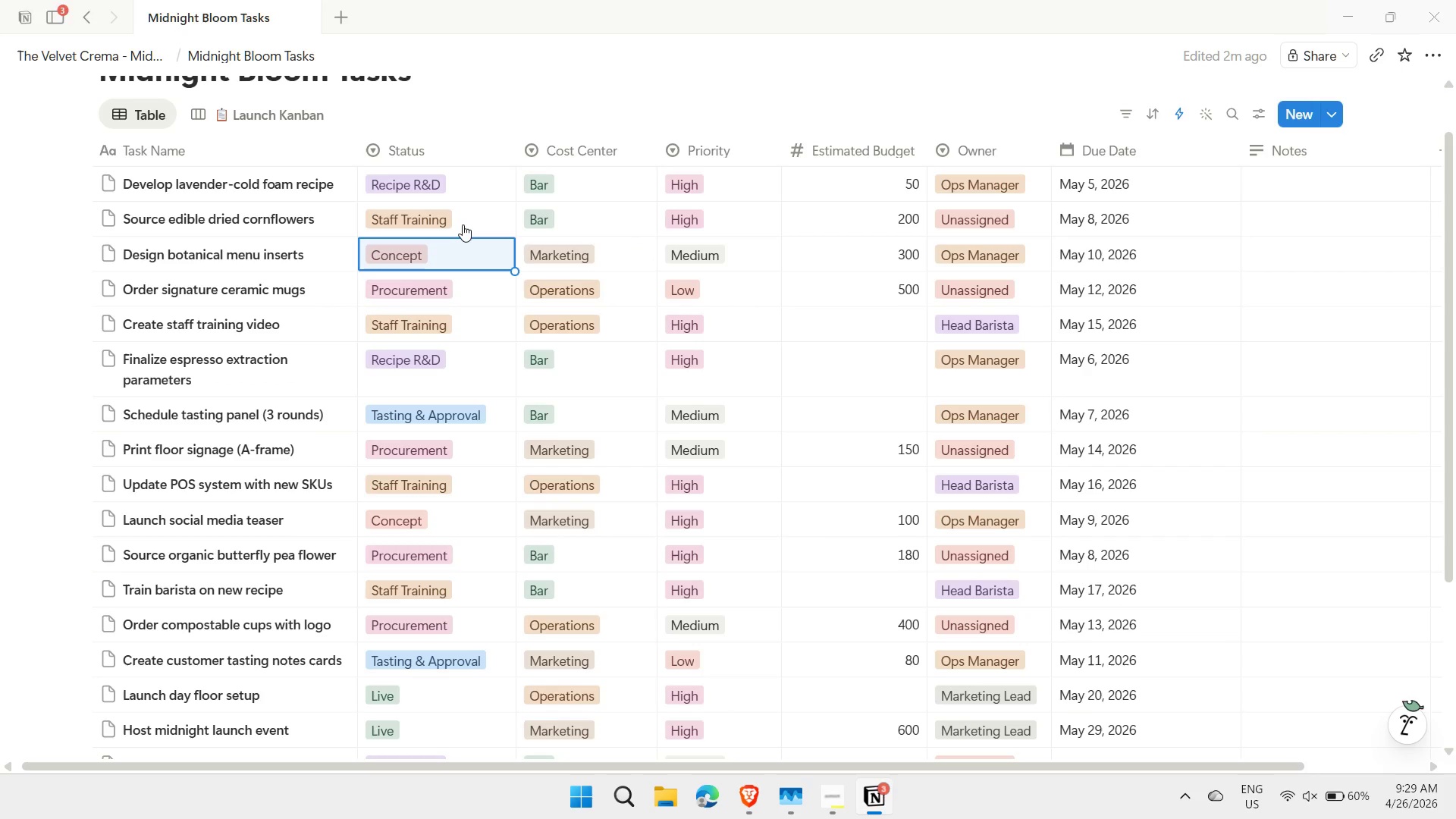 
key(ArrowDown)
 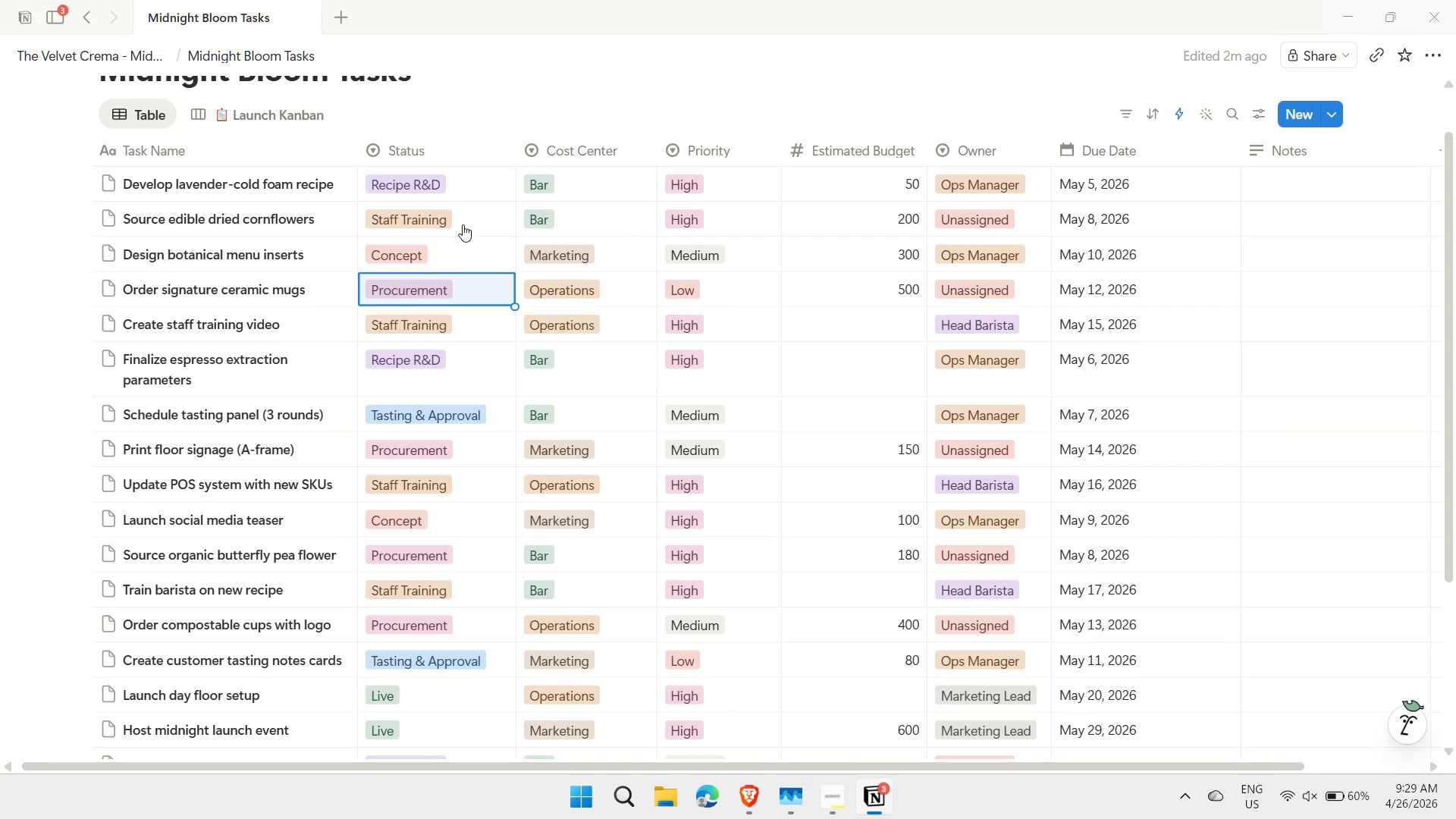 
key(ArrowUp)
 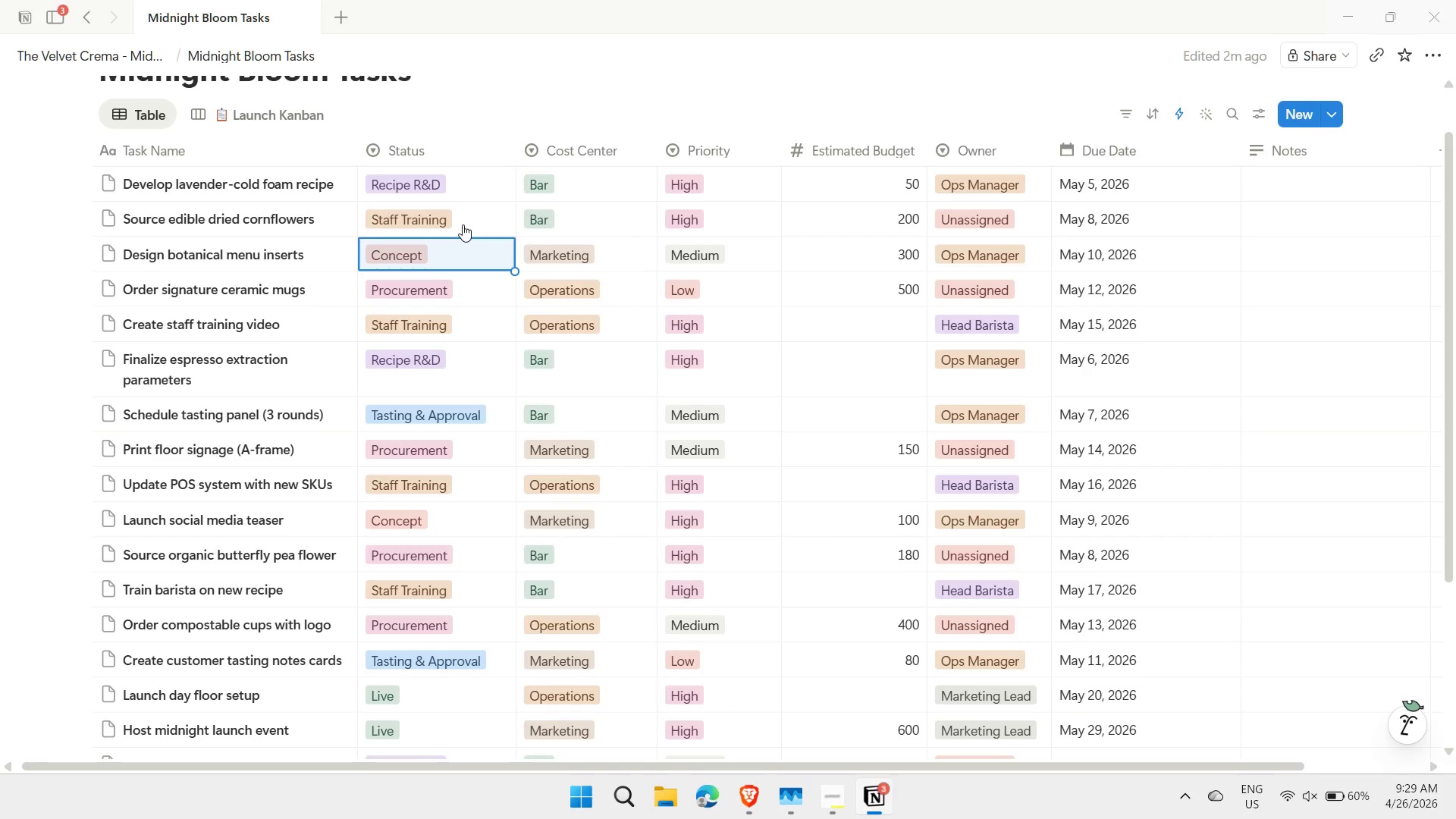 
key(ArrowRight)
 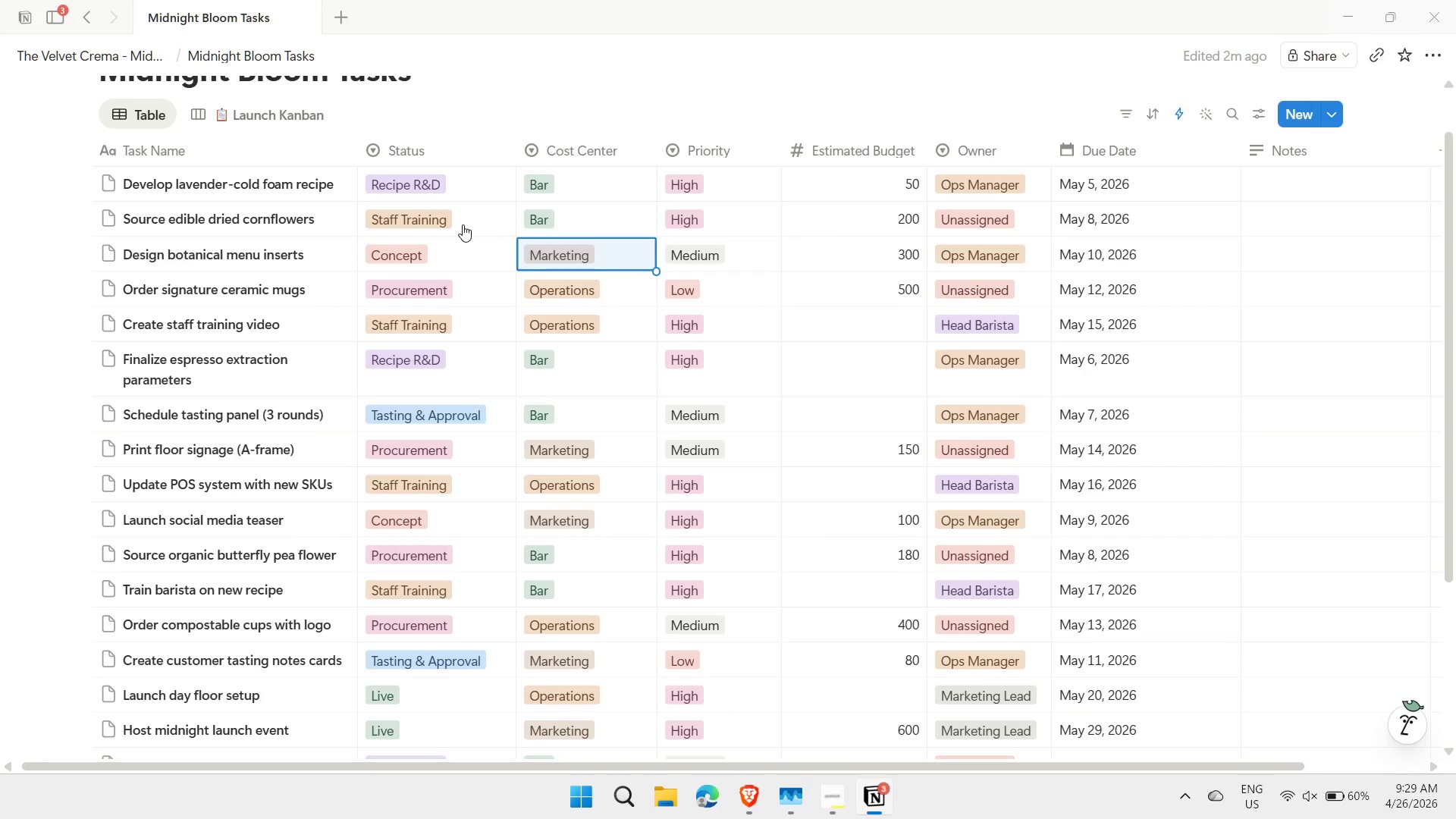 
key(ArrowRight)
 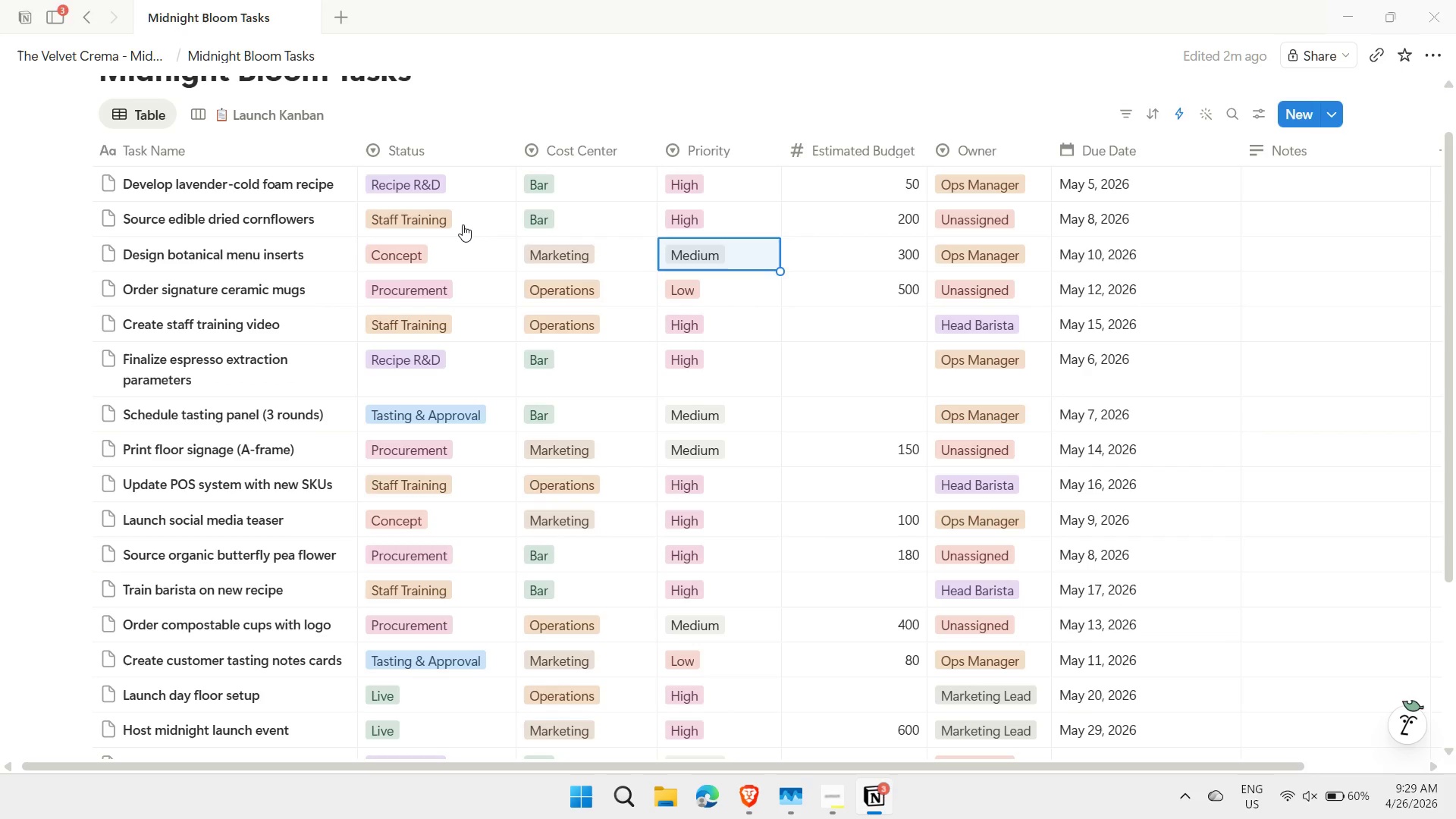 
key(ArrowRight)
 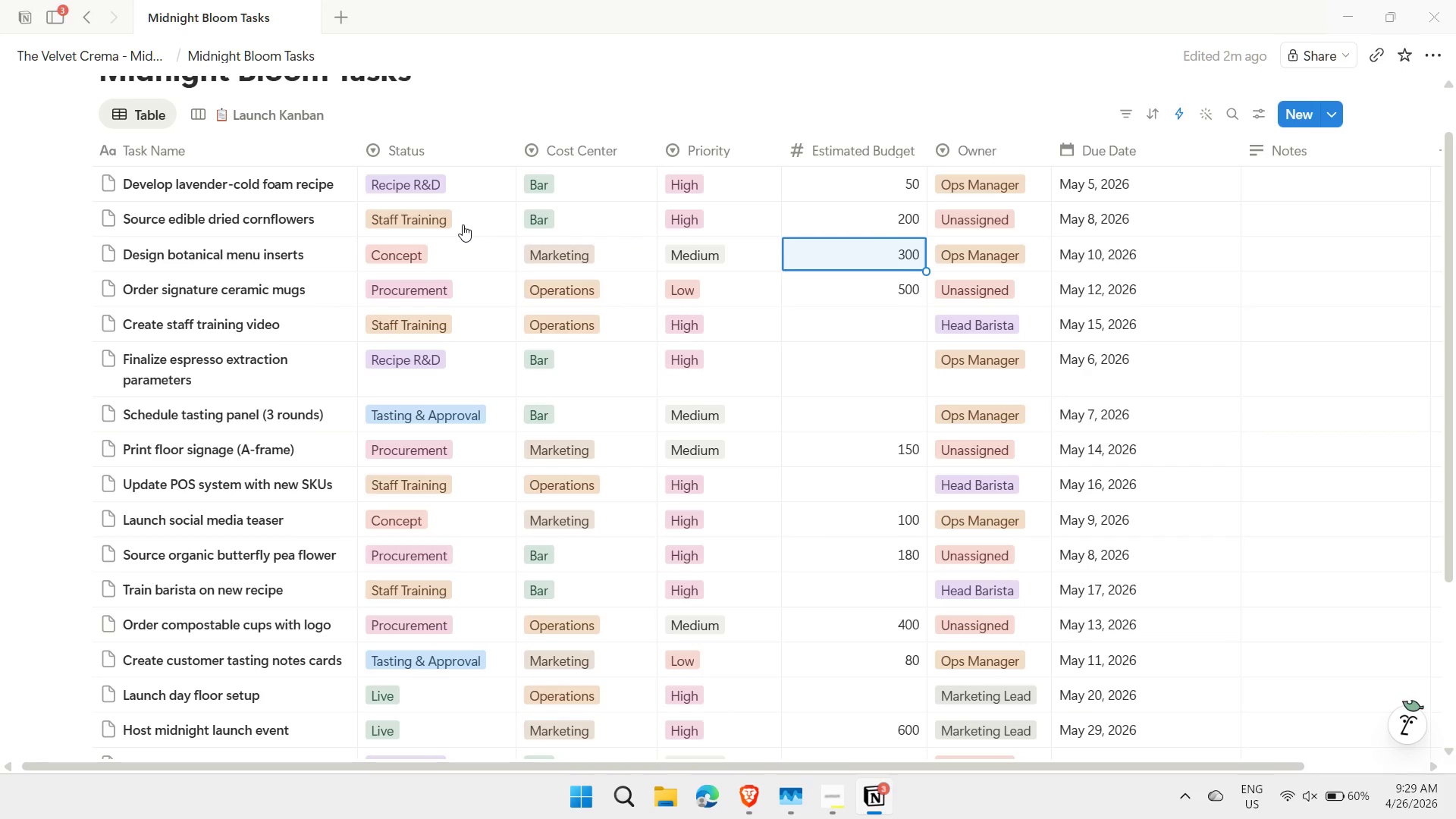 
key(ArrowRight)
 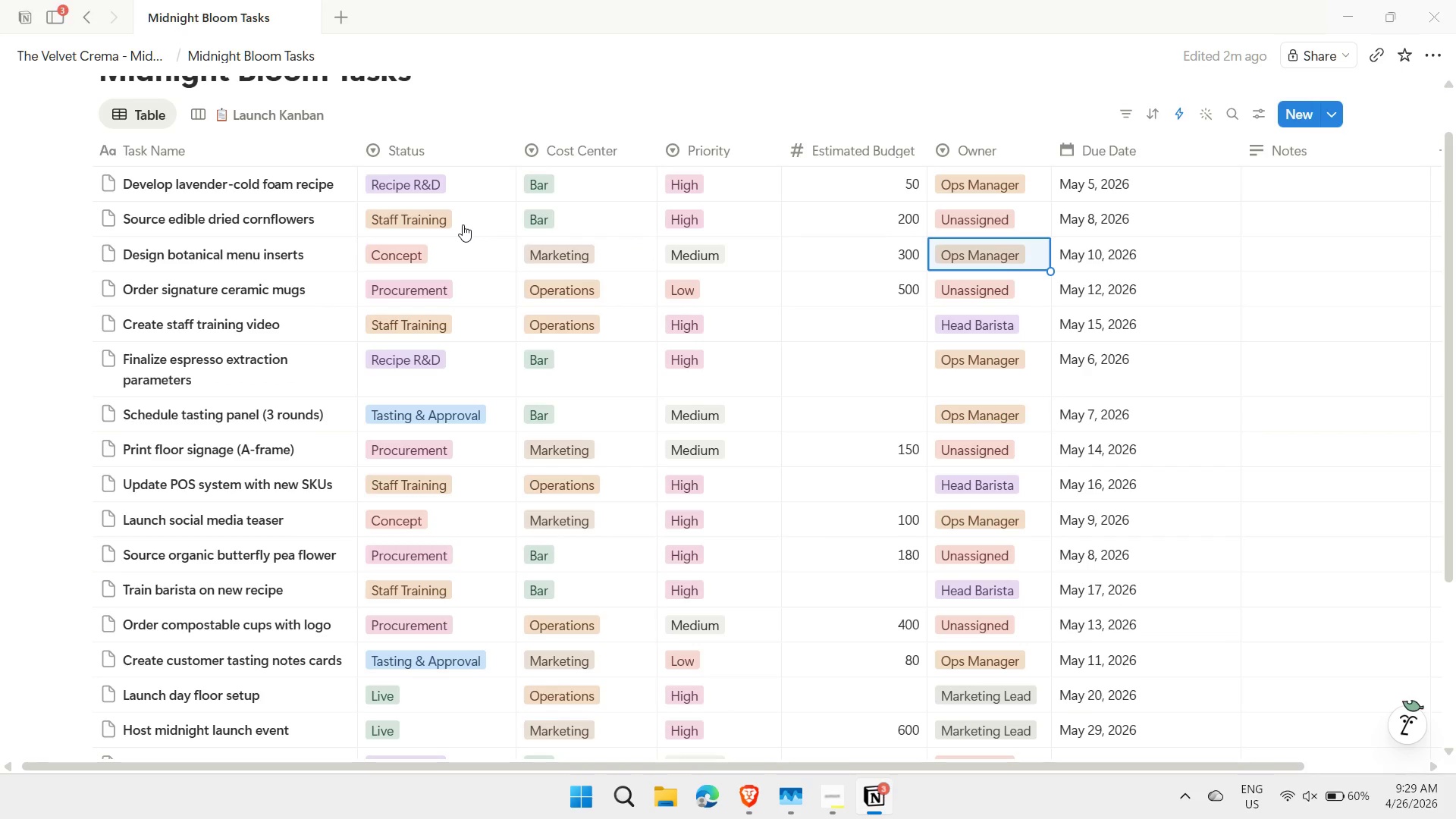 
key(ArrowUp)
 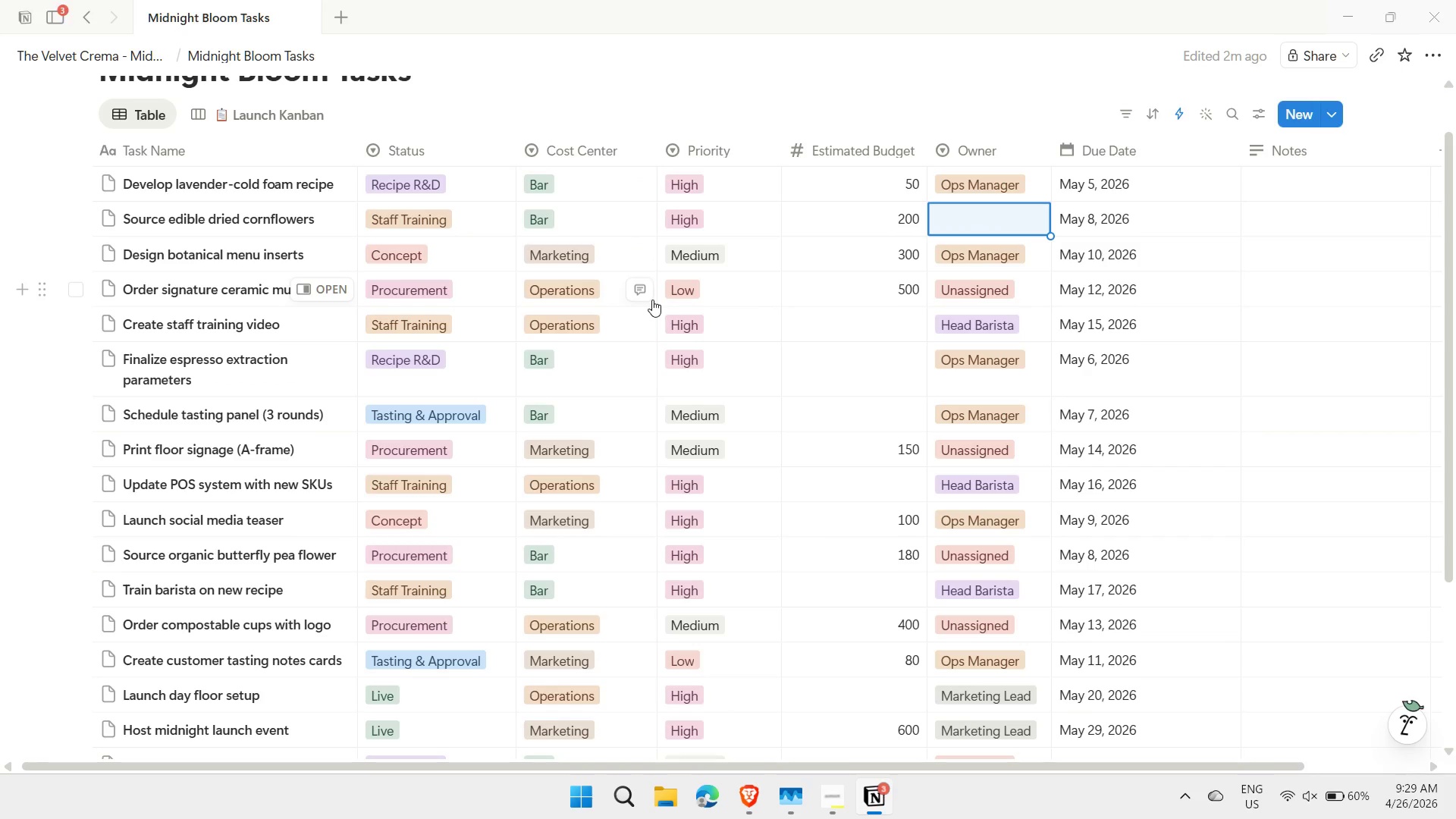 
key(ArrowLeft)
 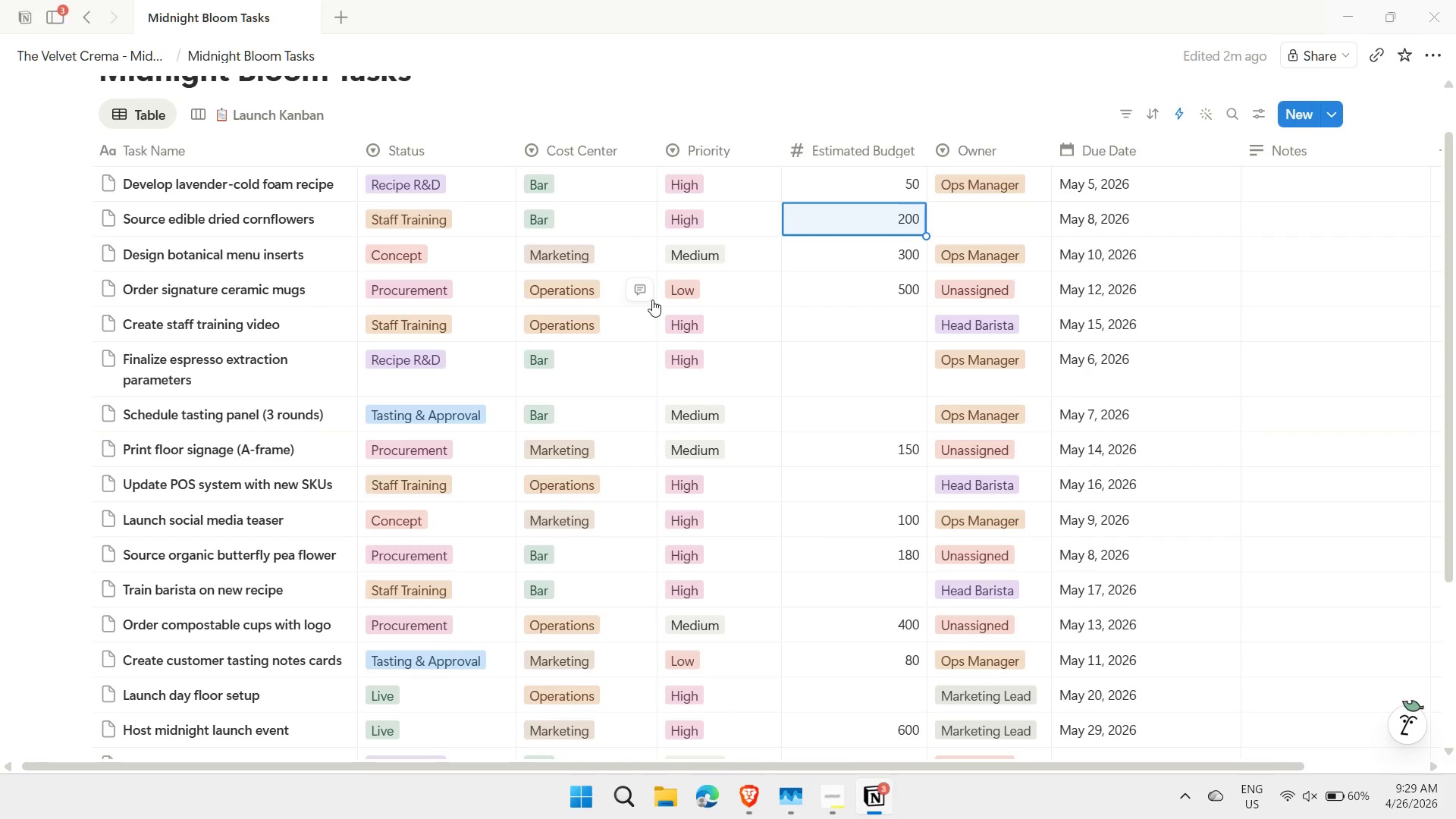 
key(ArrowRight)
 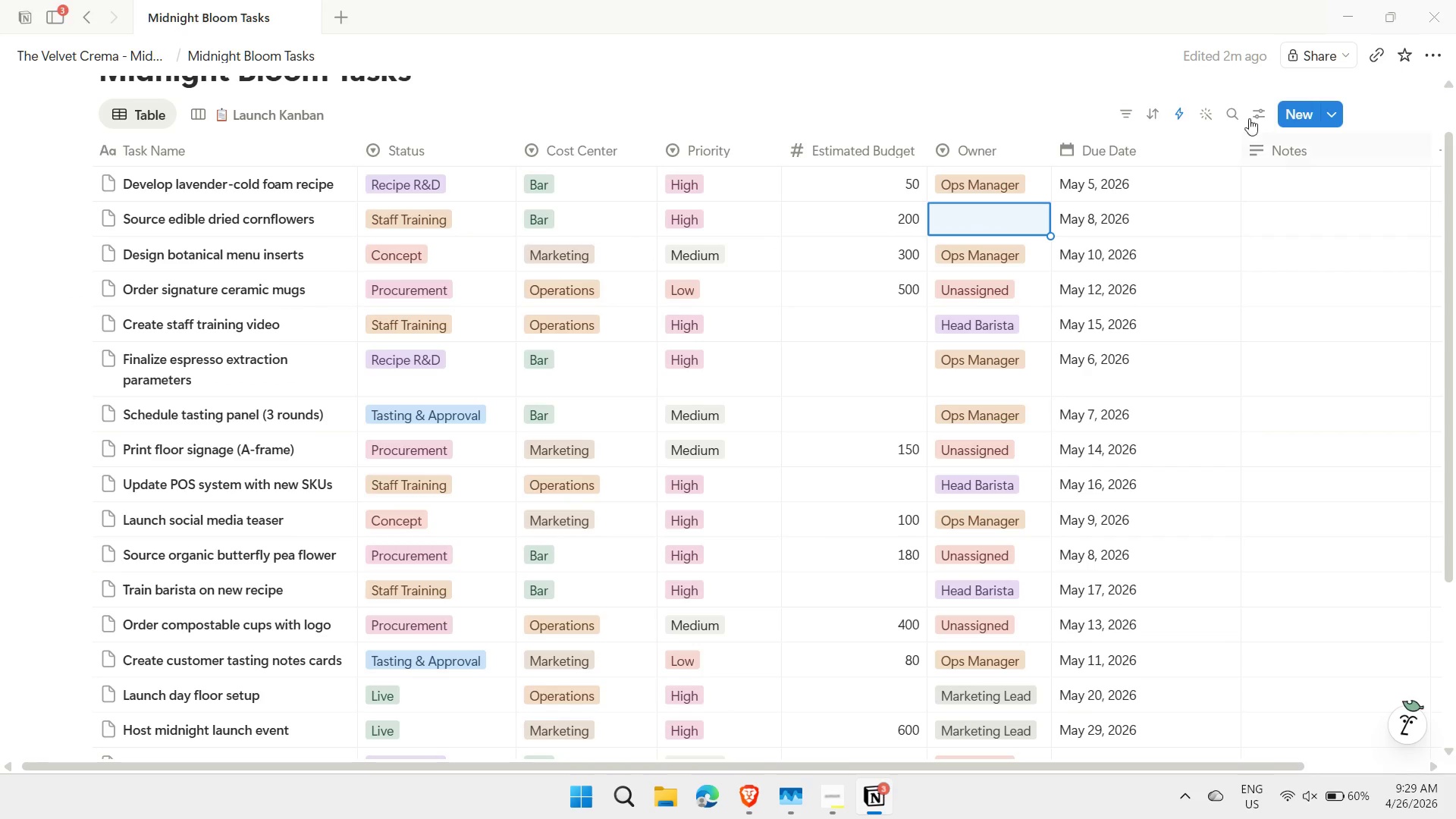 
left_click([1260, 114])
 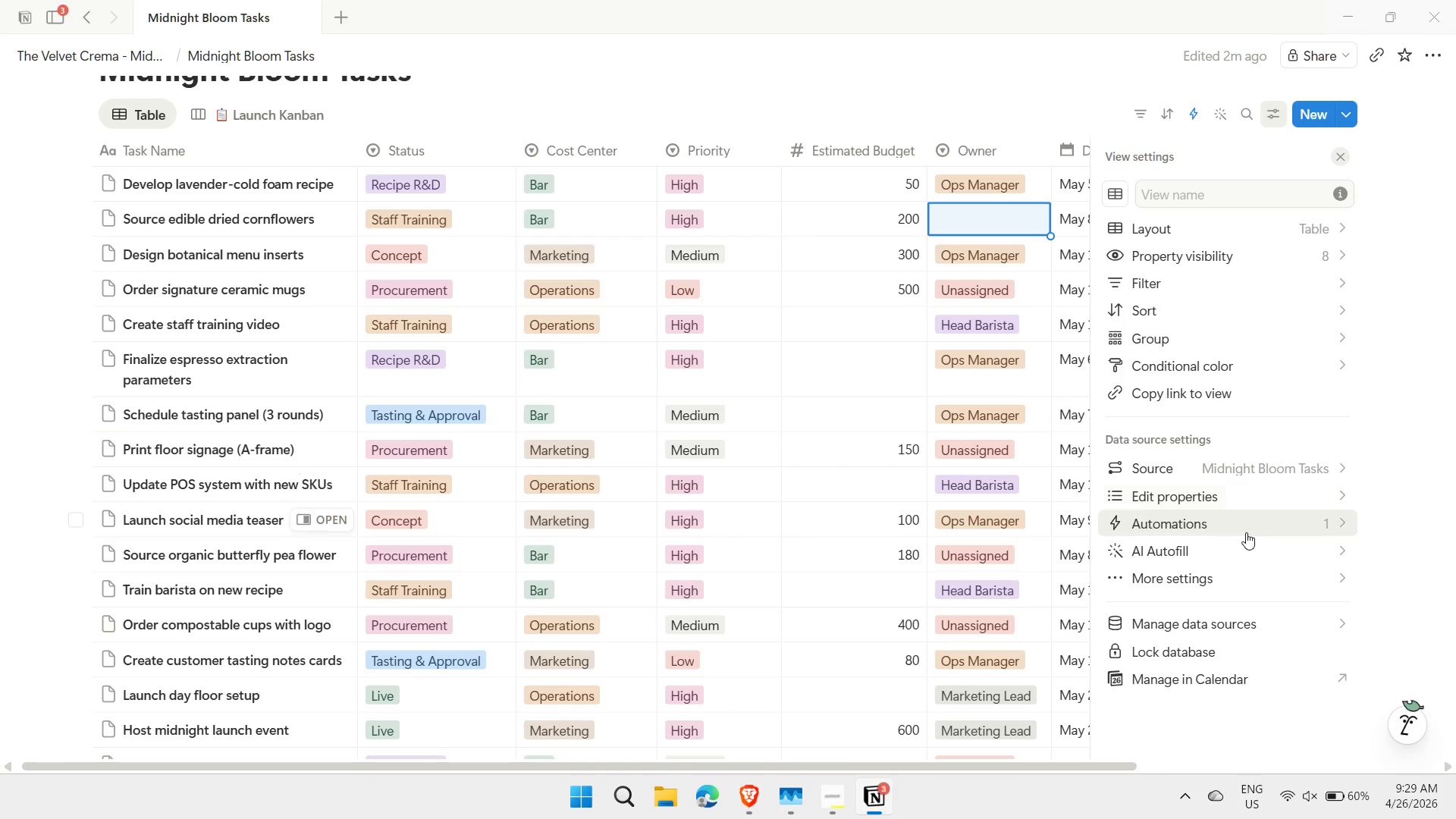 
left_click([1246, 532])
 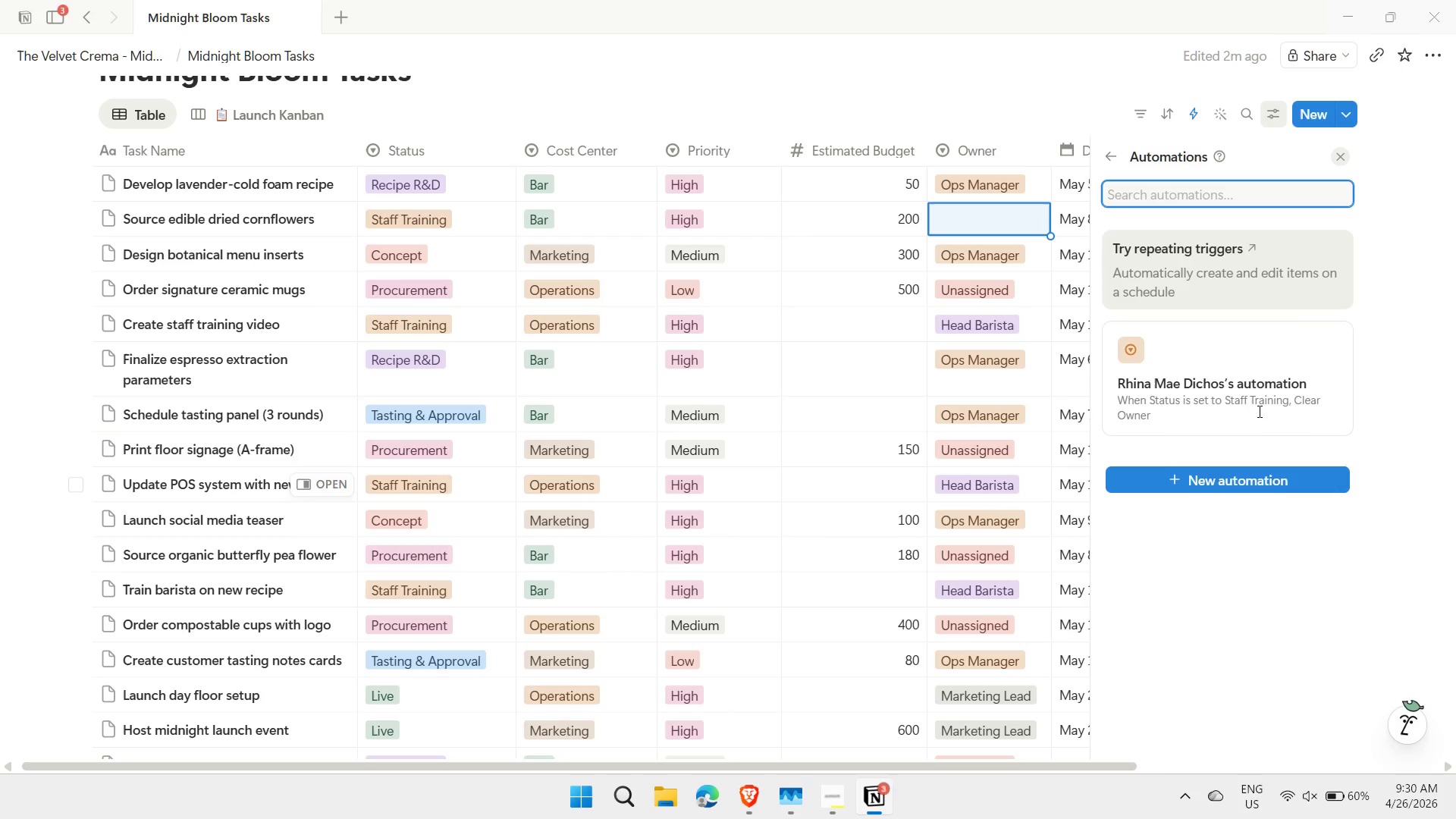 
left_click([1238, 386])
 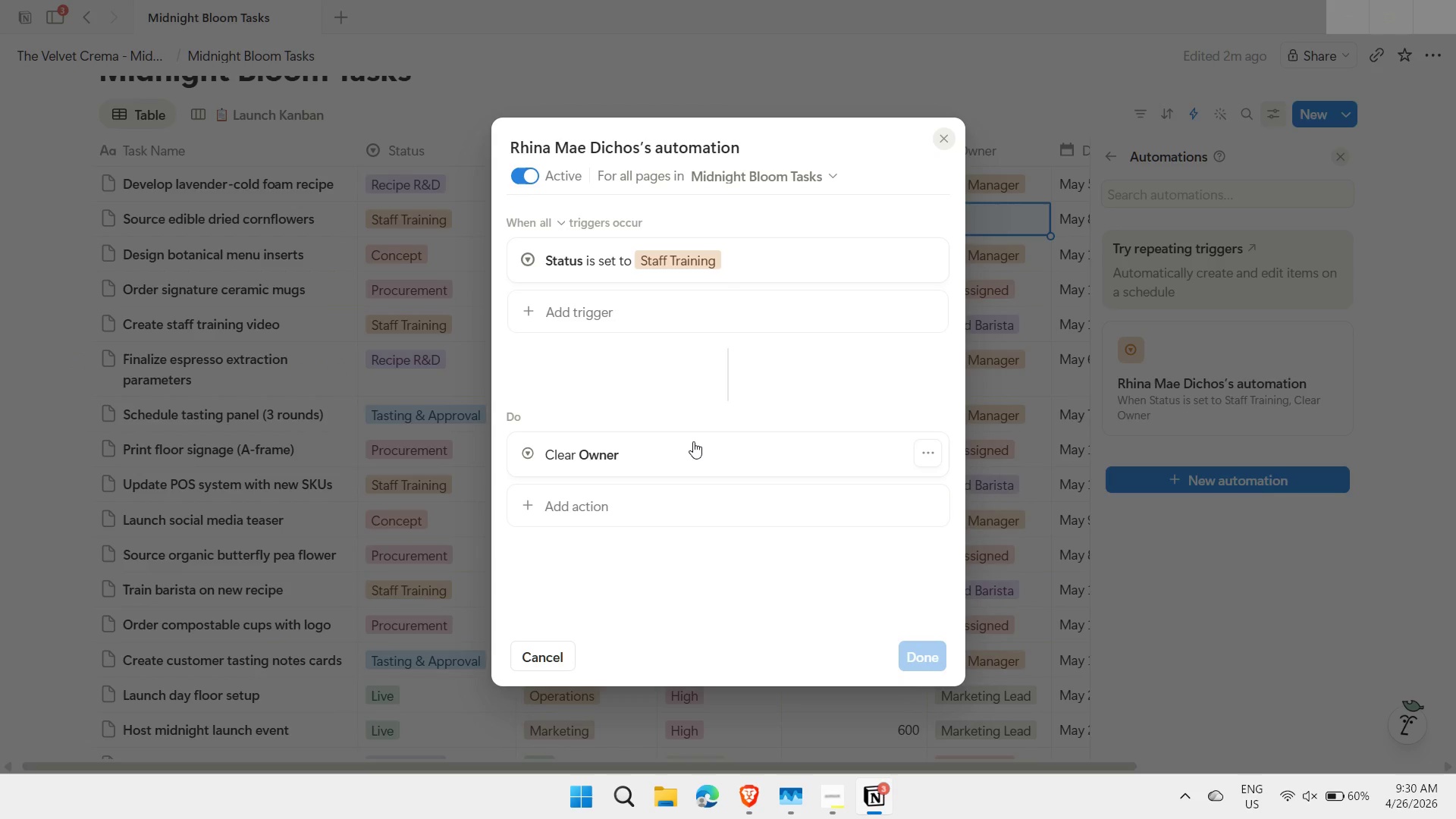 
left_click([668, 447])
 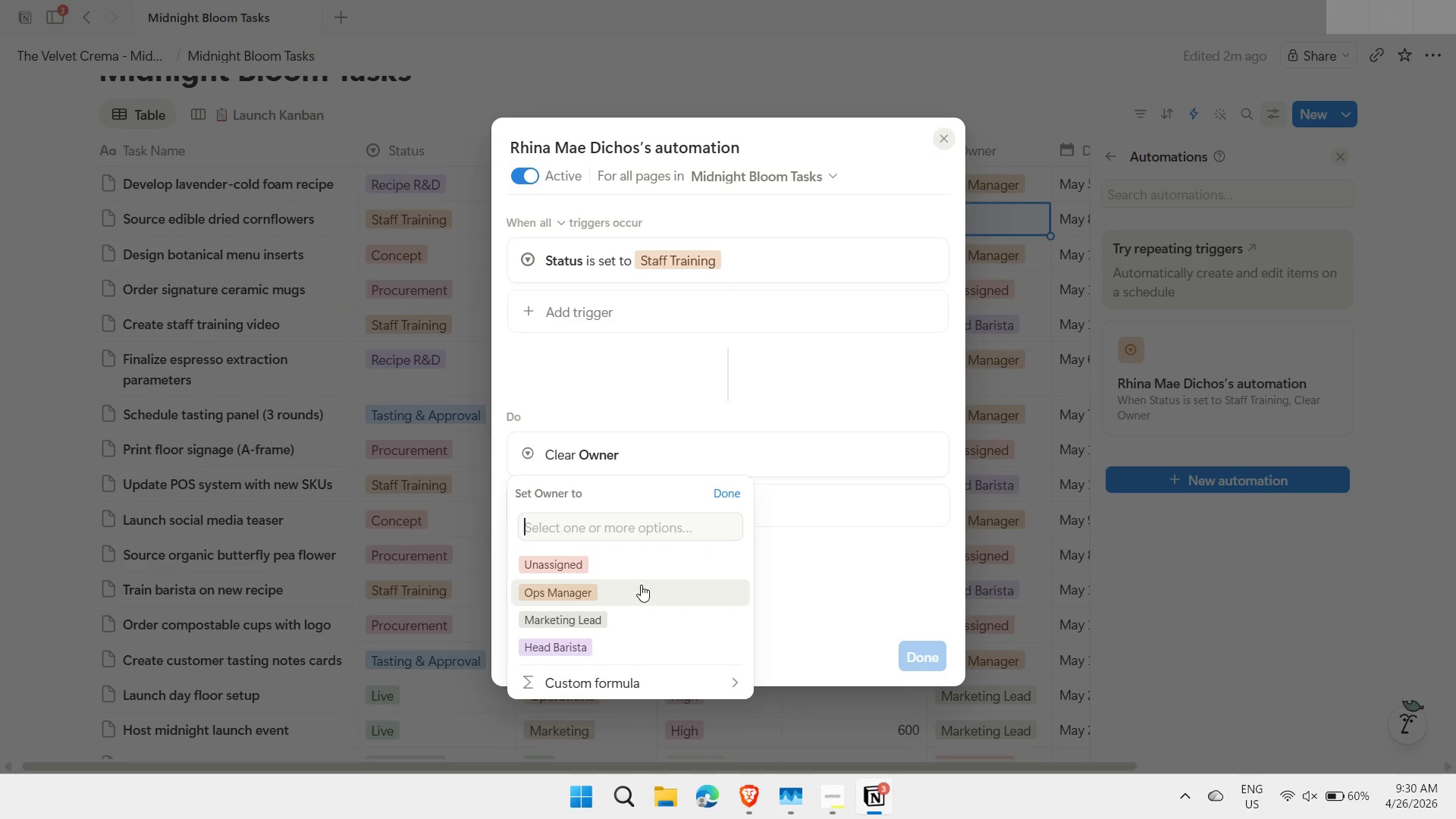 
left_click([559, 654])
 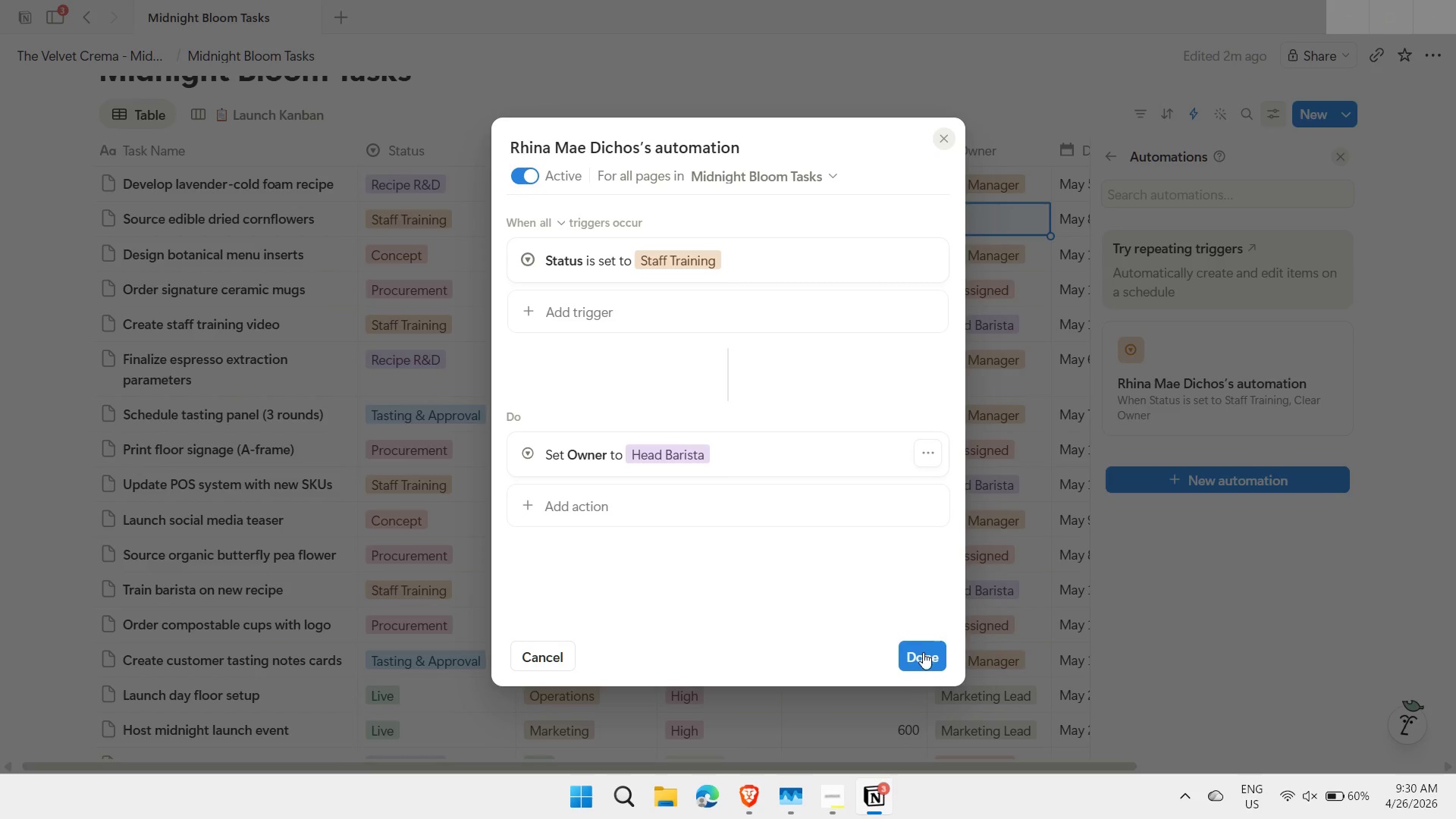 
left_click([912, 661])
 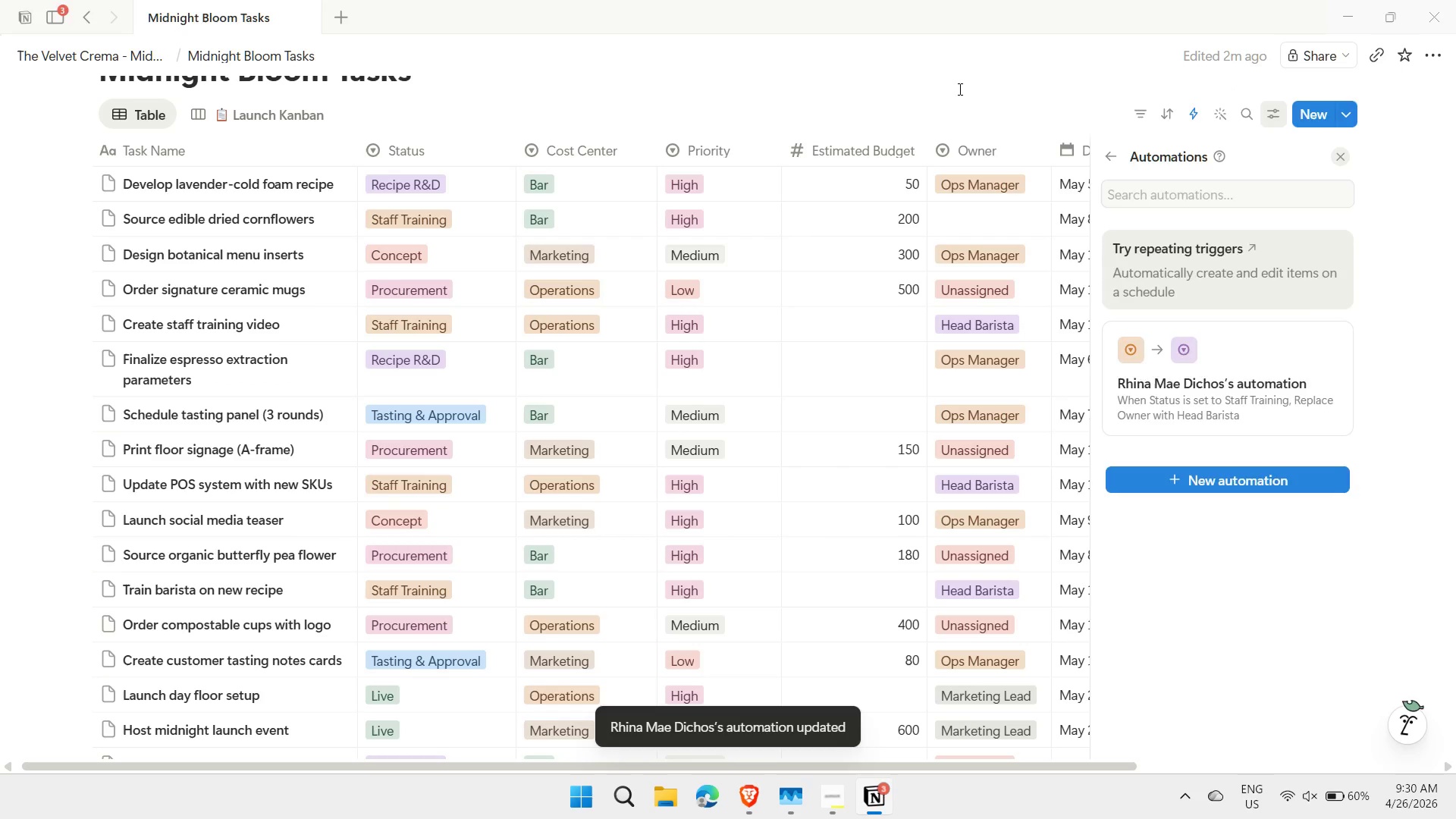 
key(ArrowDown)
 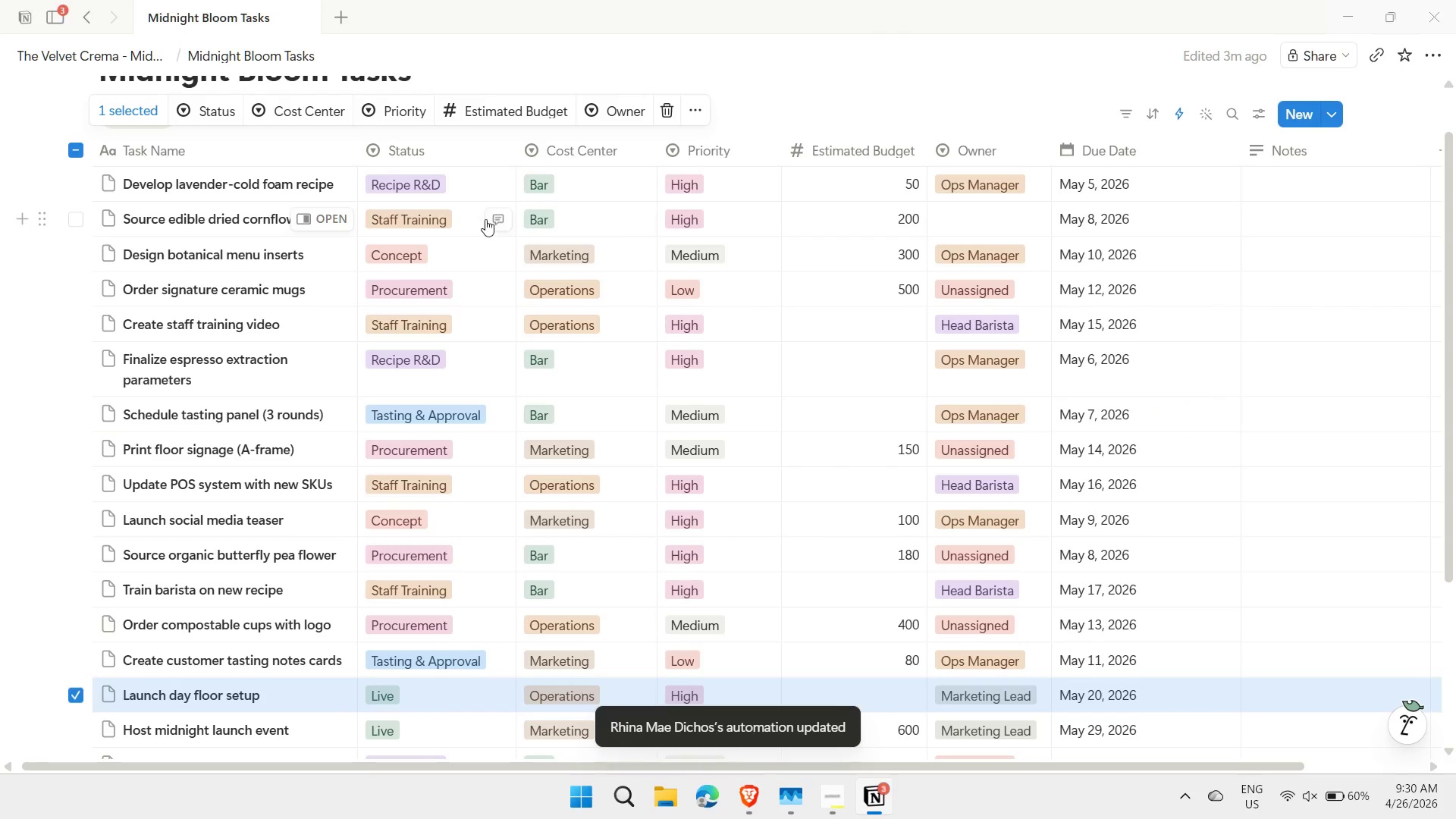 
left_click([469, 220])
 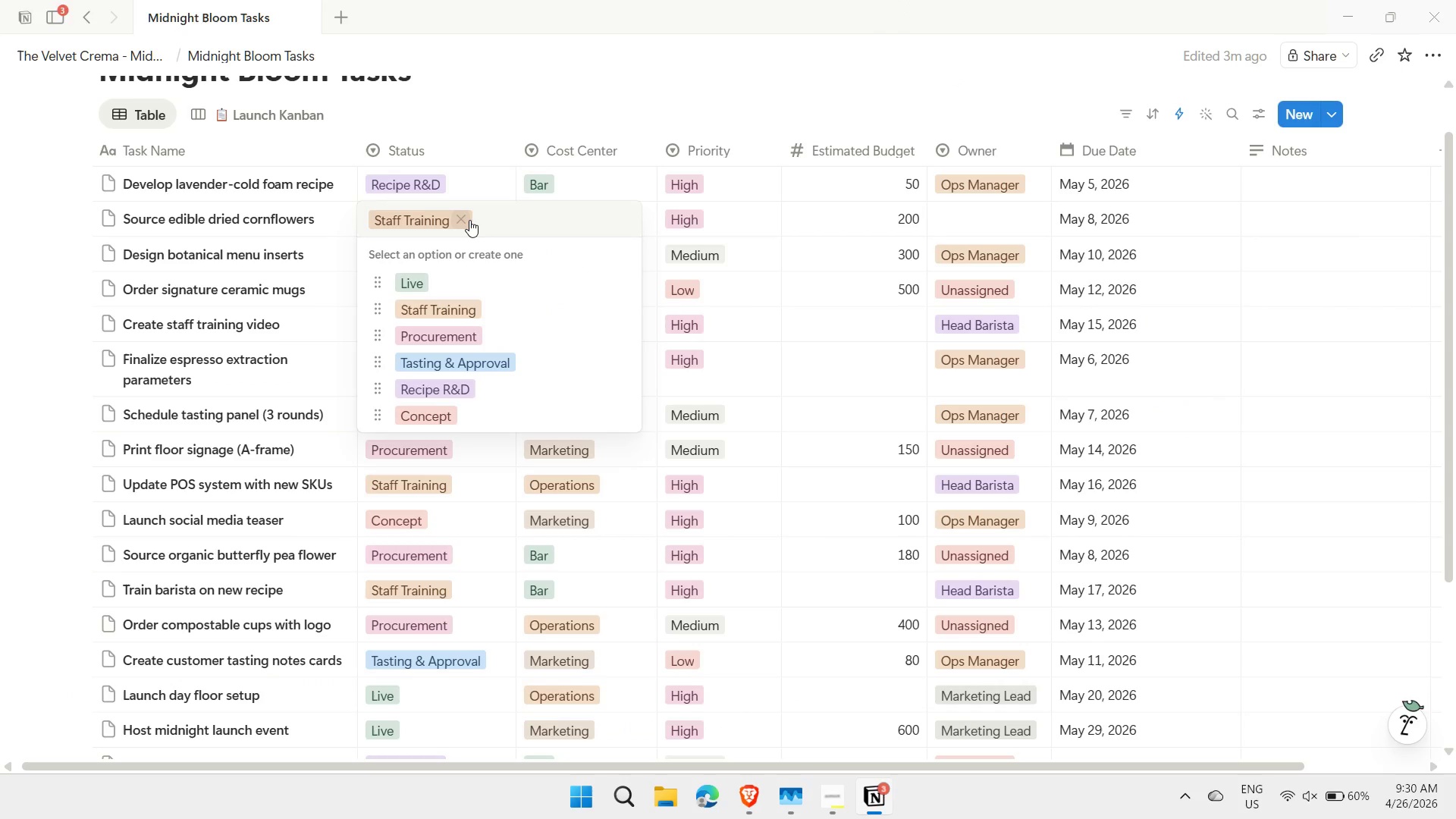 
type(pro)
 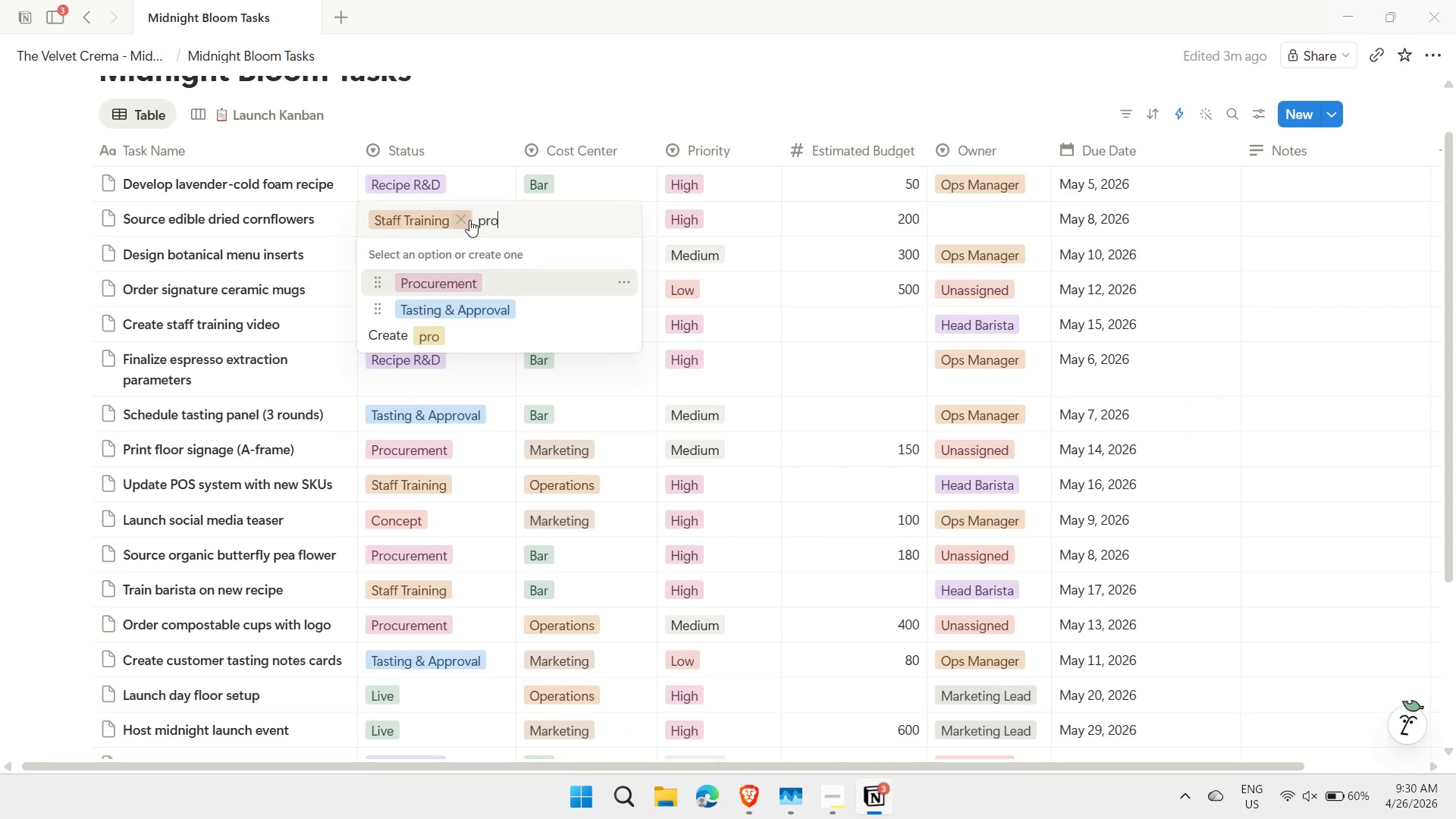 
key(Enter)
 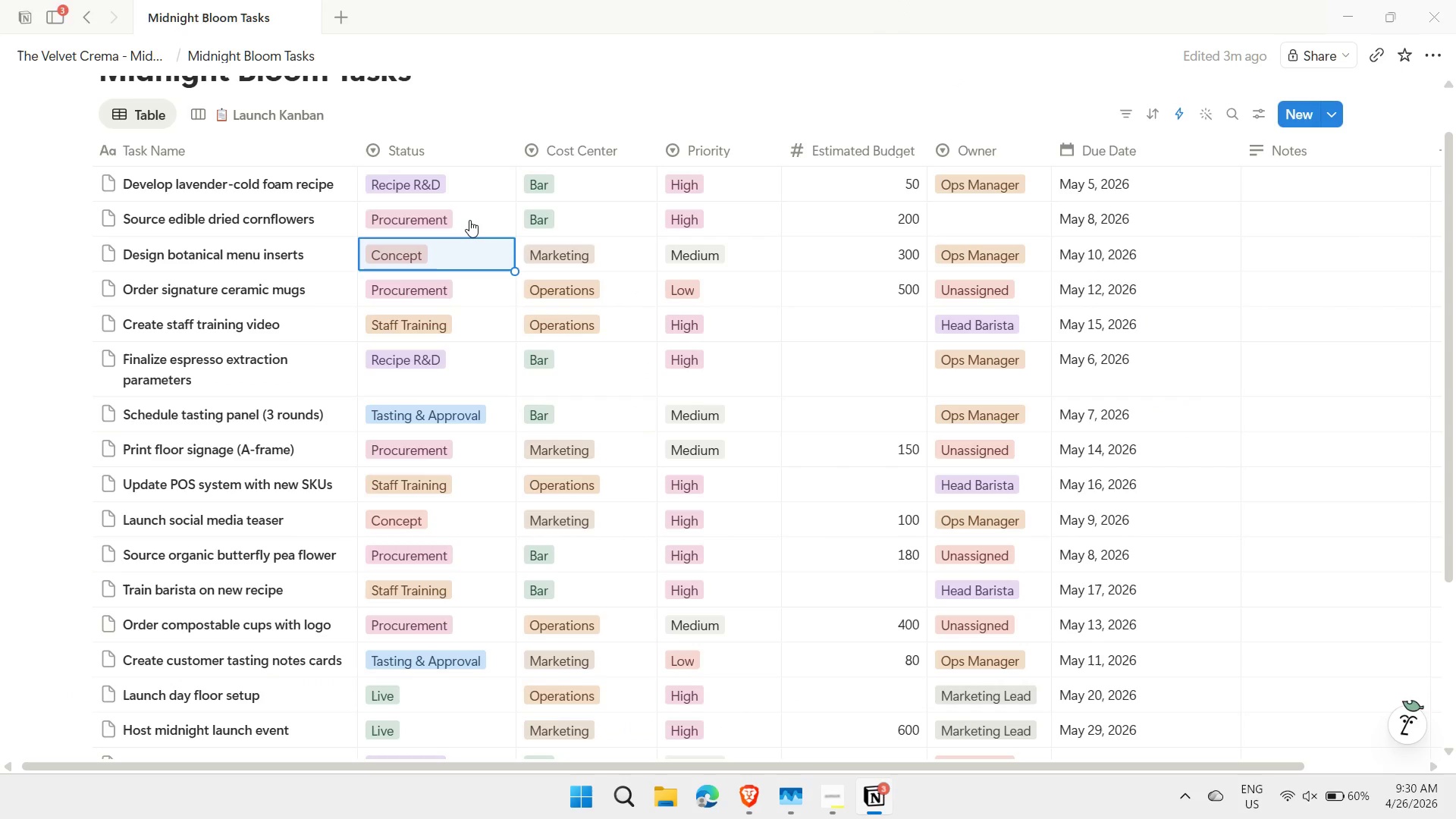 
key(ArrowDown)
 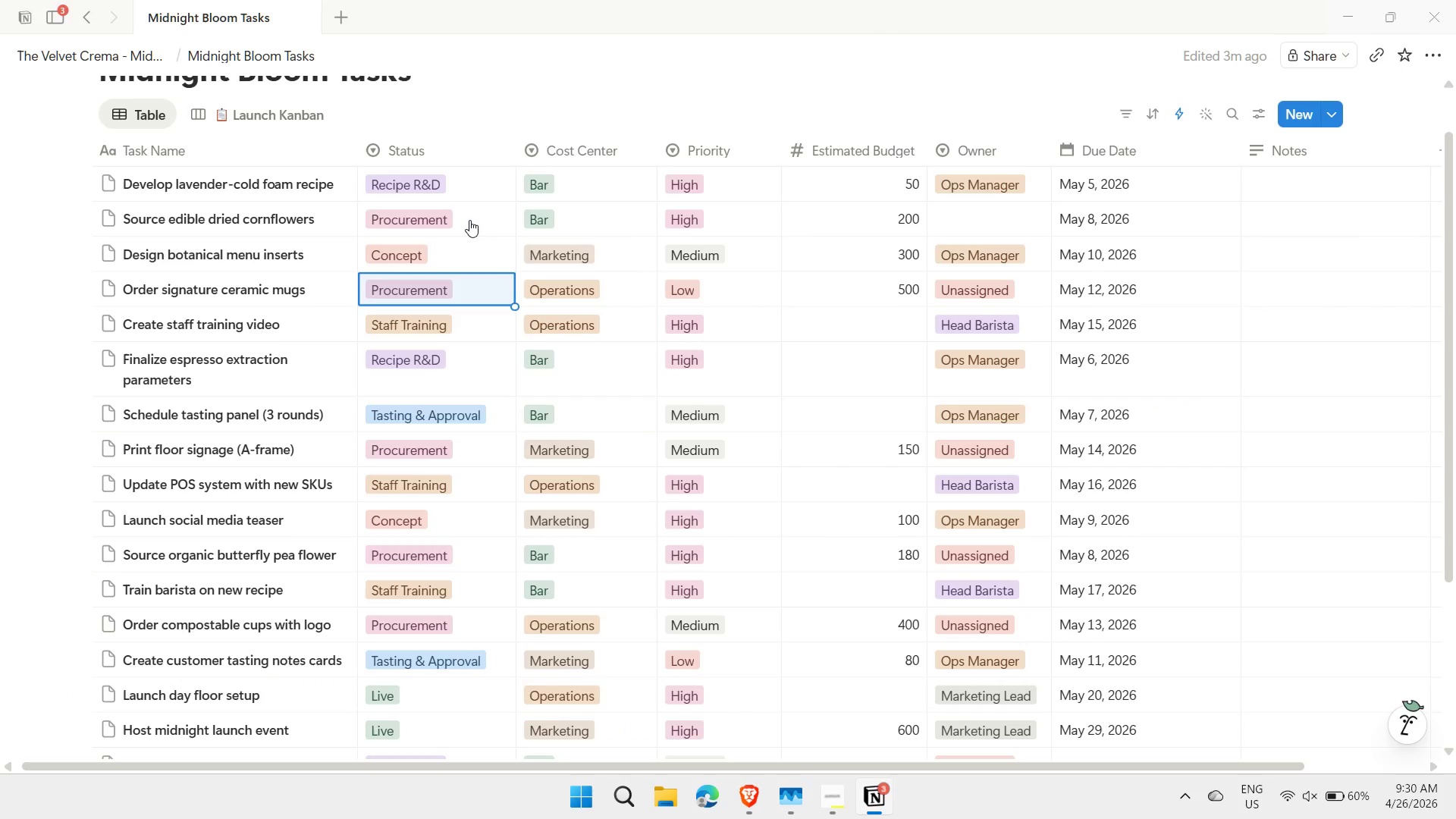 
key(ArrowUp)
 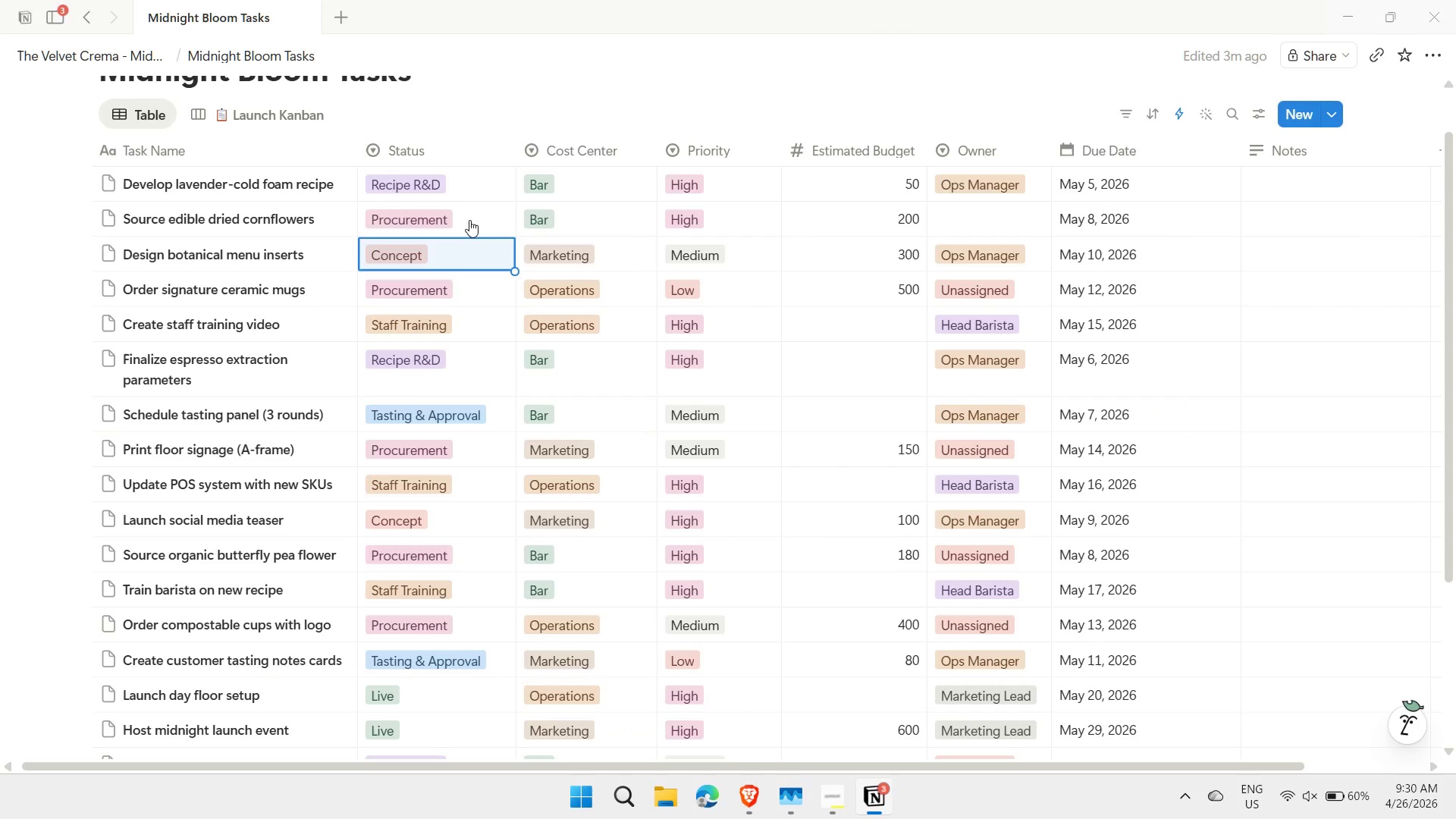 
key(ArrowUp)
 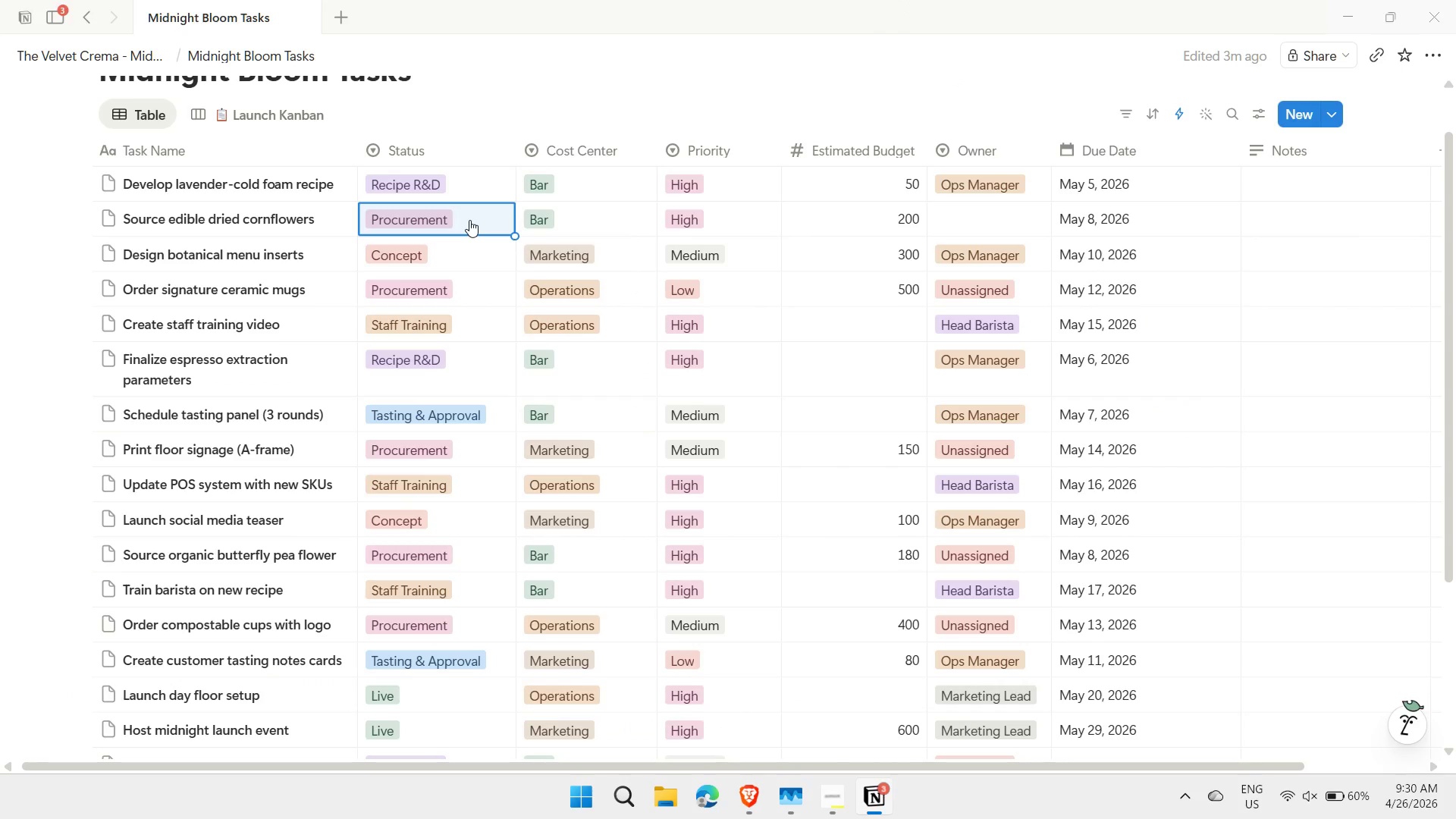 
type(staff)
 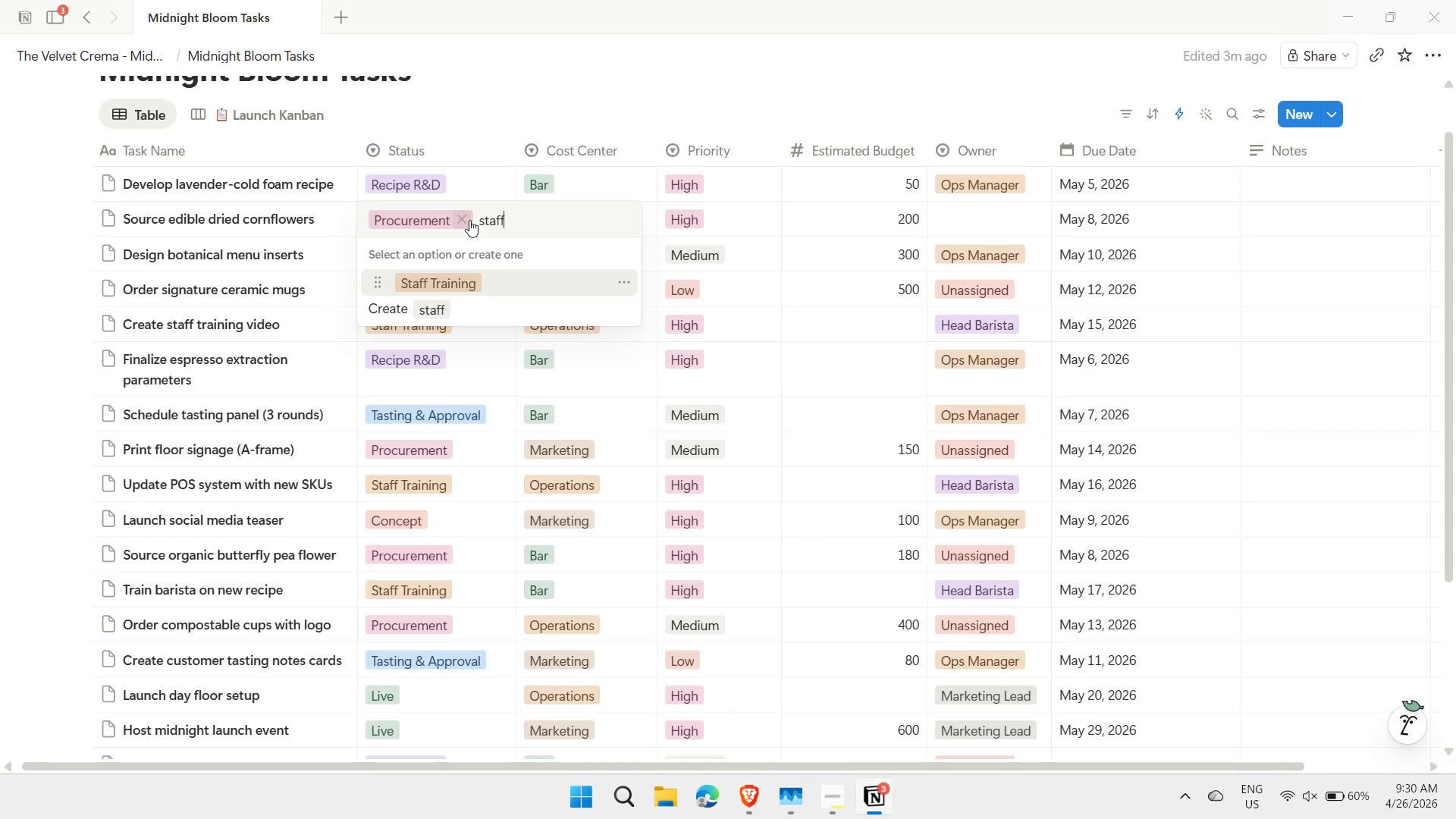 
key(Enter)
 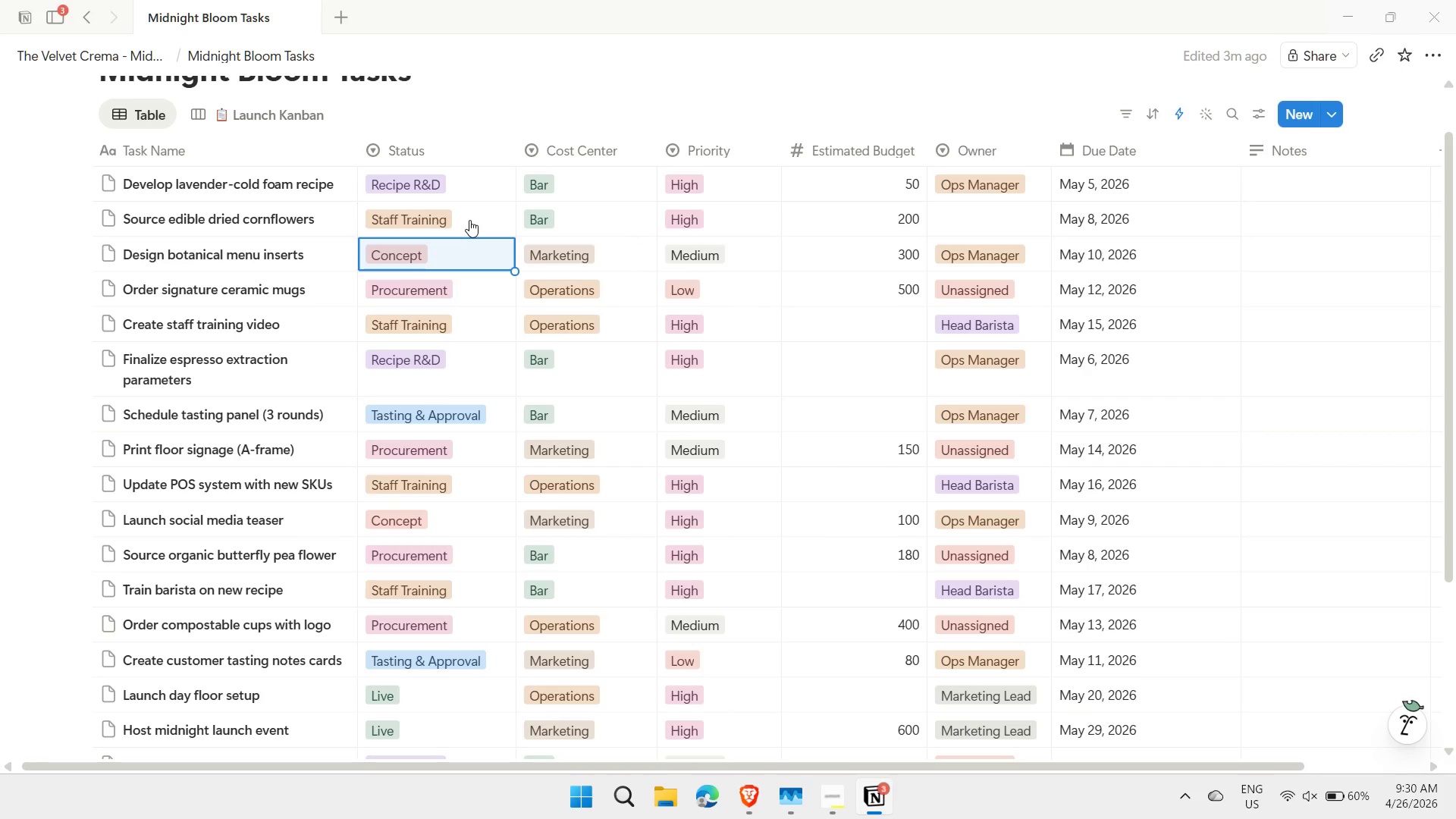 
key(ArrowDown)
 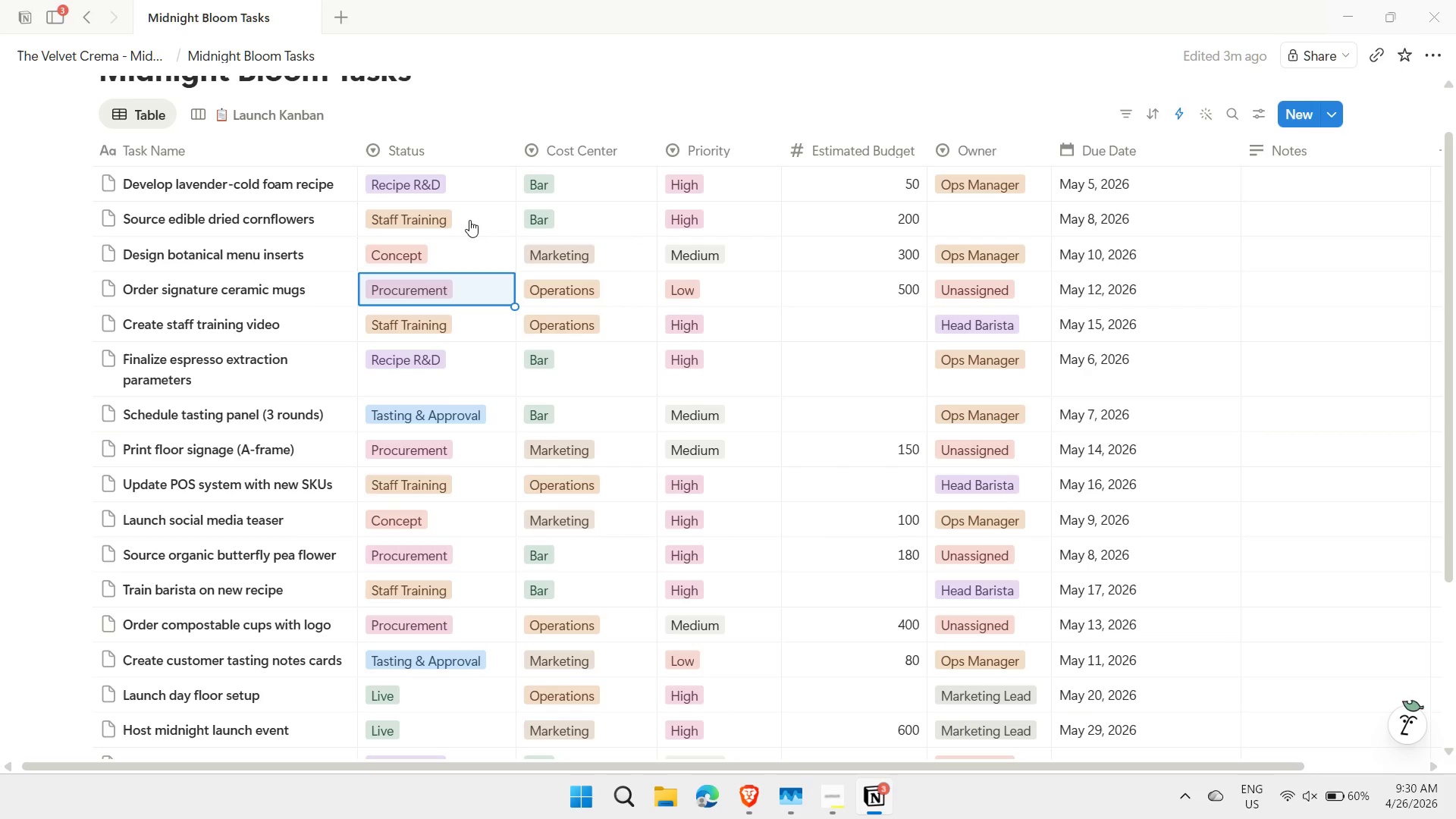 
key(ArrowUp)
 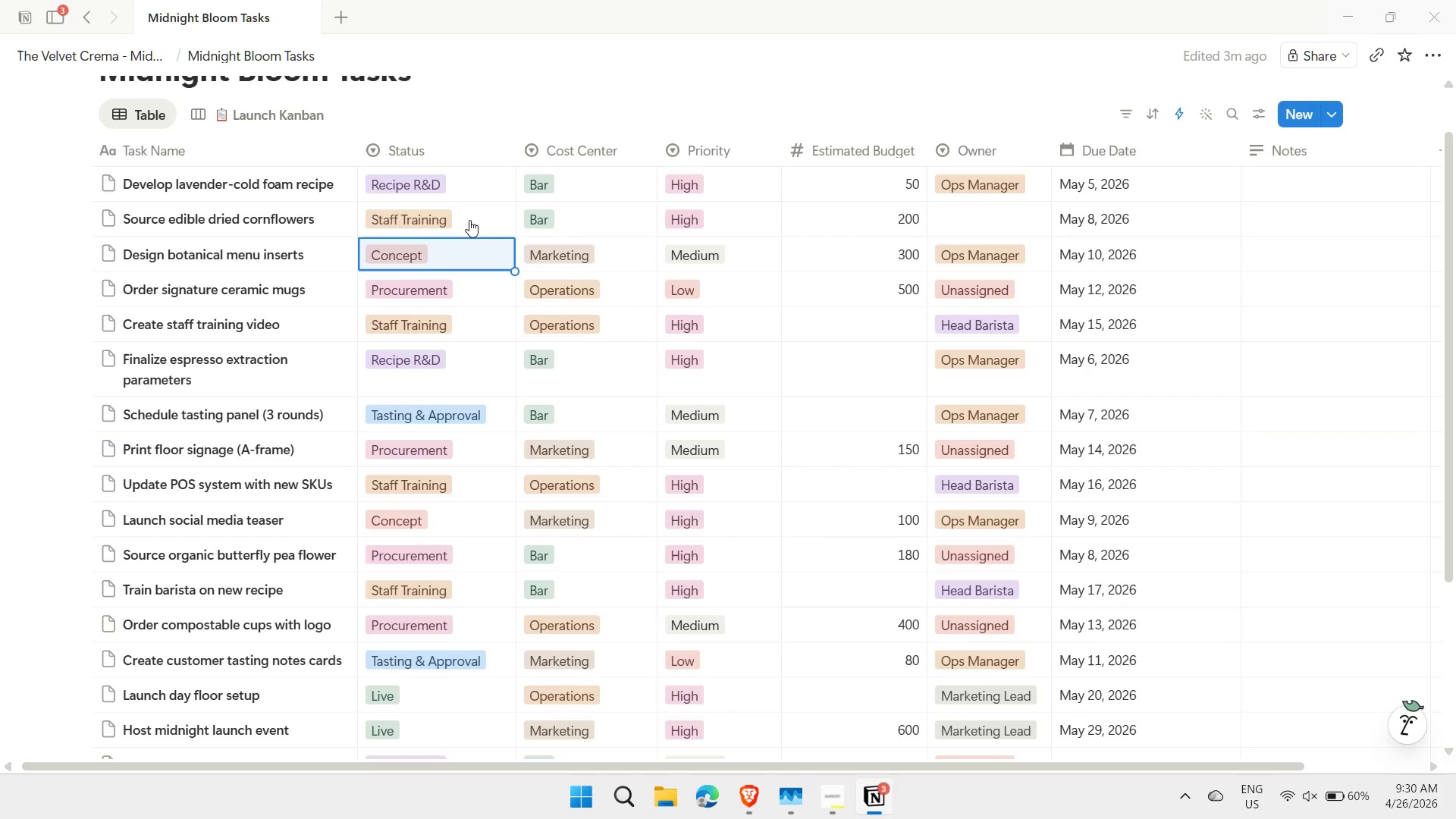 
key(ArrowUp)
 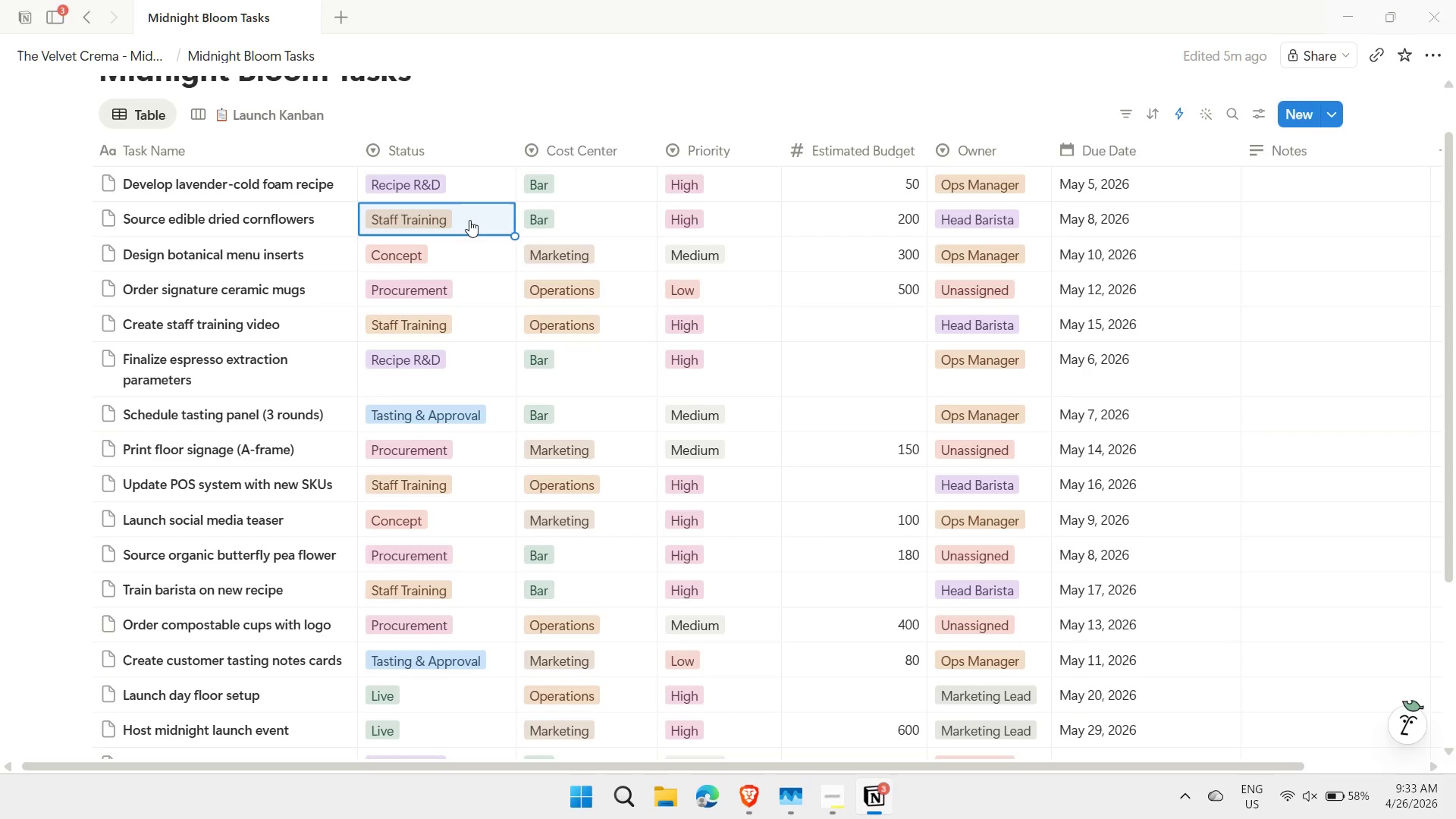 
wait(167.33)
 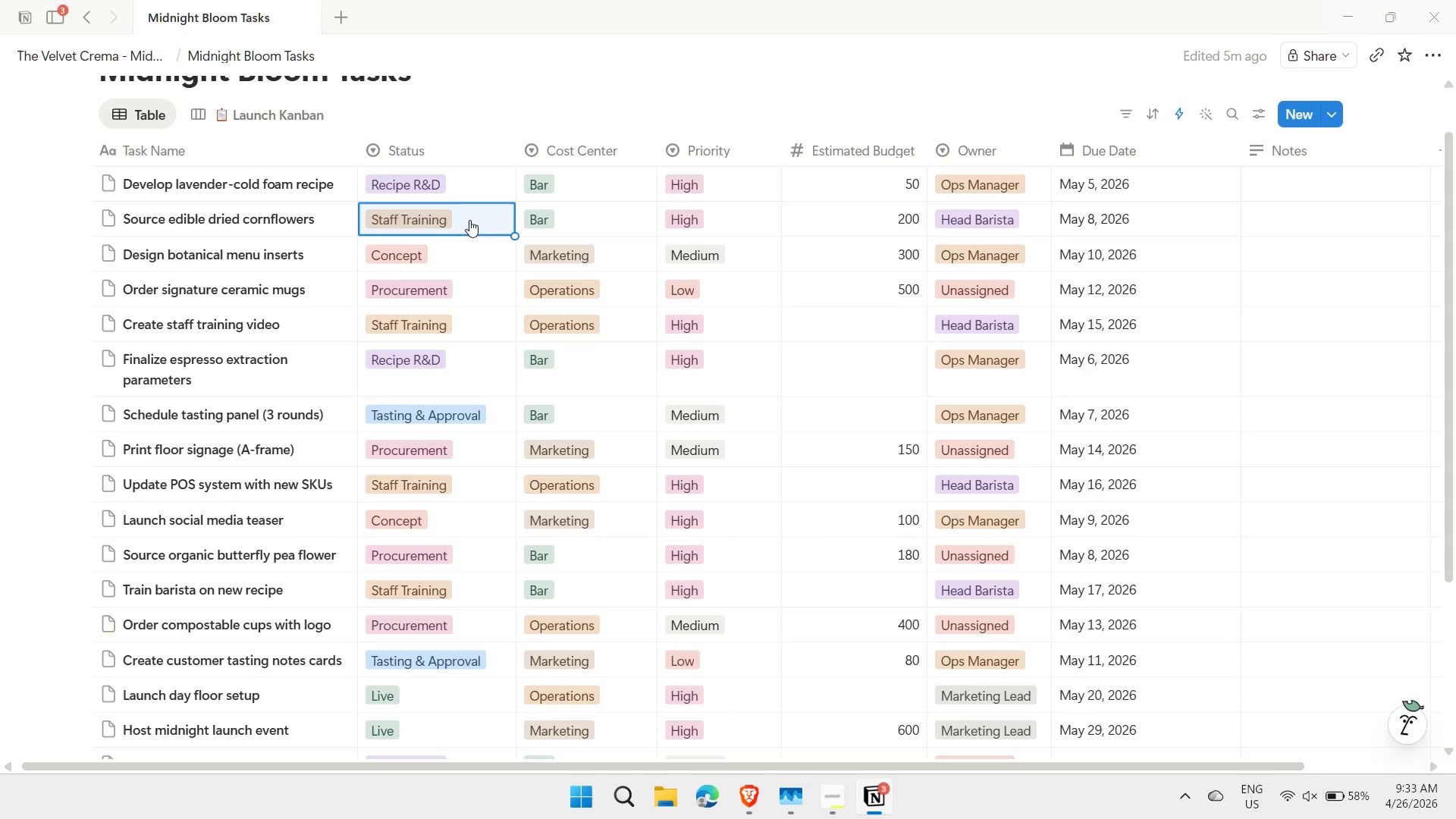 
left_click([345, 23])
 